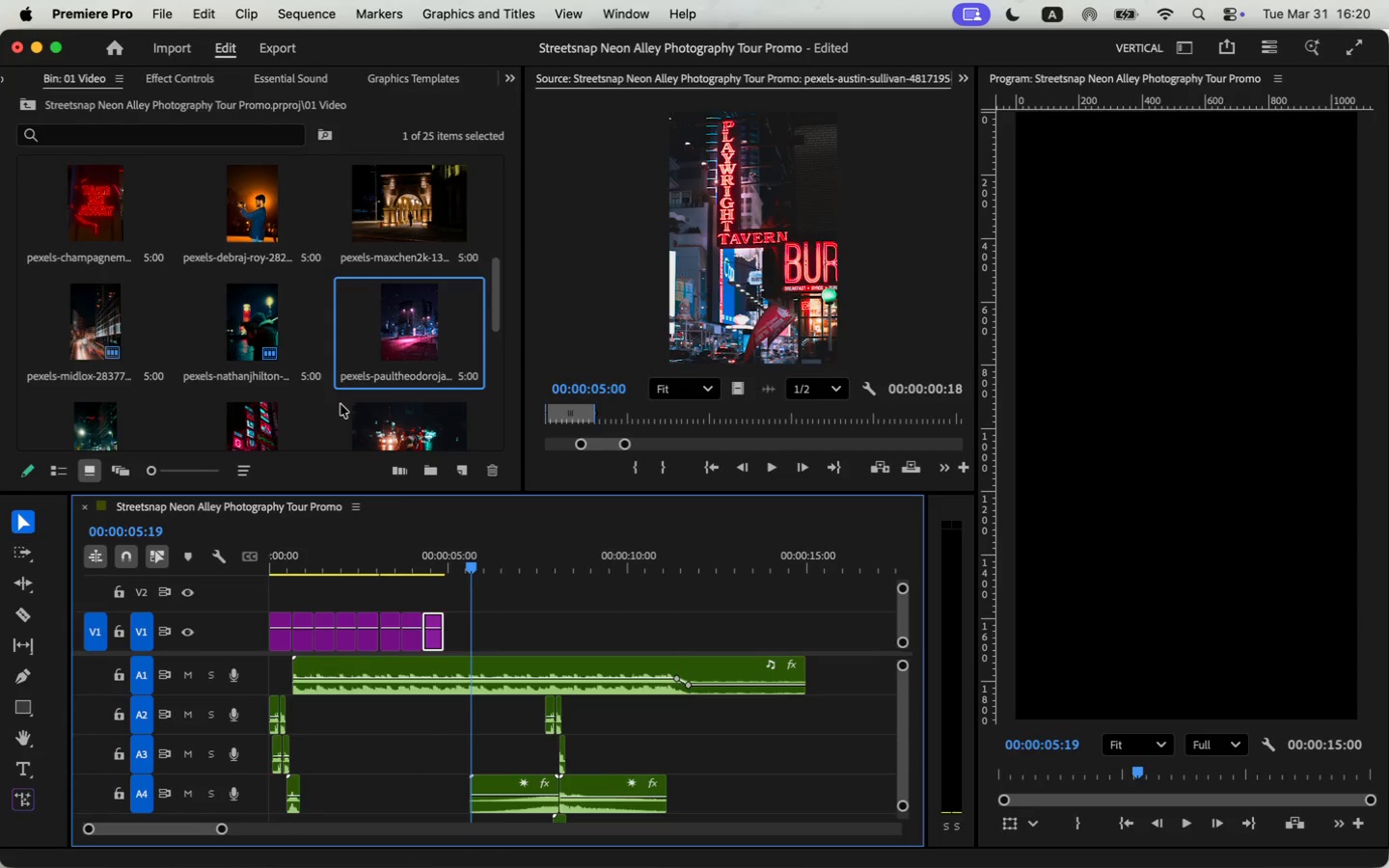 
left_click([276, 225])
 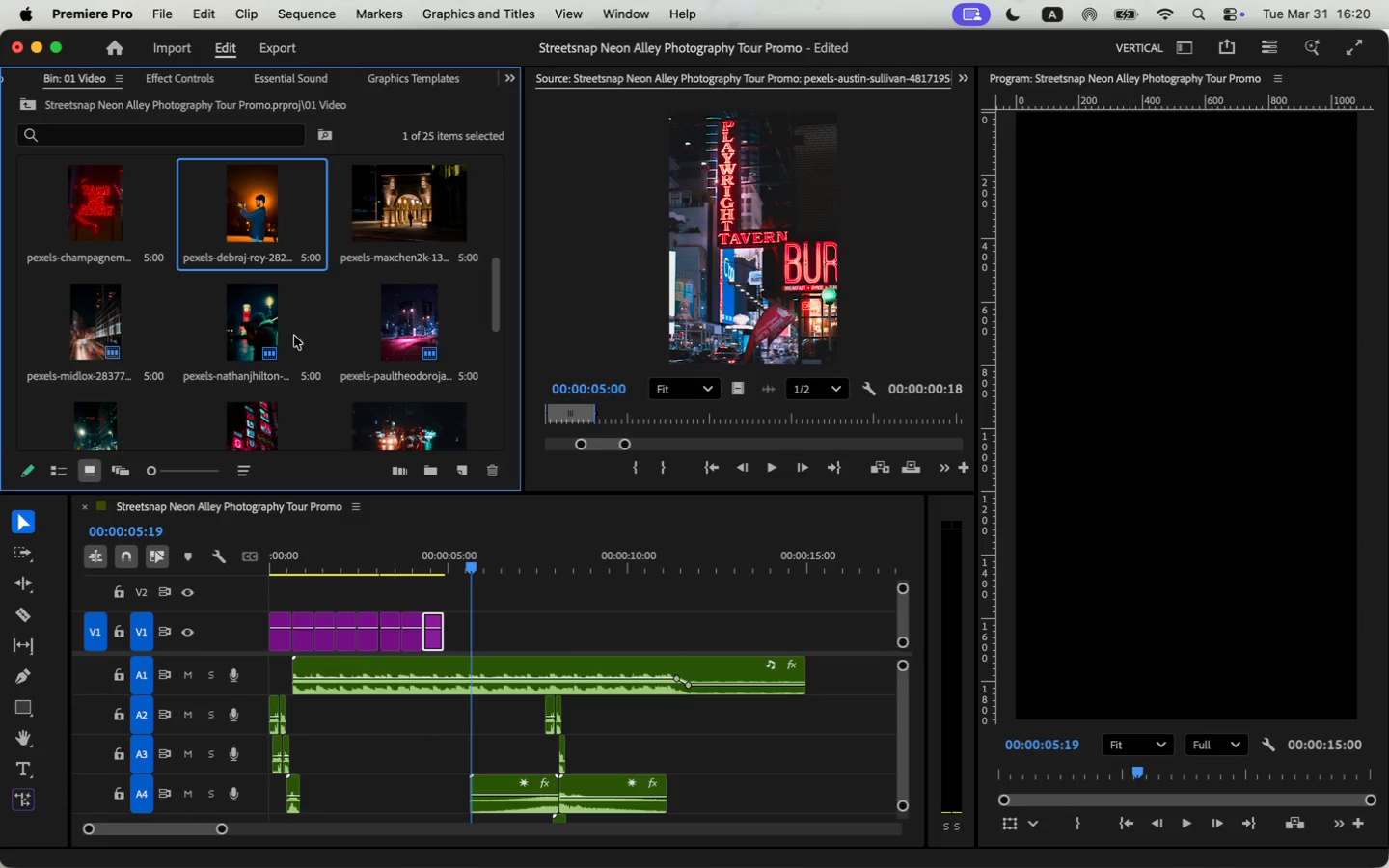 
scroll: coordinate [295, 346], scroll_direction: down, amount: 3.0
 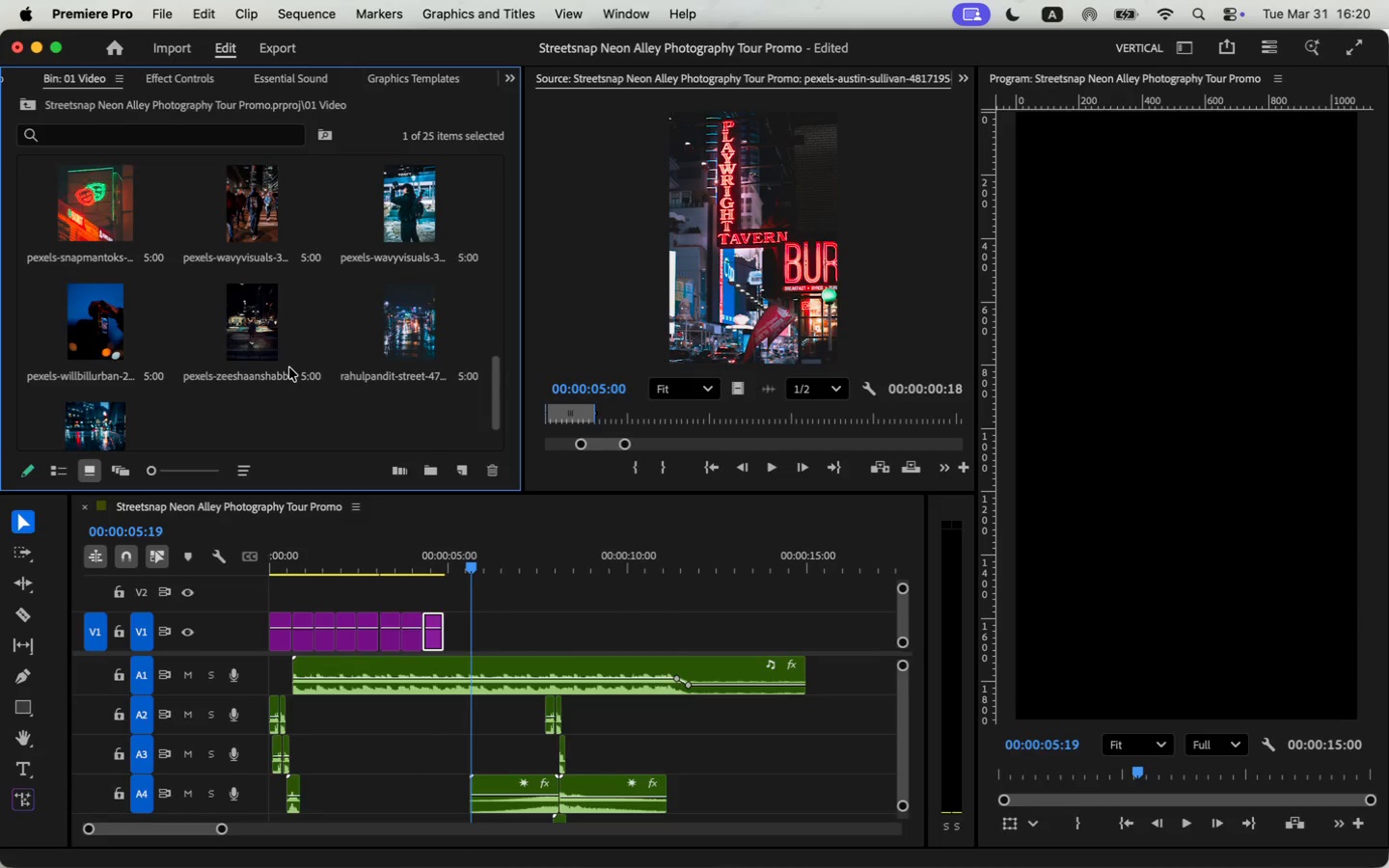 
mouse_move([308, 344])
 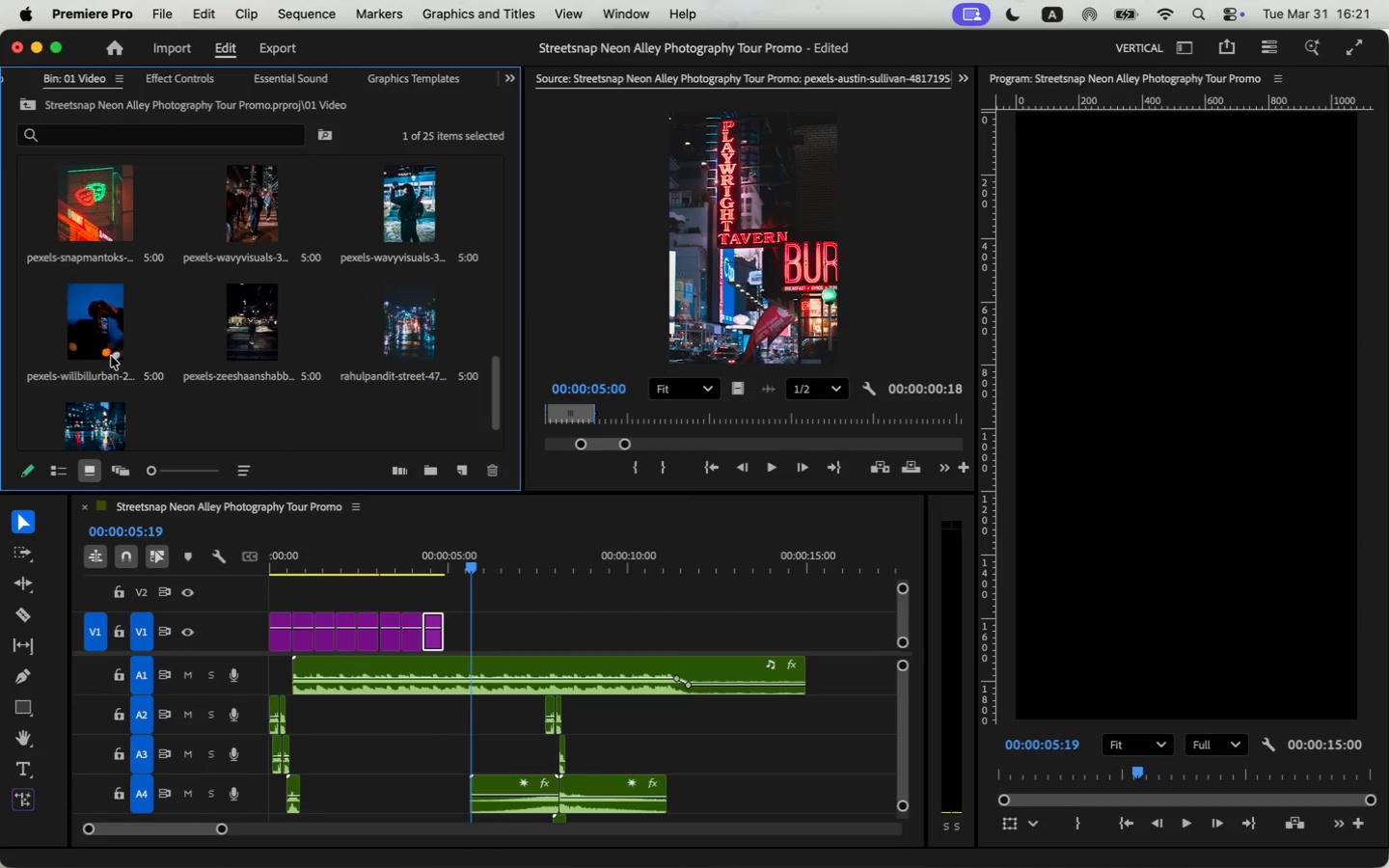 
left_click([103, 347])
 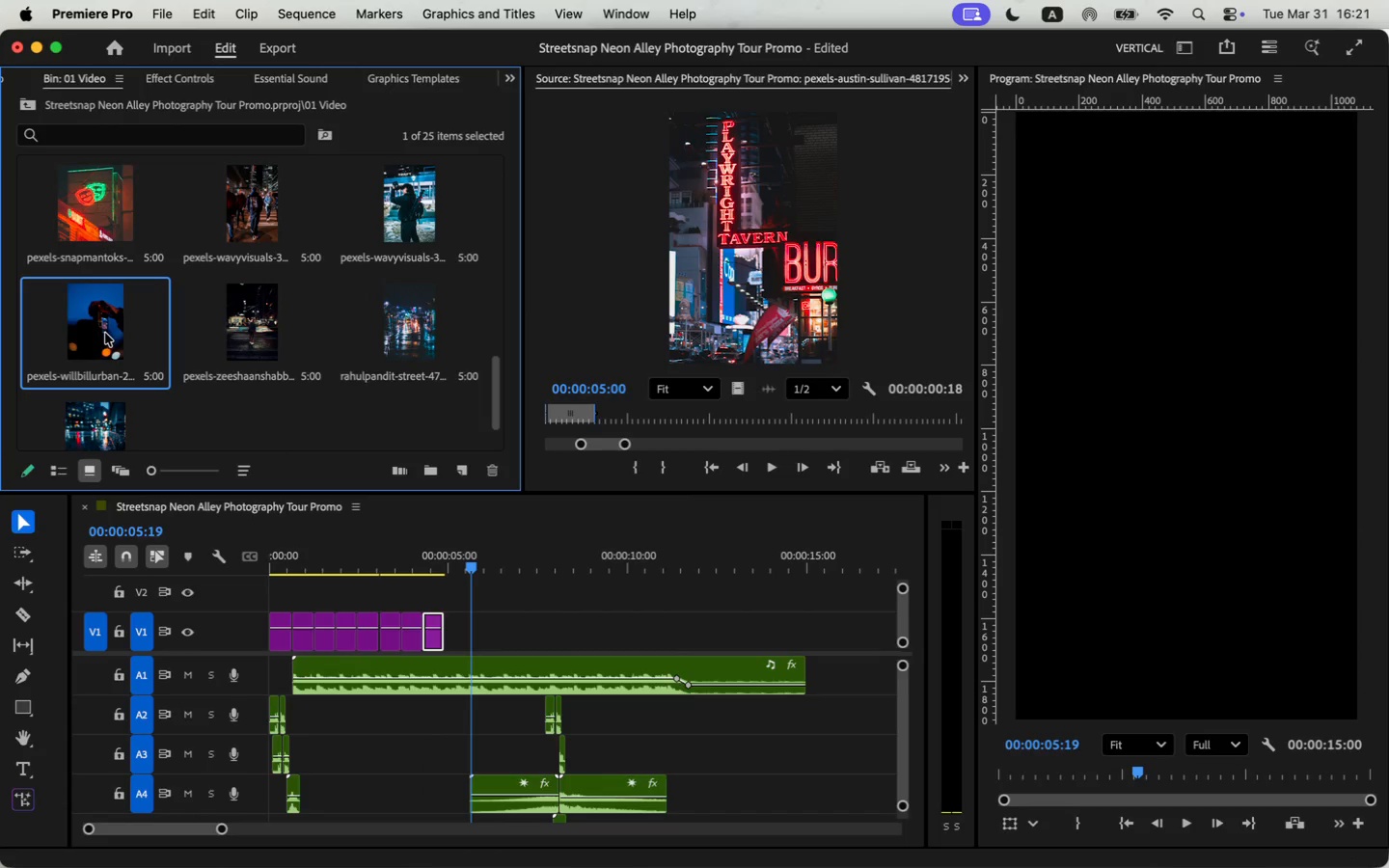 
left_click_drag(start_coordinate=[105, 332], to_coordinate=[453, 641])
 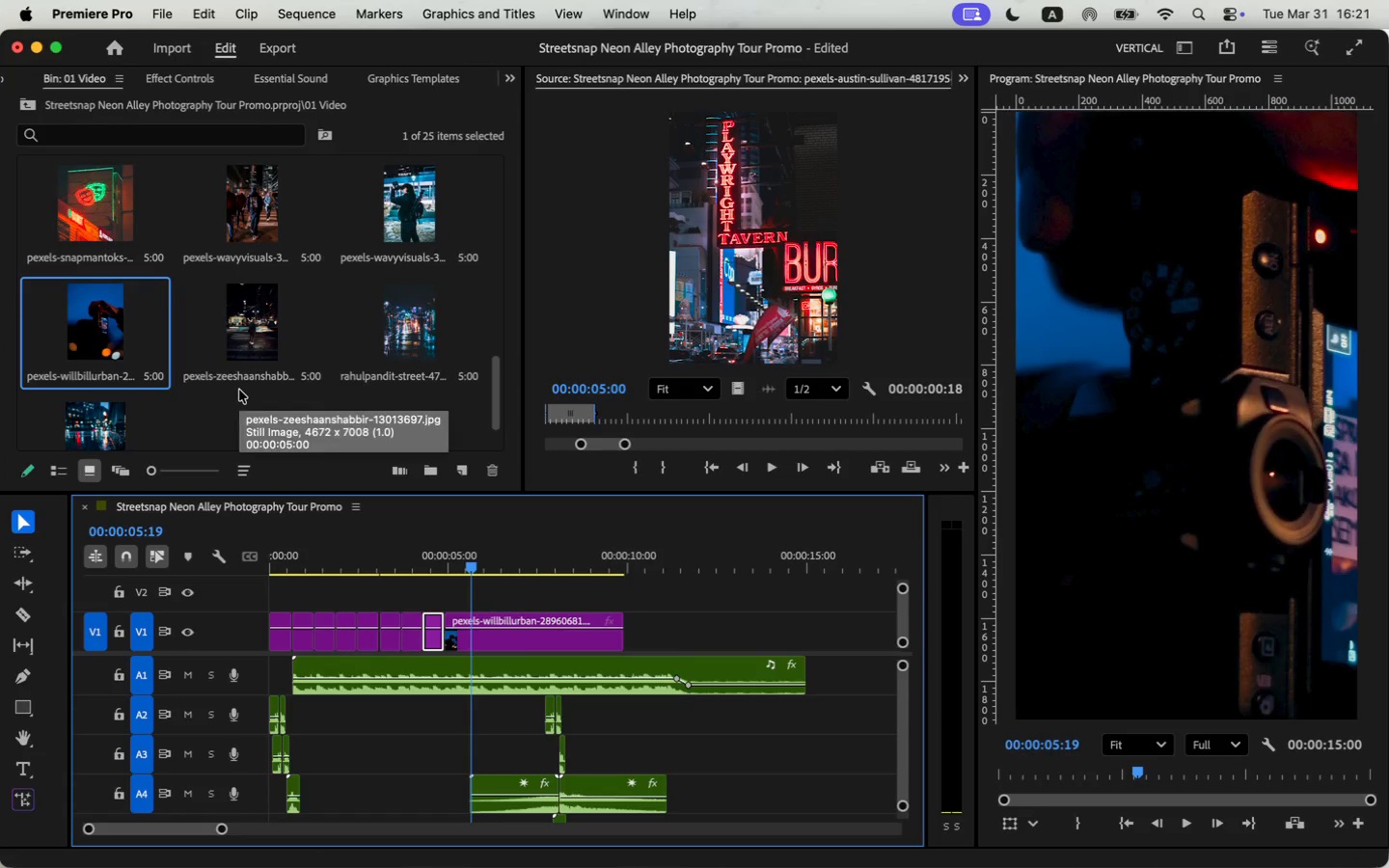 
left_click_drag(start_coordinate=[250, 354], to_coordinate=[621, 636])
 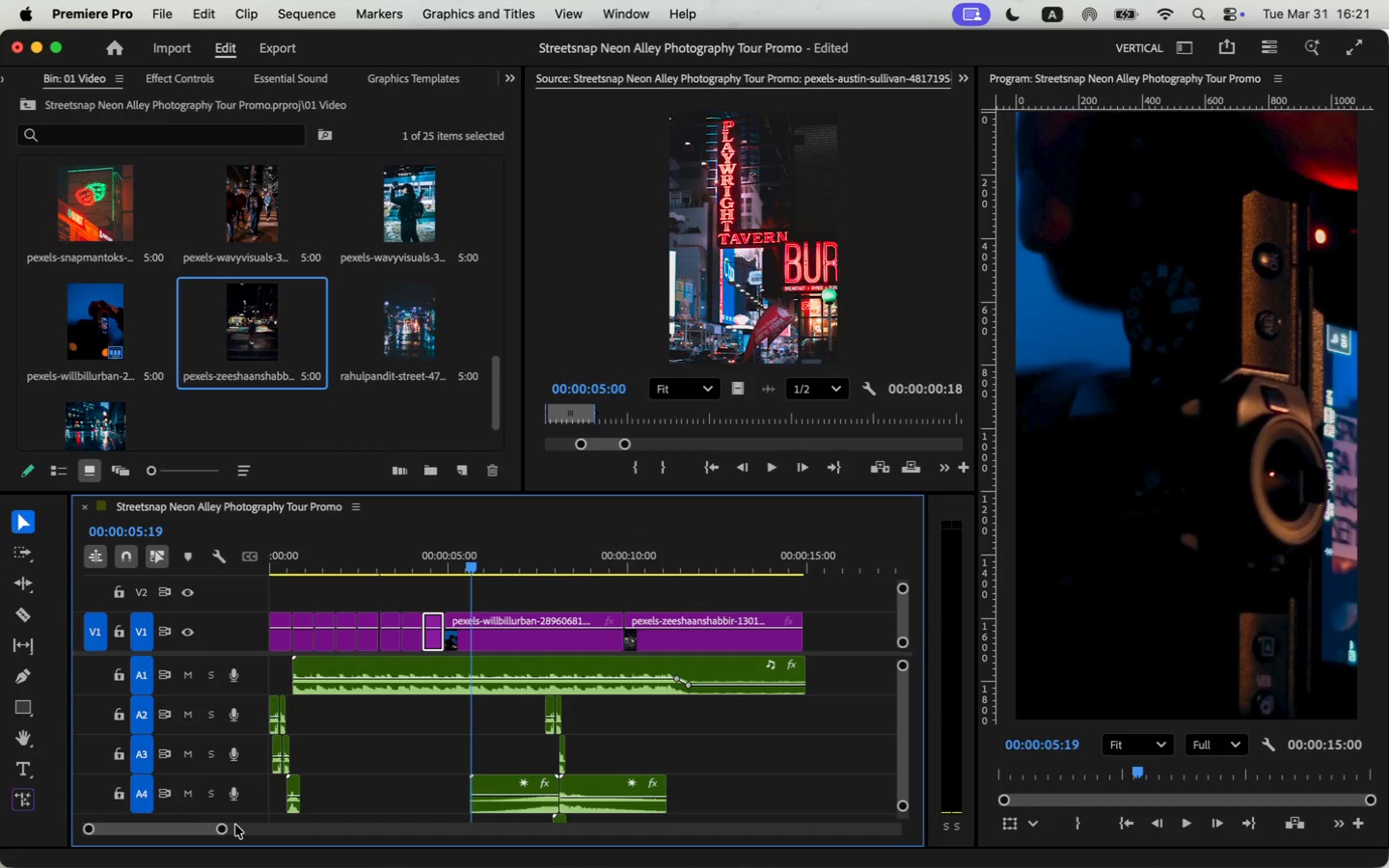 
left_click_drag(start_coordinate=[228, 829], to_coordinate=[239, 831])
 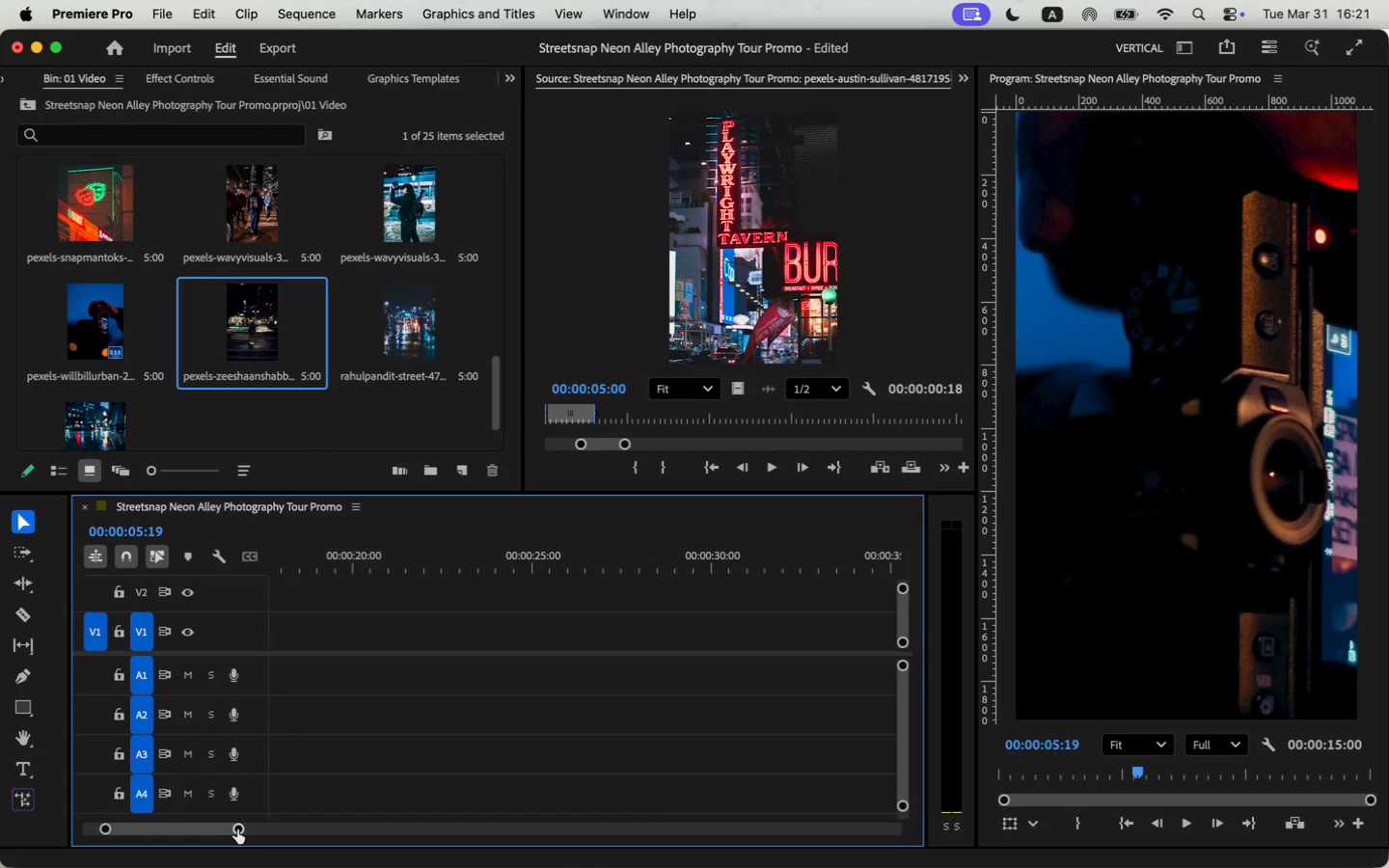 
left_click_drag(start_coordinate=[238, 827], to_coordinate=[308, 846])
 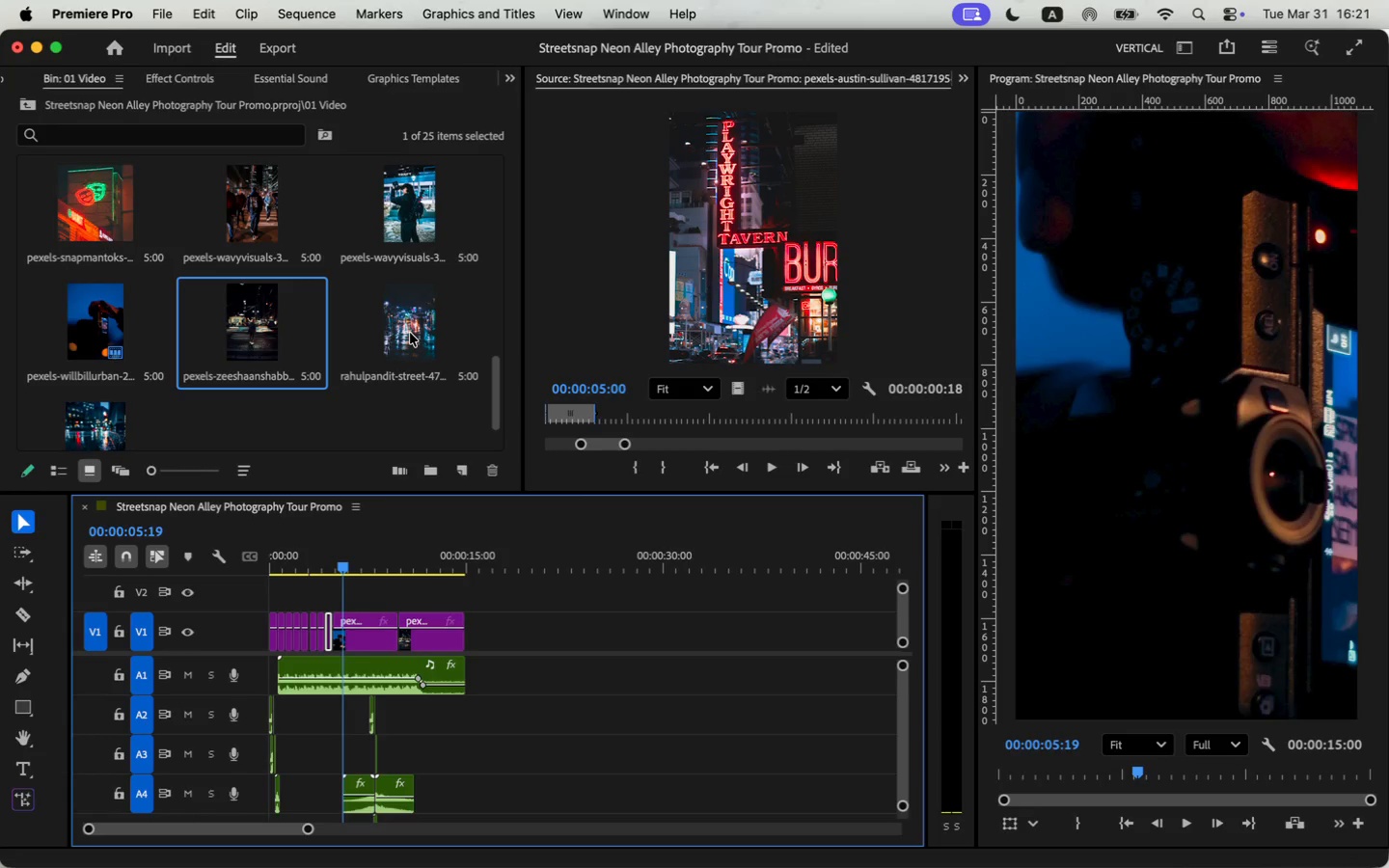 
left_click_drag(start_coordinate=[410, 332], to_coordinate=[473, 623])
 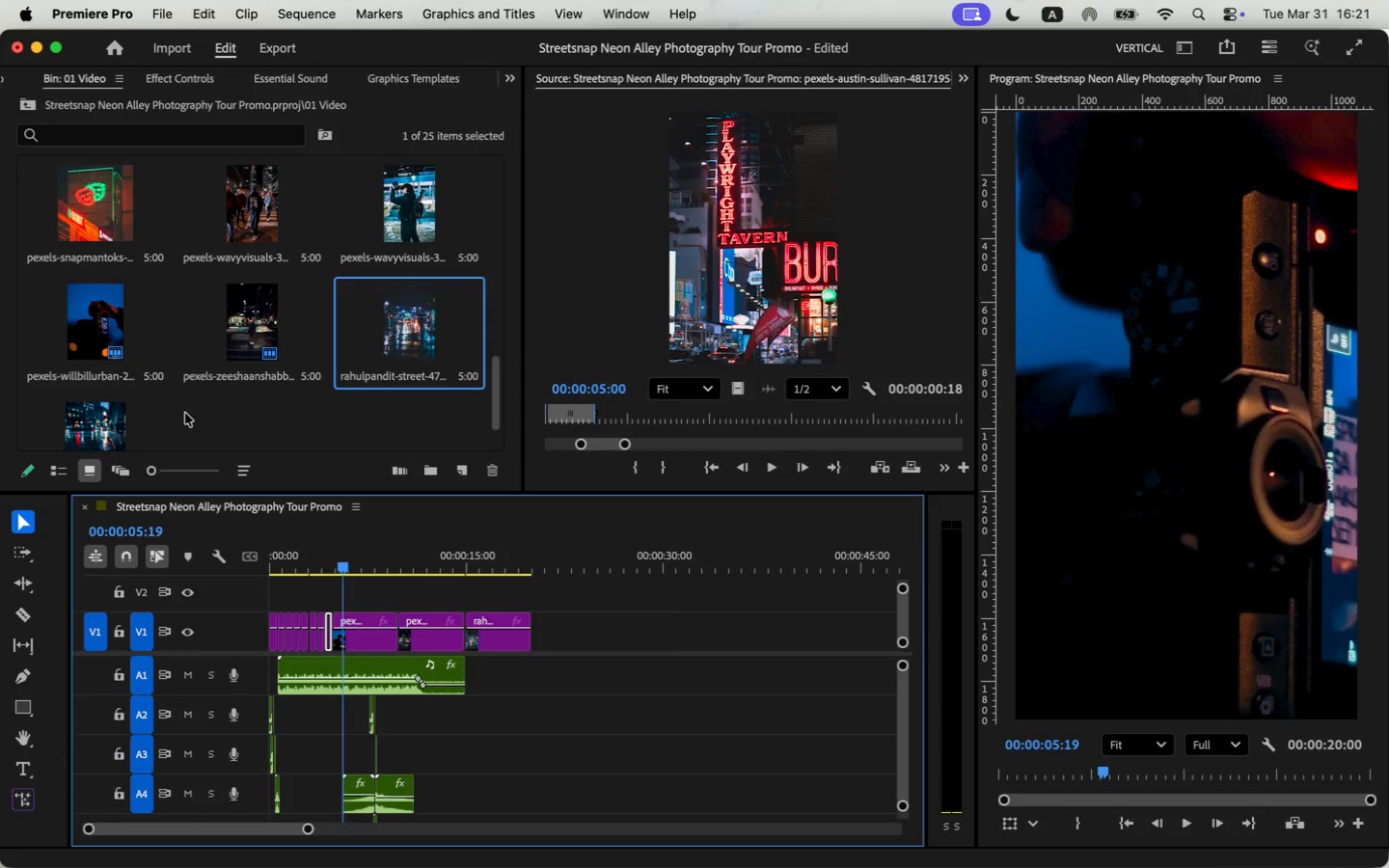 
scroll: coordinate [186, 406], scroll_direction: down, amount: 2.0
 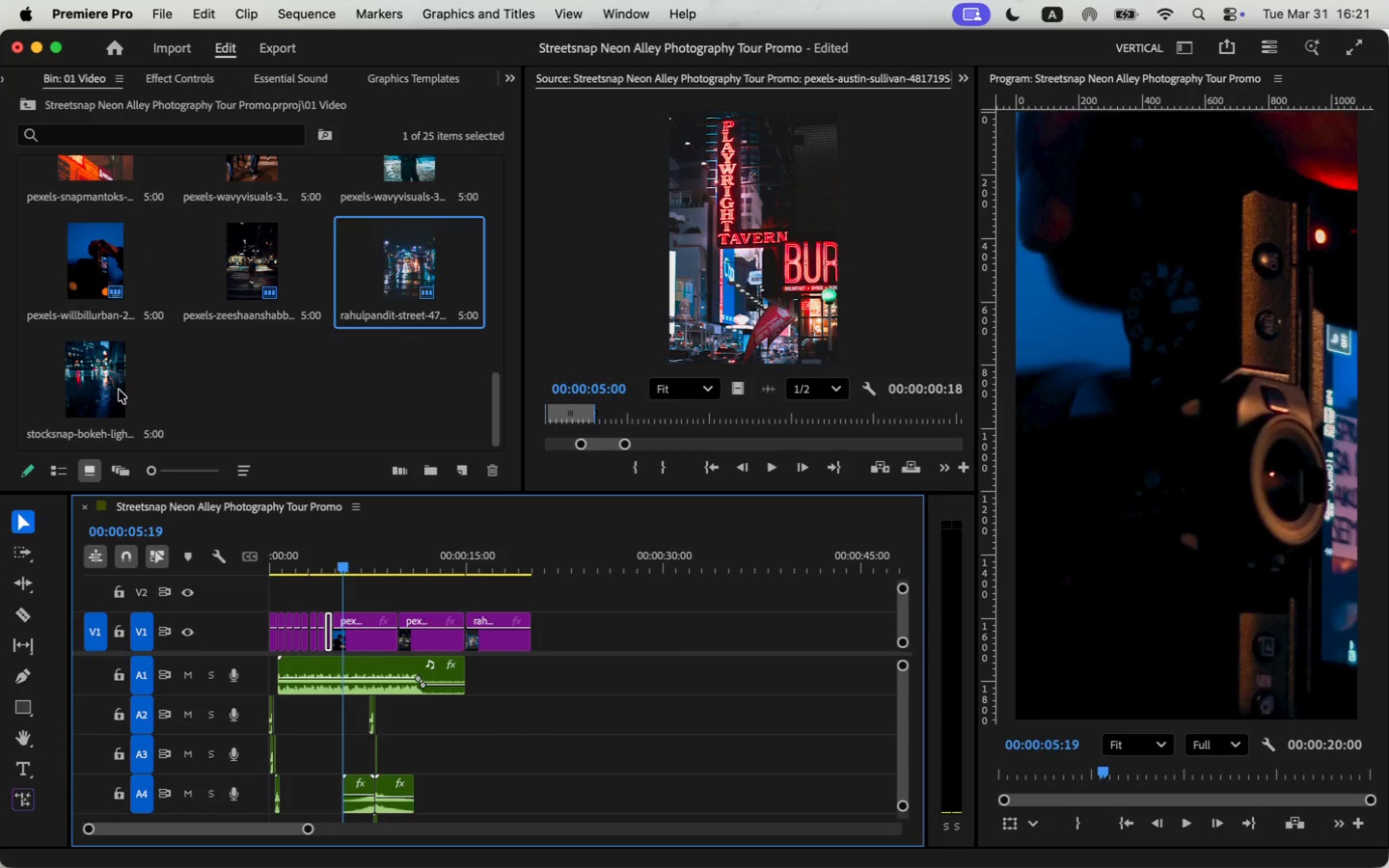 
left_click_drag(start_coordinate=[115, 388], to_coordinate=[538, 638])
 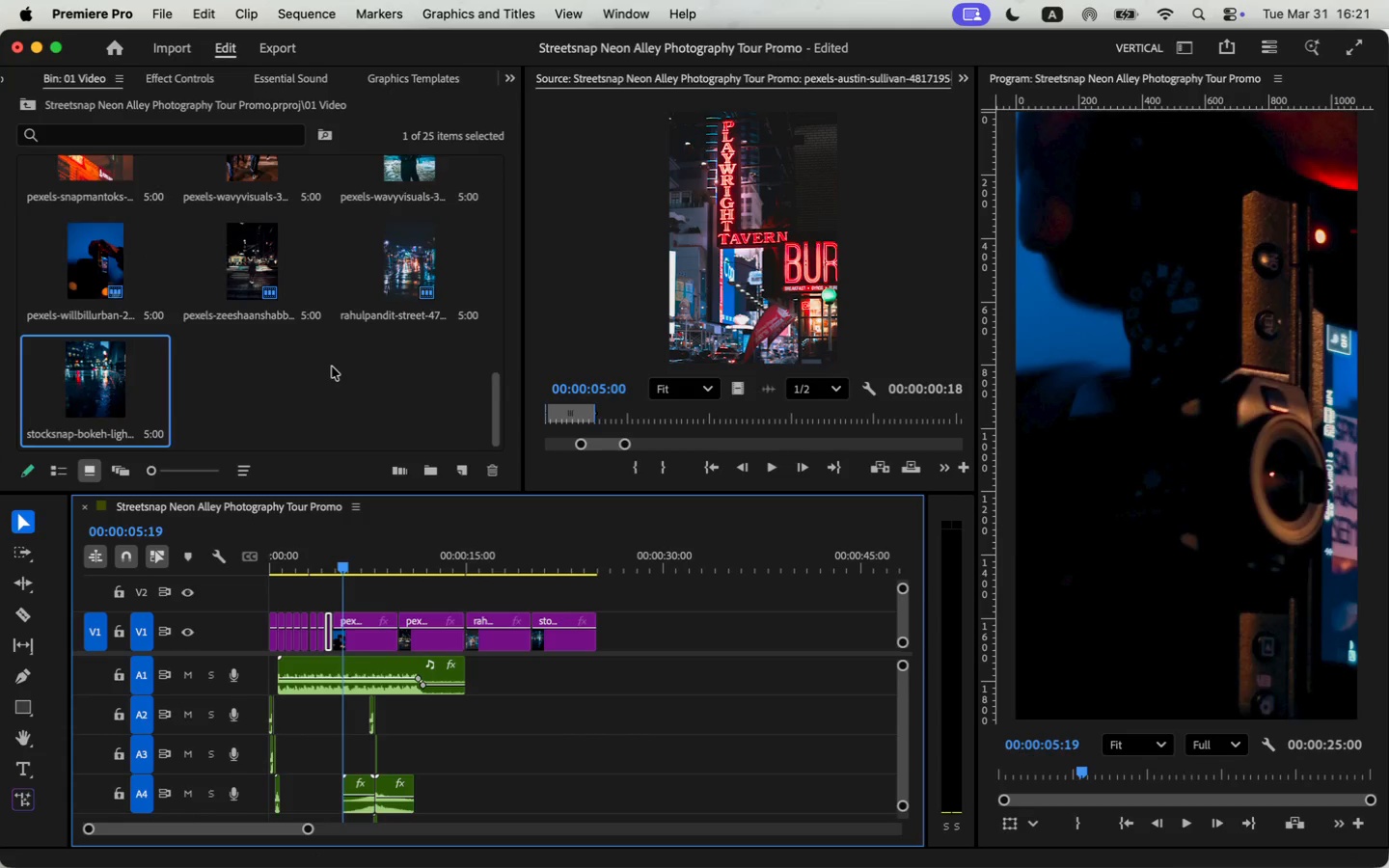 
scroll: coordinate [332, 366], scroll_direction: up, amount: 2.0
 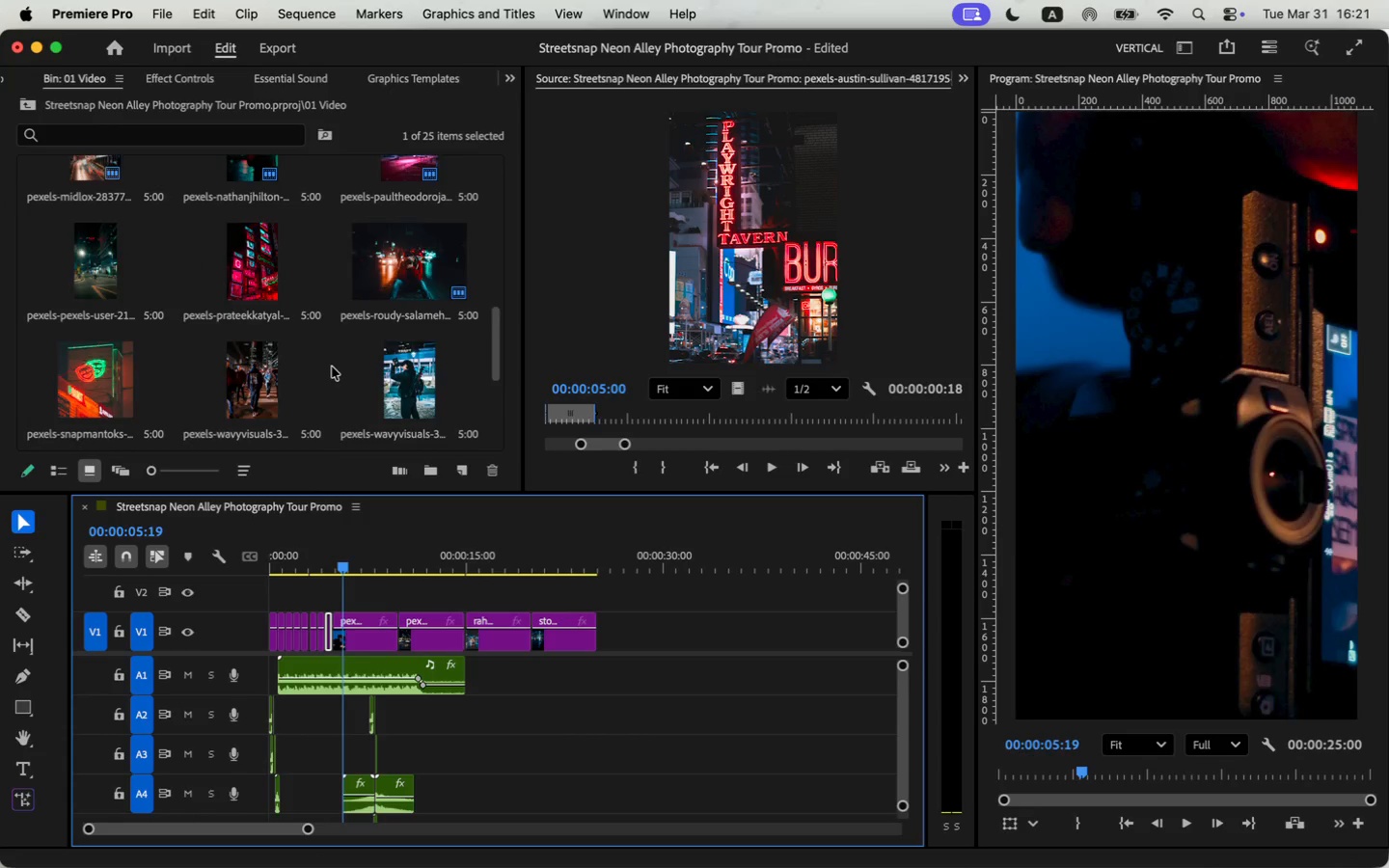 
scroll: coordinate [332, 366], scroll_direction: down, amount: 1.0
 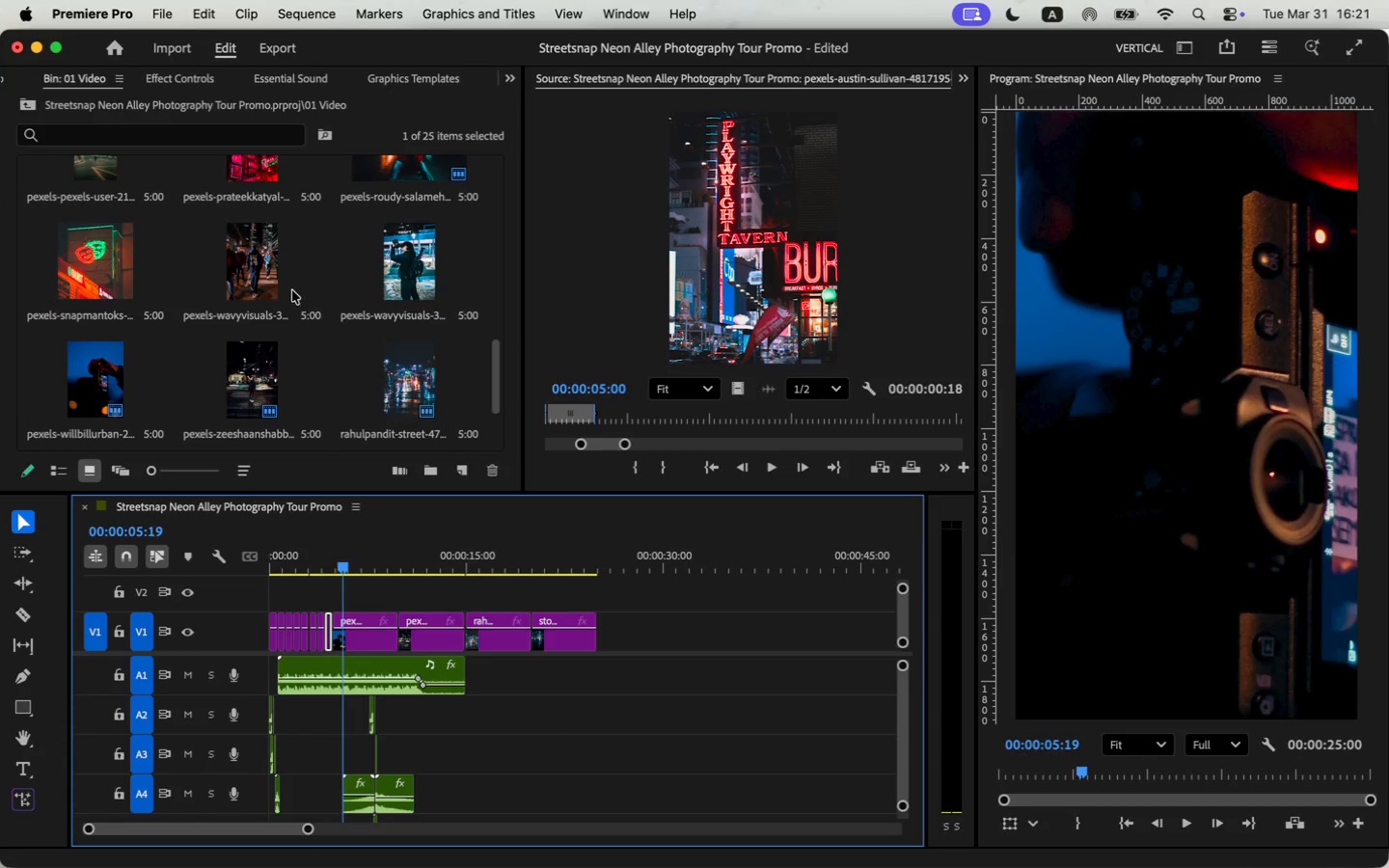 
left_click_drag(start_coordinate=[265, 273], to_coordinate=[604, 635])
 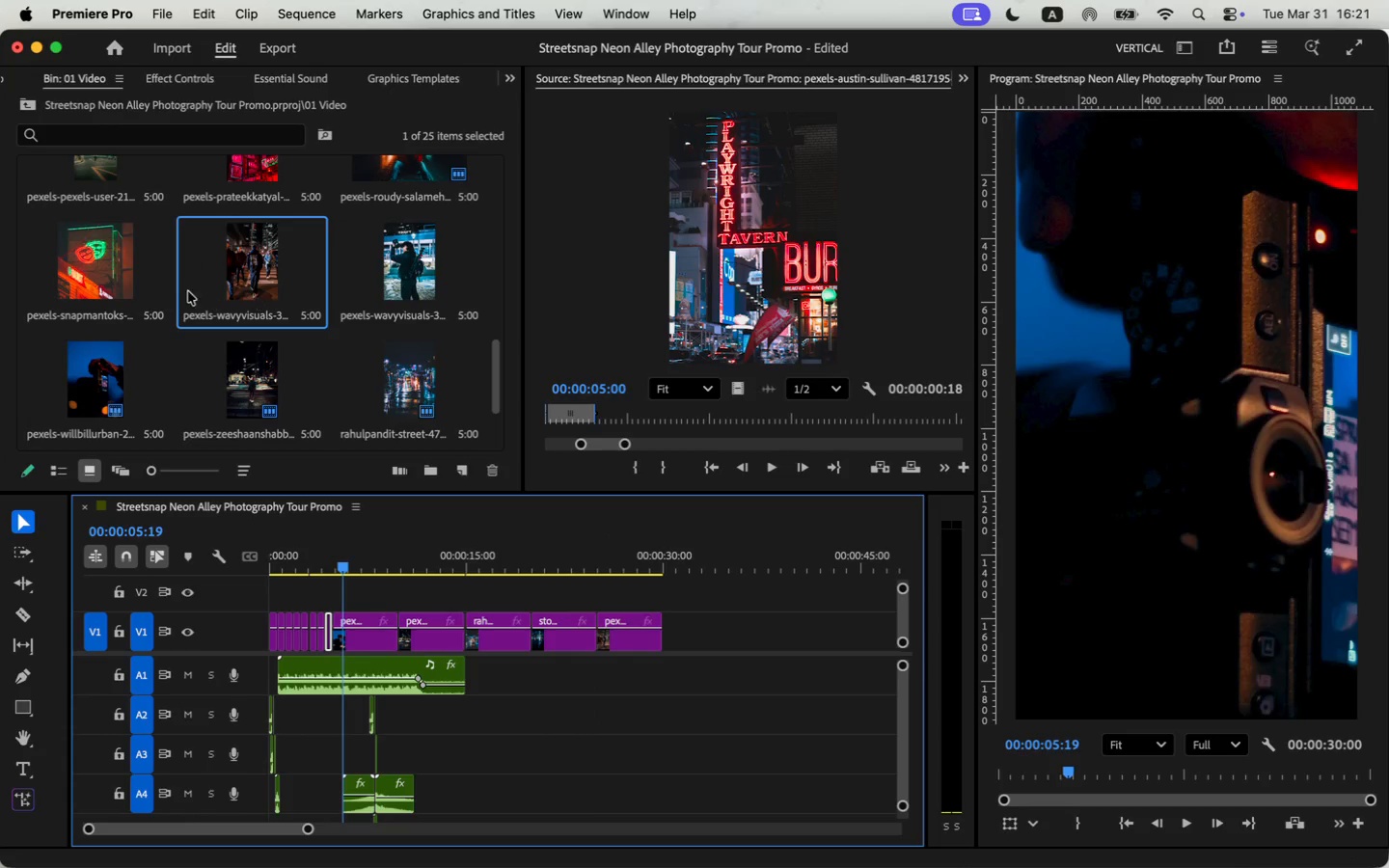 
left_click_drag(start_coordinate=[96, 278], to_coordinate=[668, 639])
 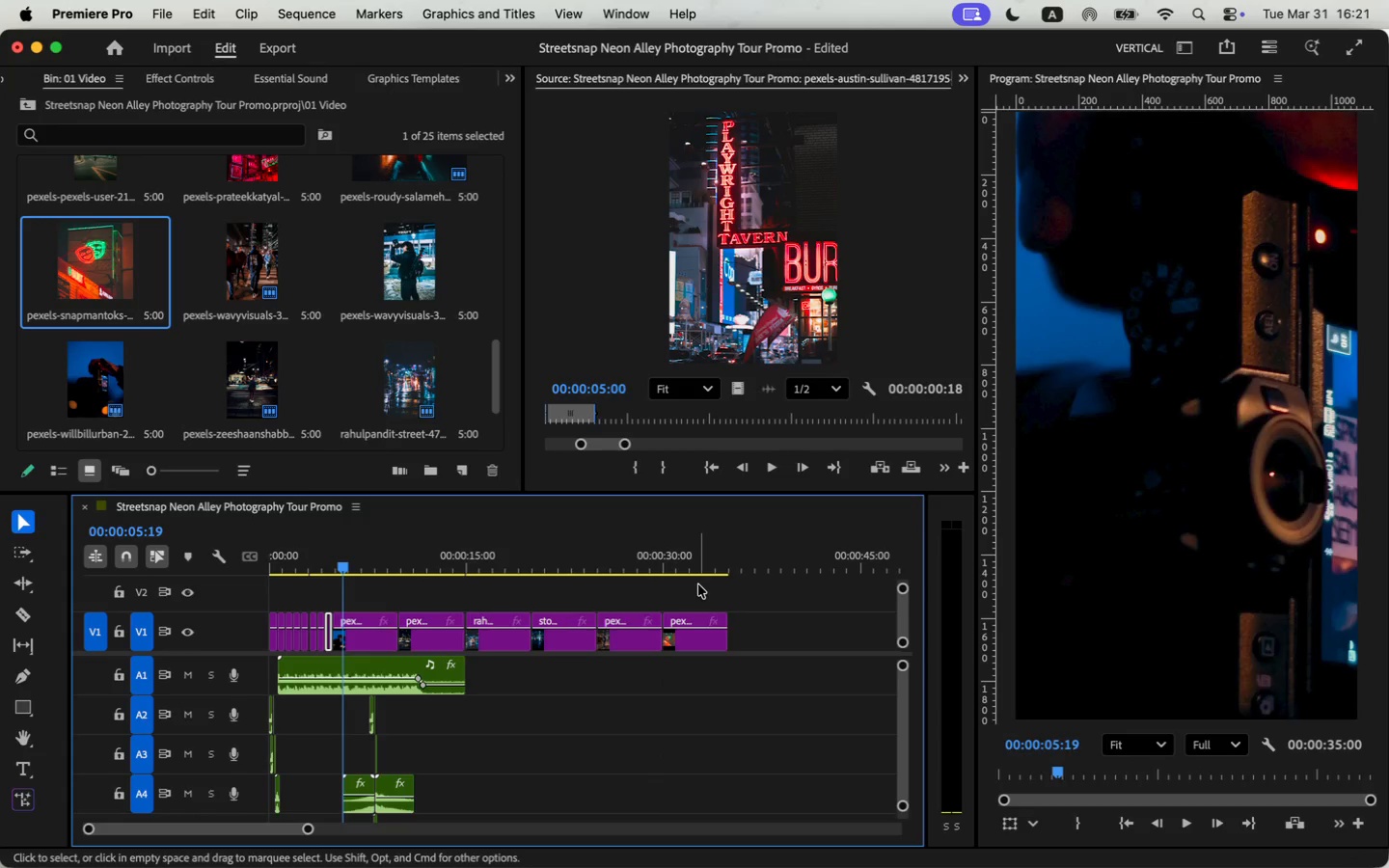 
left_click_drag(start_coordinate=[698, 584], to_coordinate=[356, 647])
 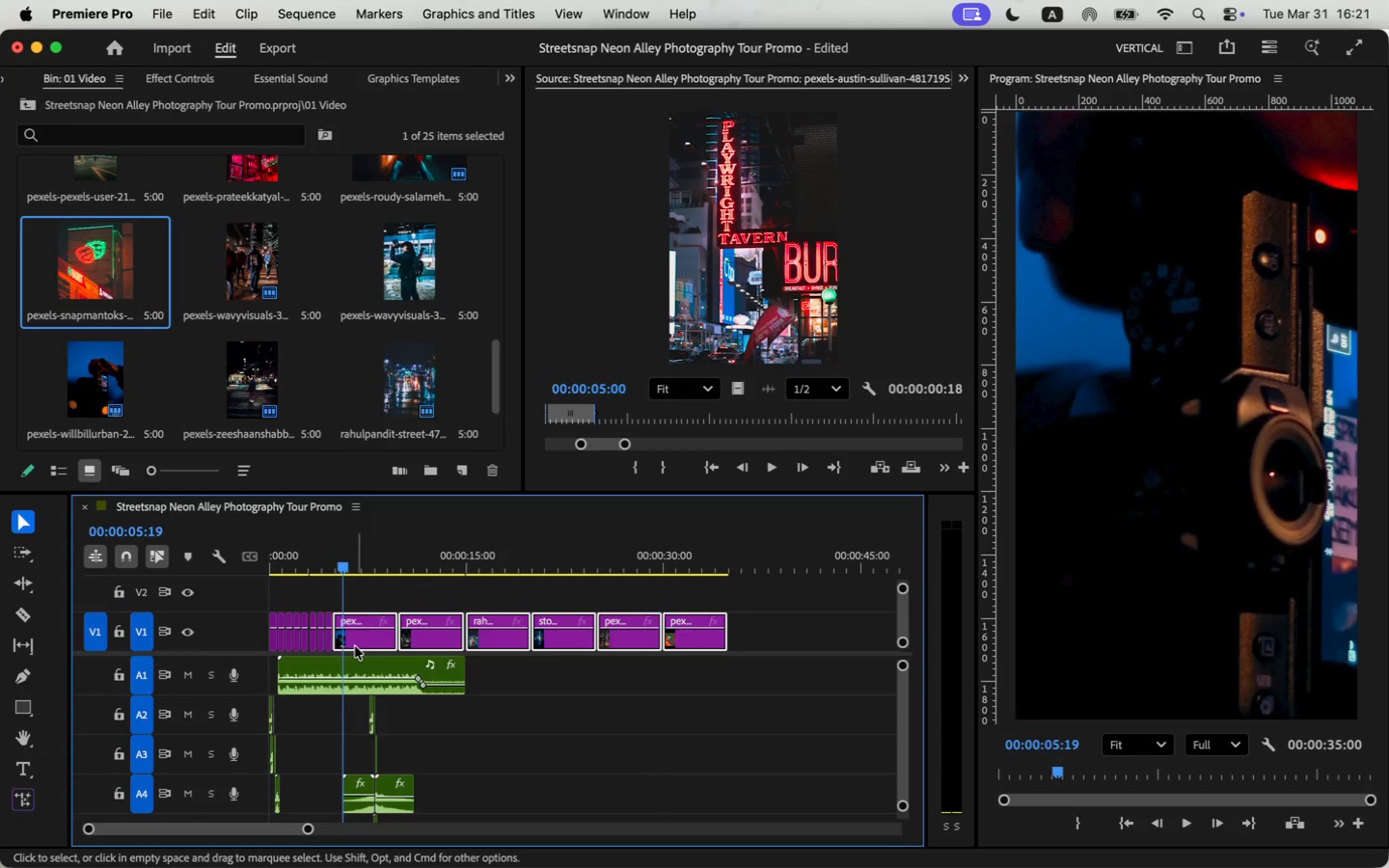 
key(Meta+CommandLeft)
 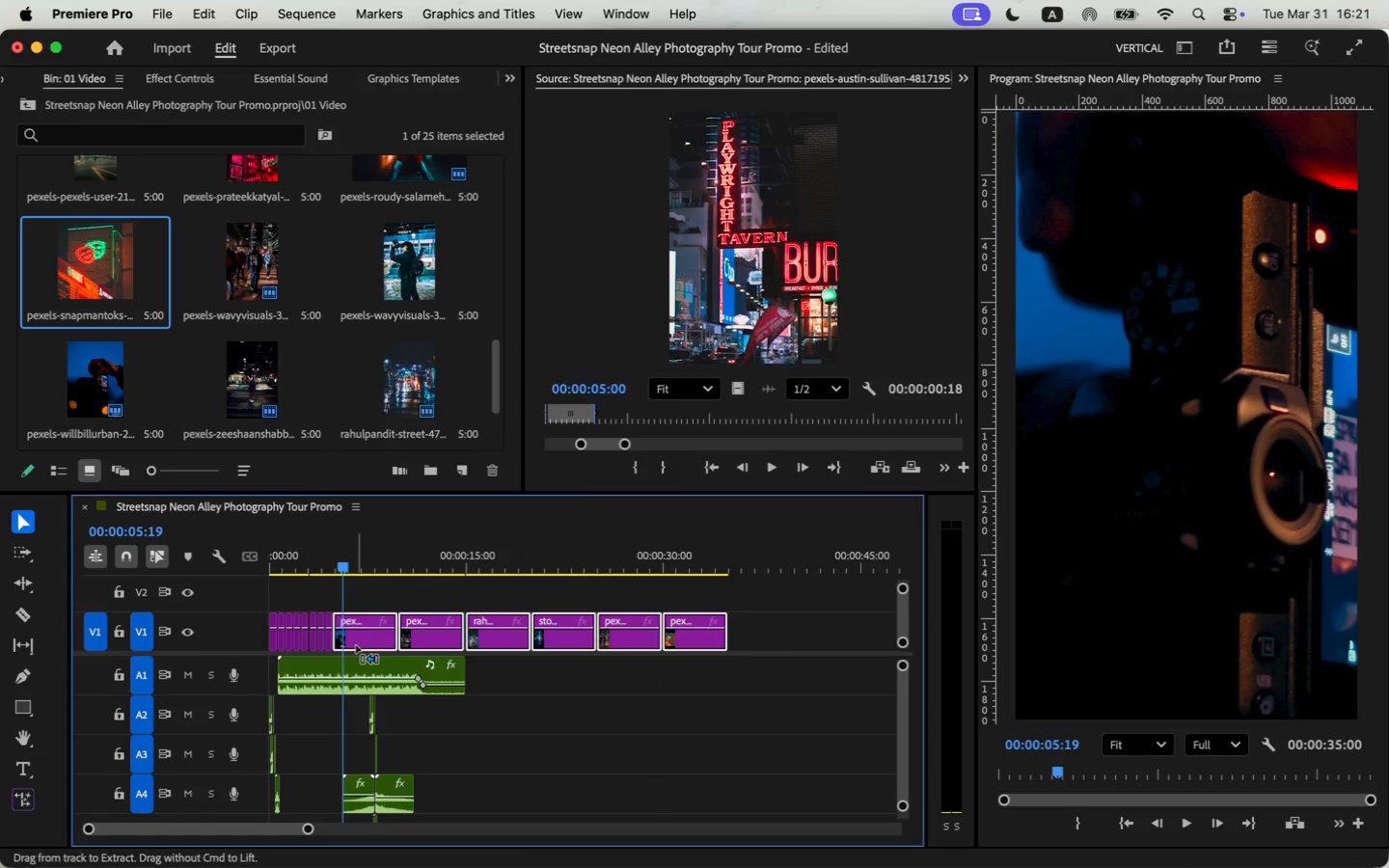 
key(Meta+R)
 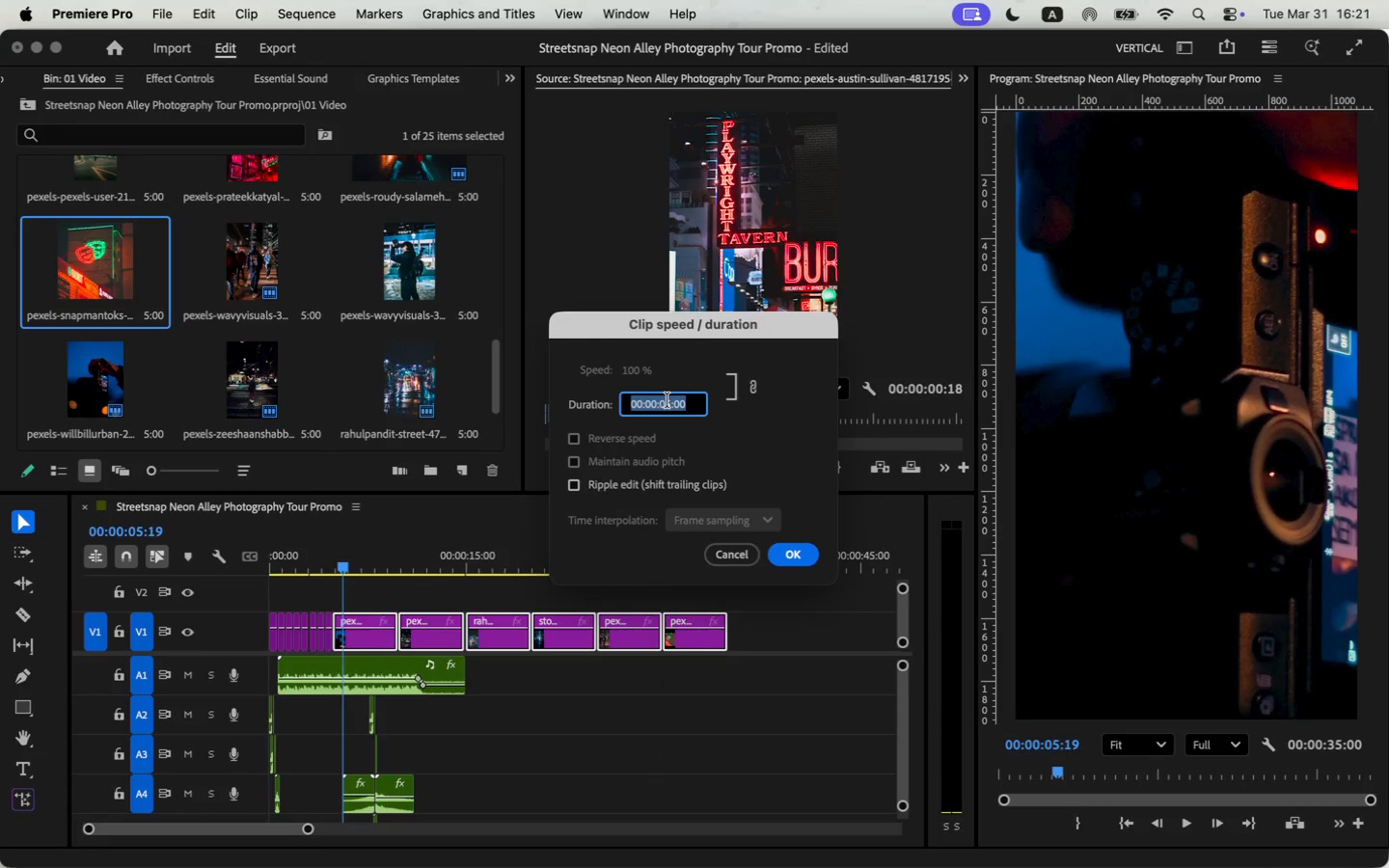 
double_click([668, 400])
 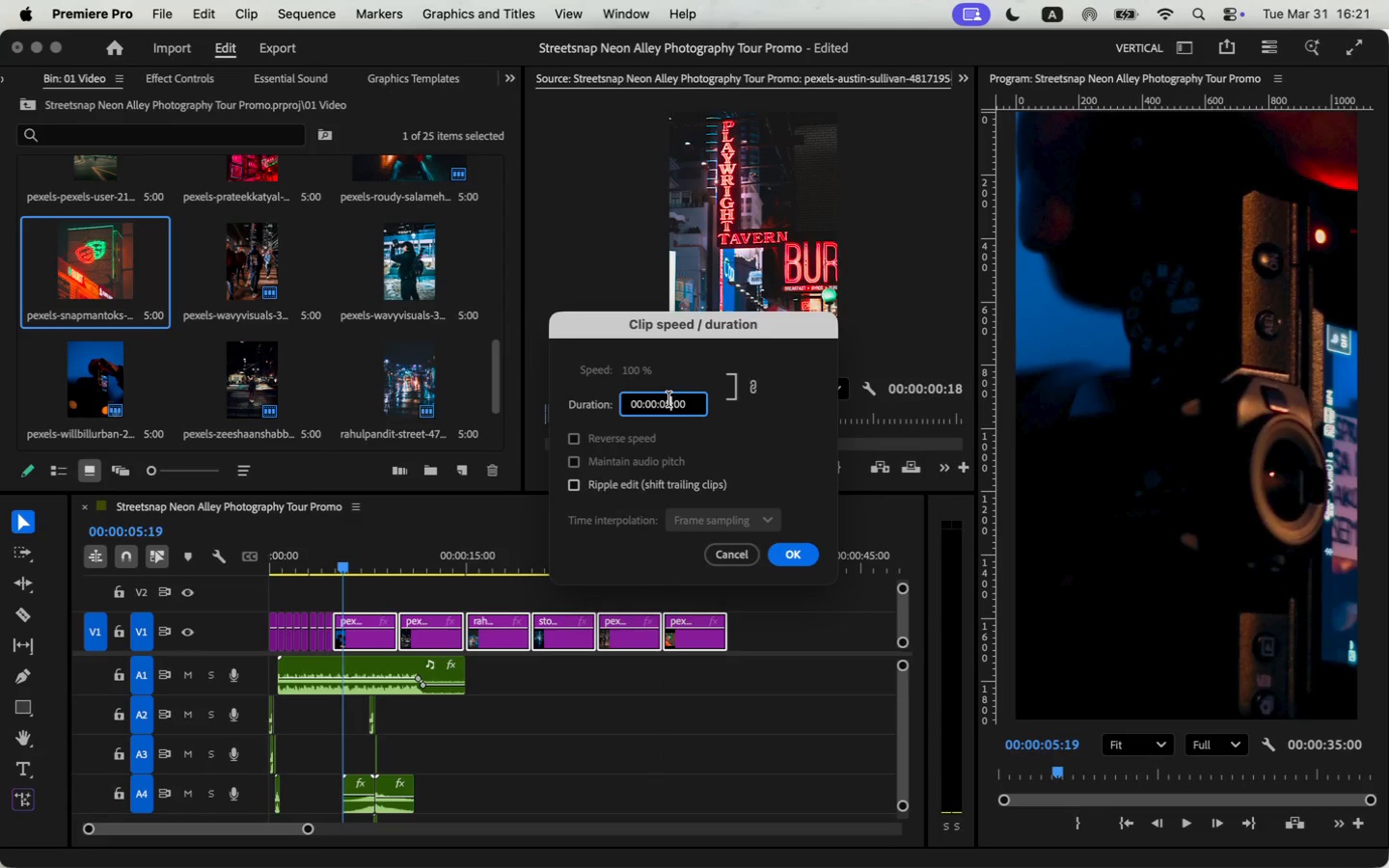 
key(Backspace)
 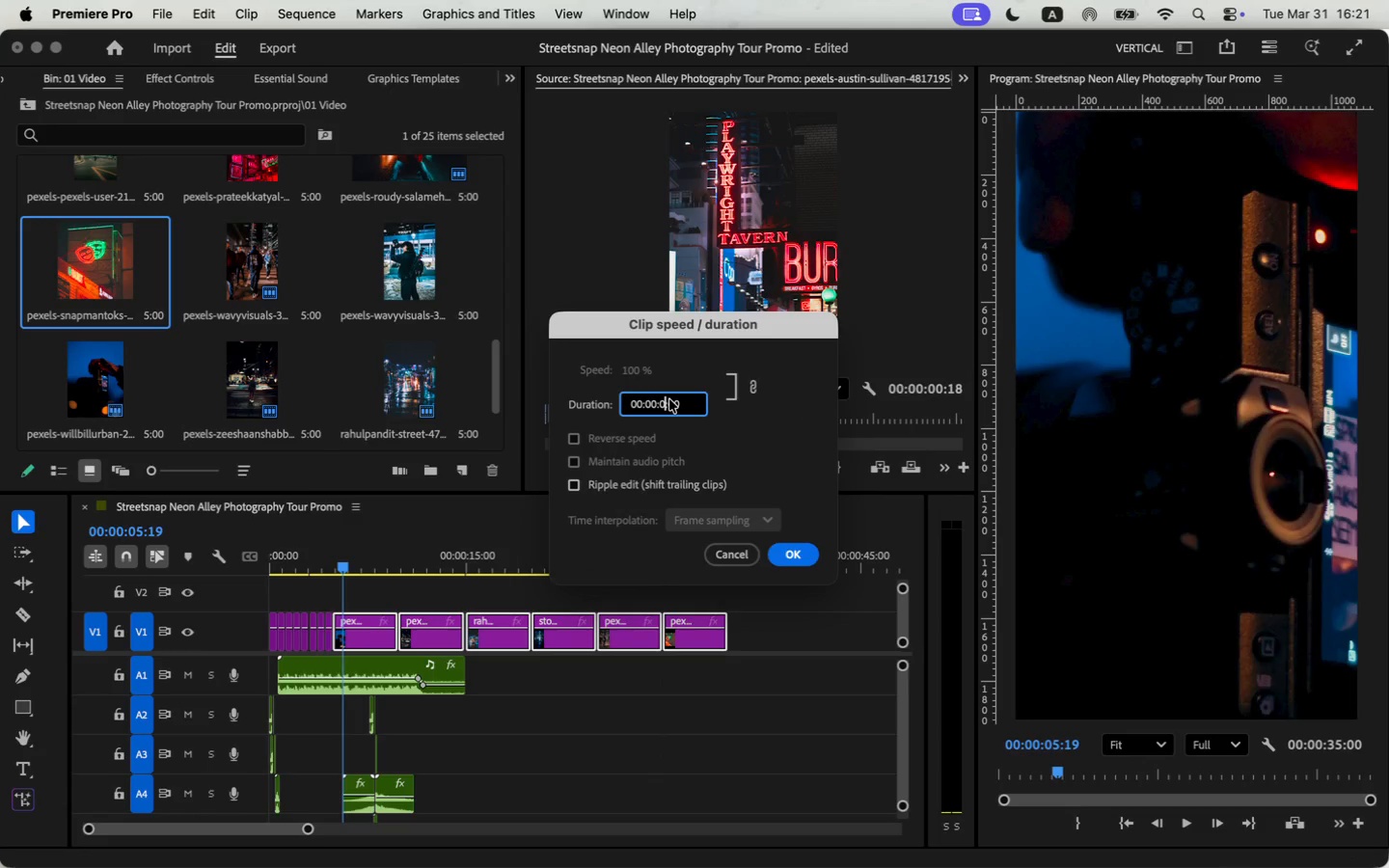 
key(0)
 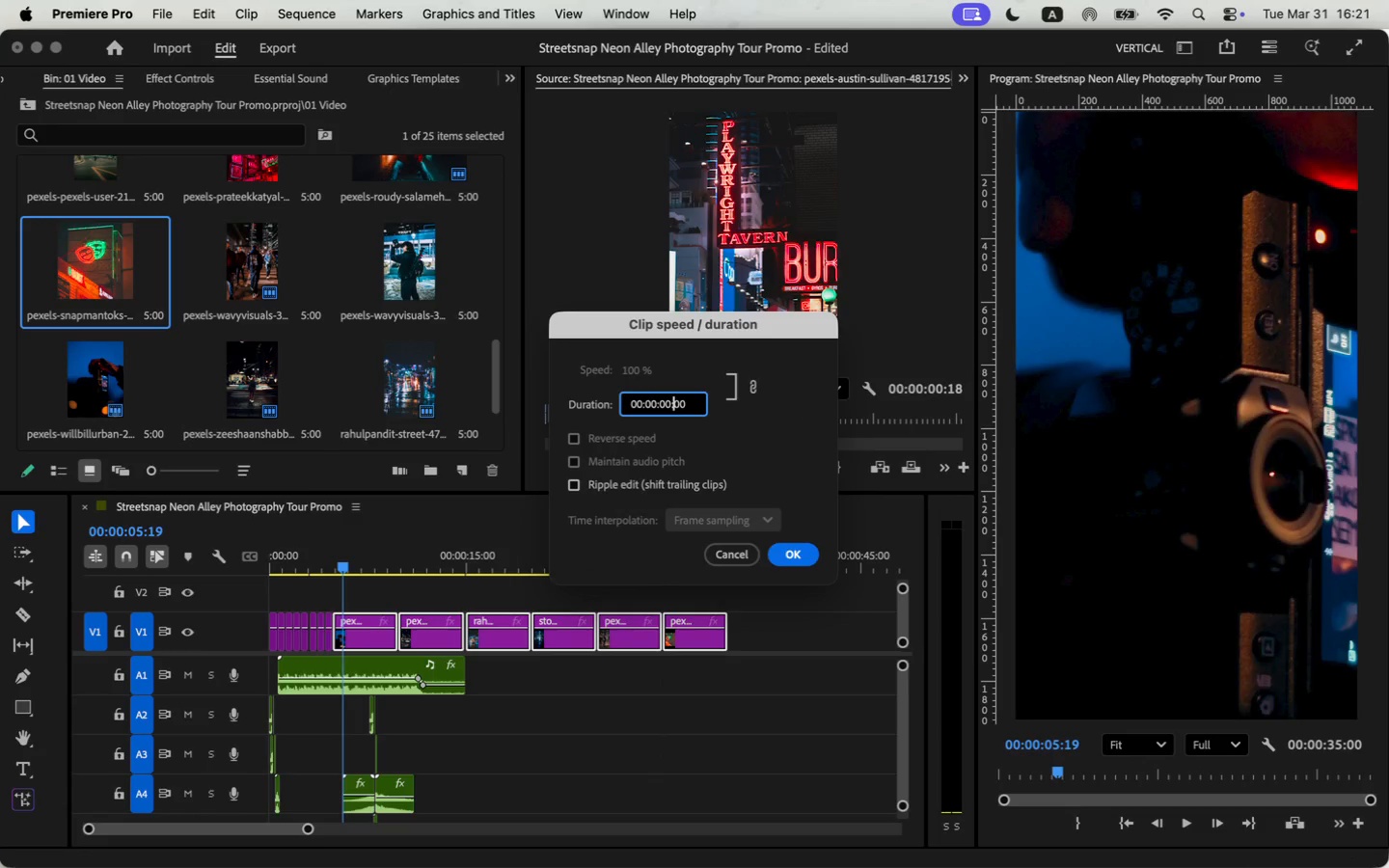 
key(ArrowRight)
 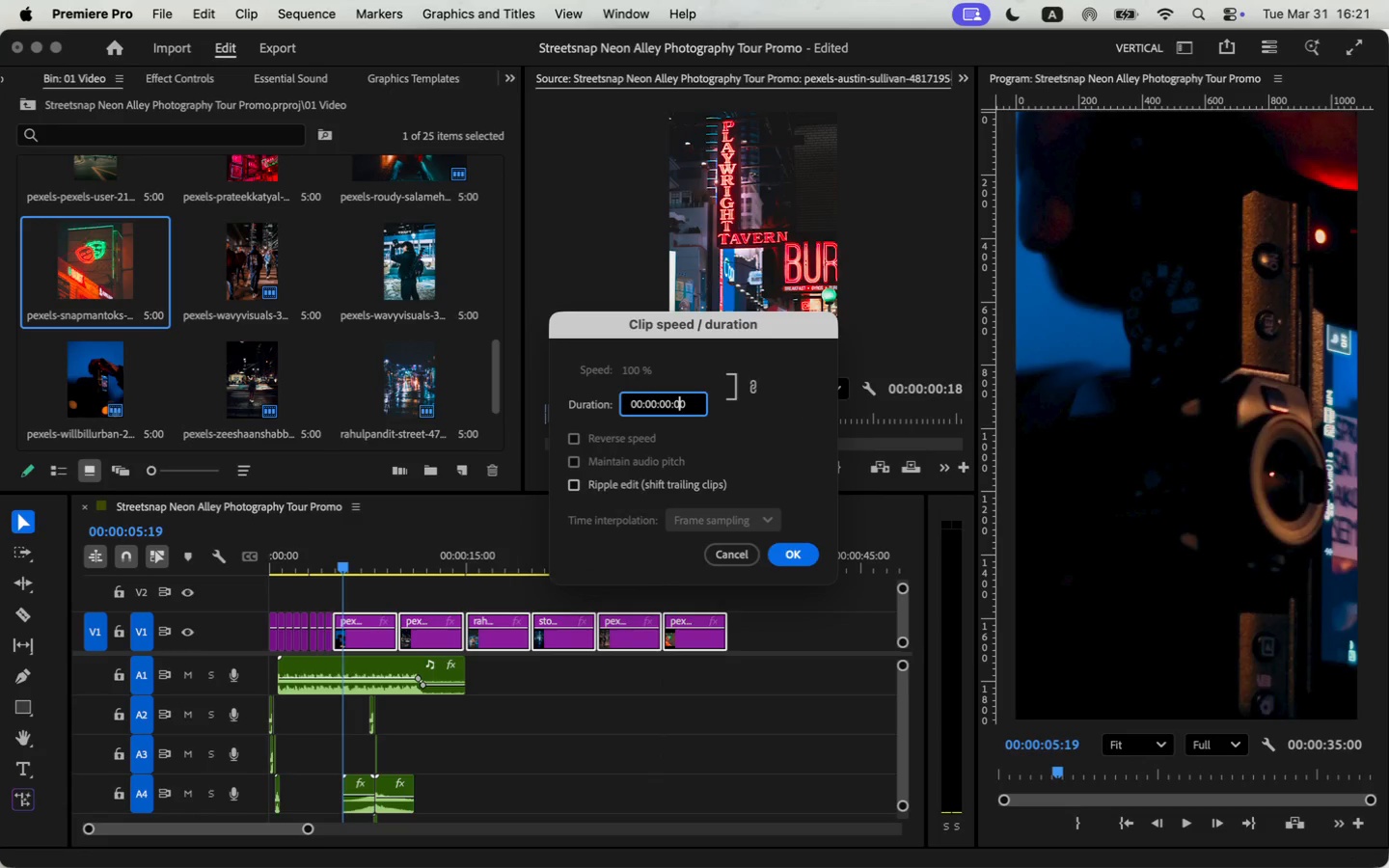 
key(ArrowRight)
 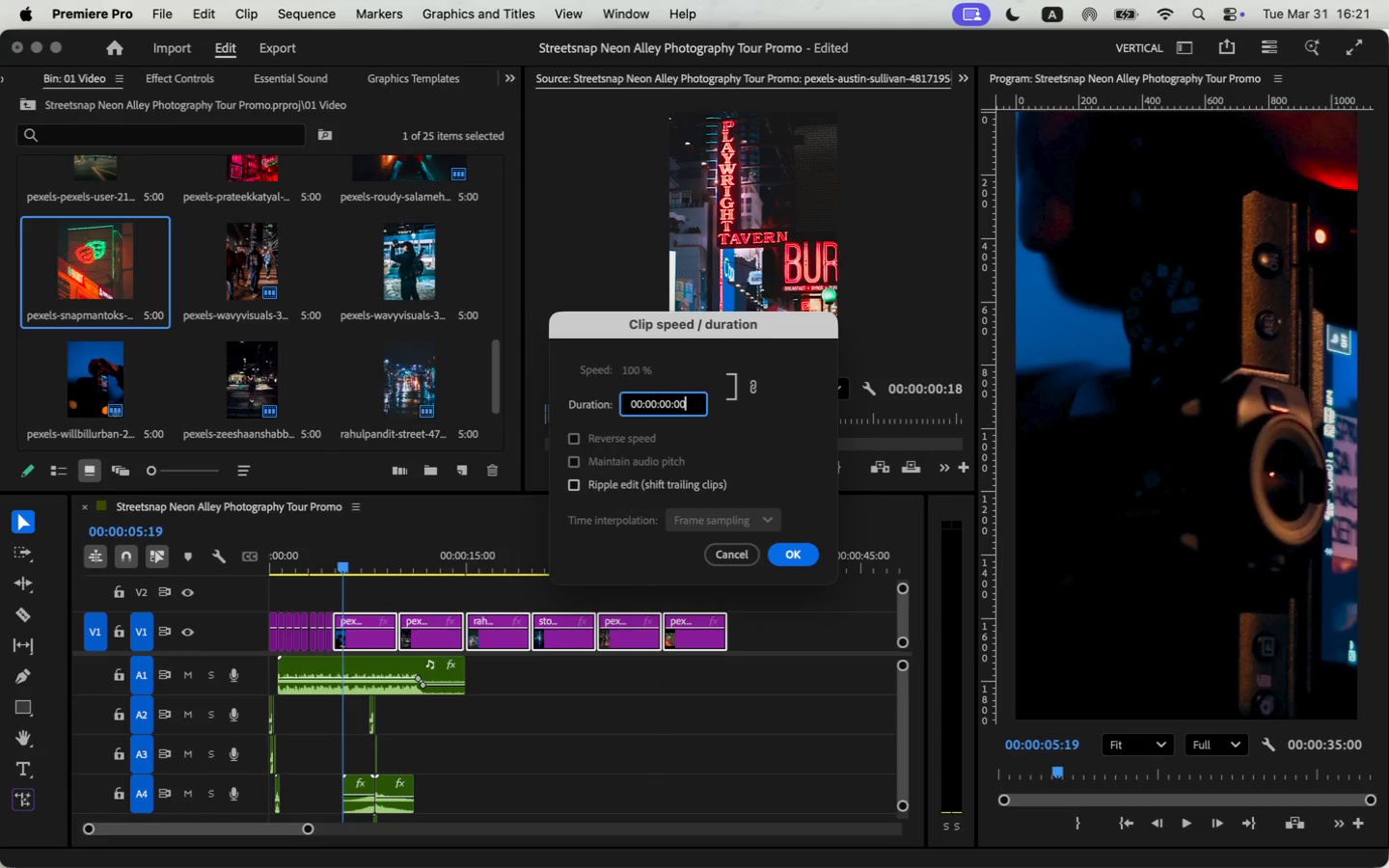 
key(ArrowRight)
 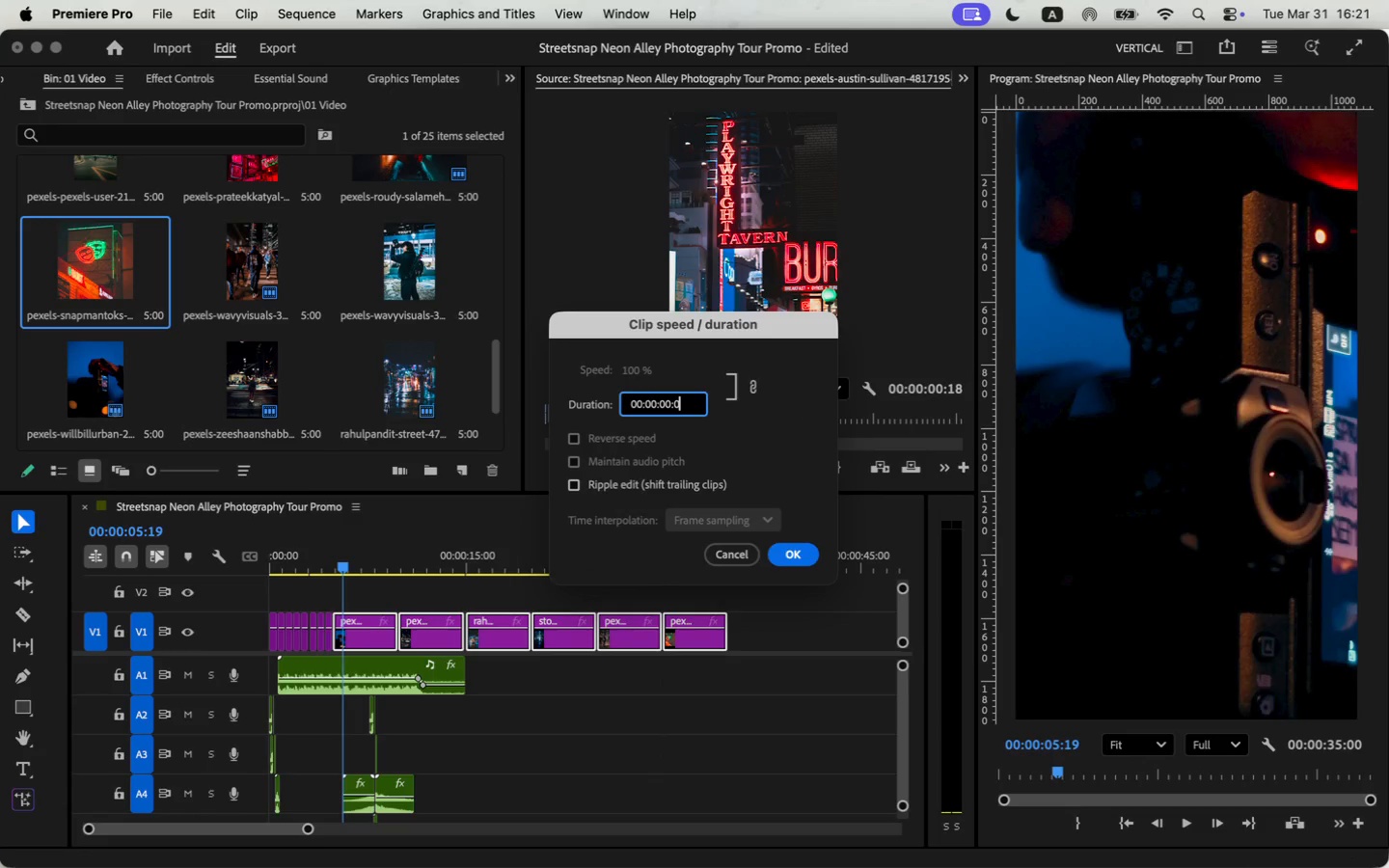 
key(Backspace)
key(Backspace)
type(18)
 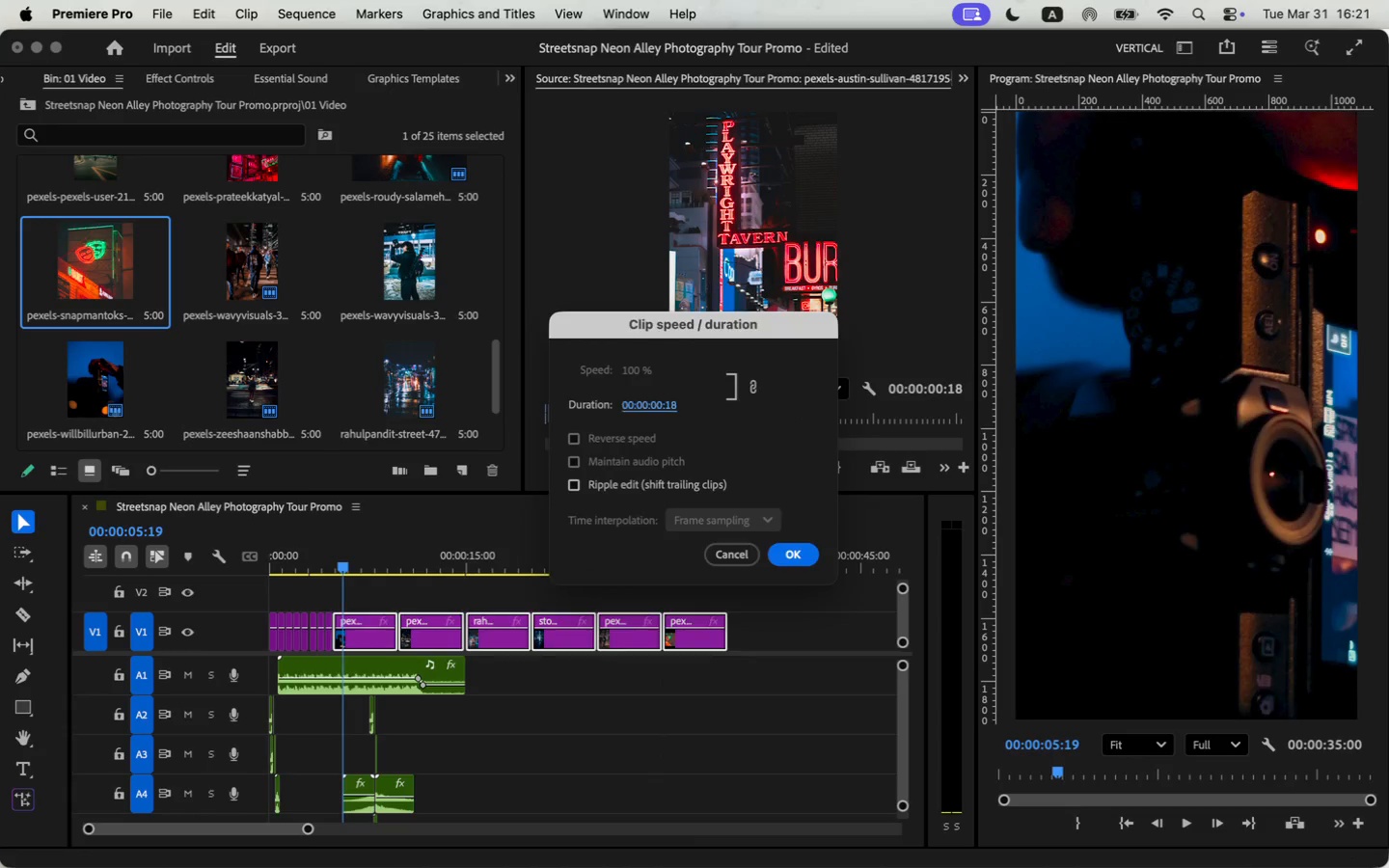 
key(Enter)
 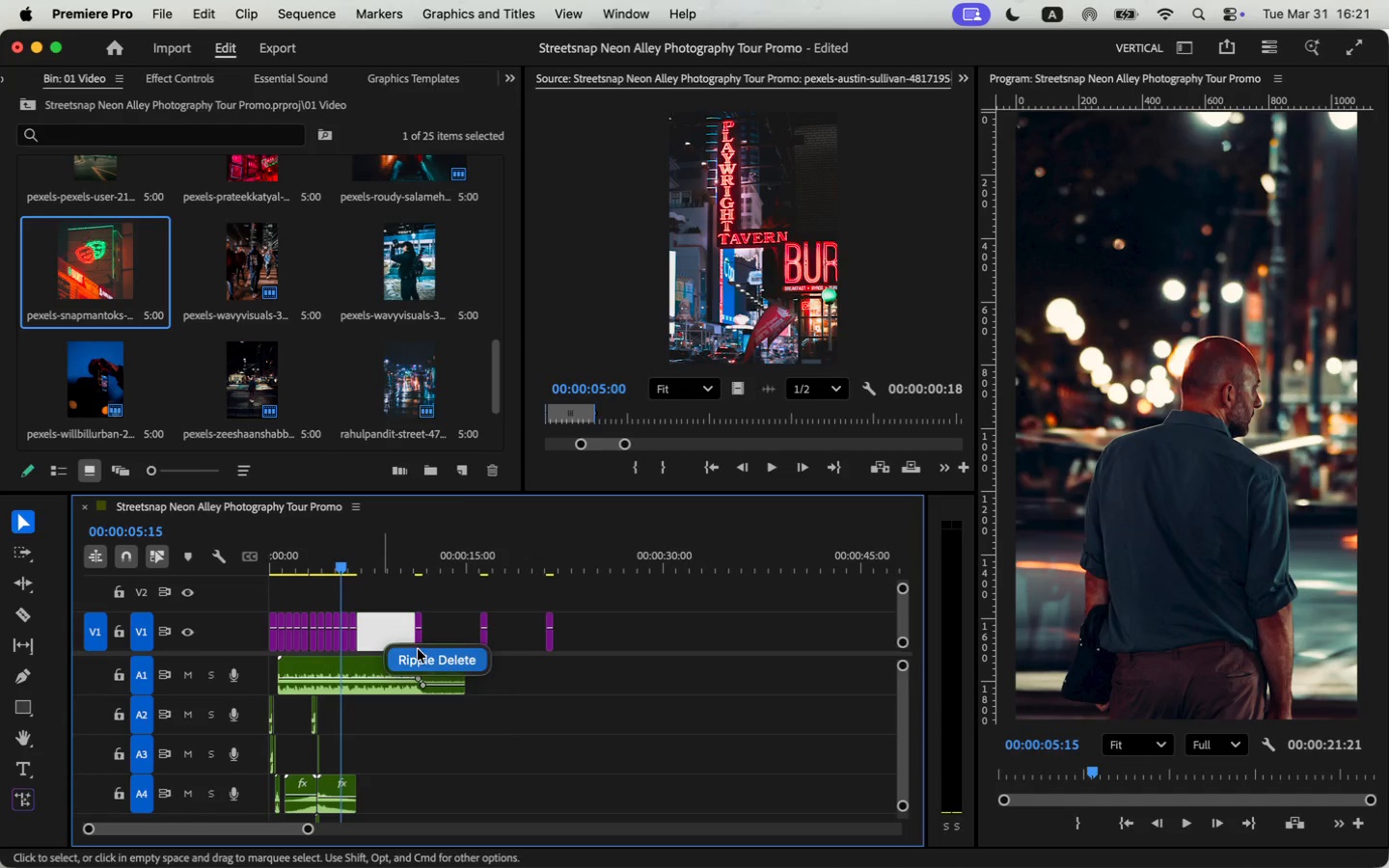 
wait(6.89)
 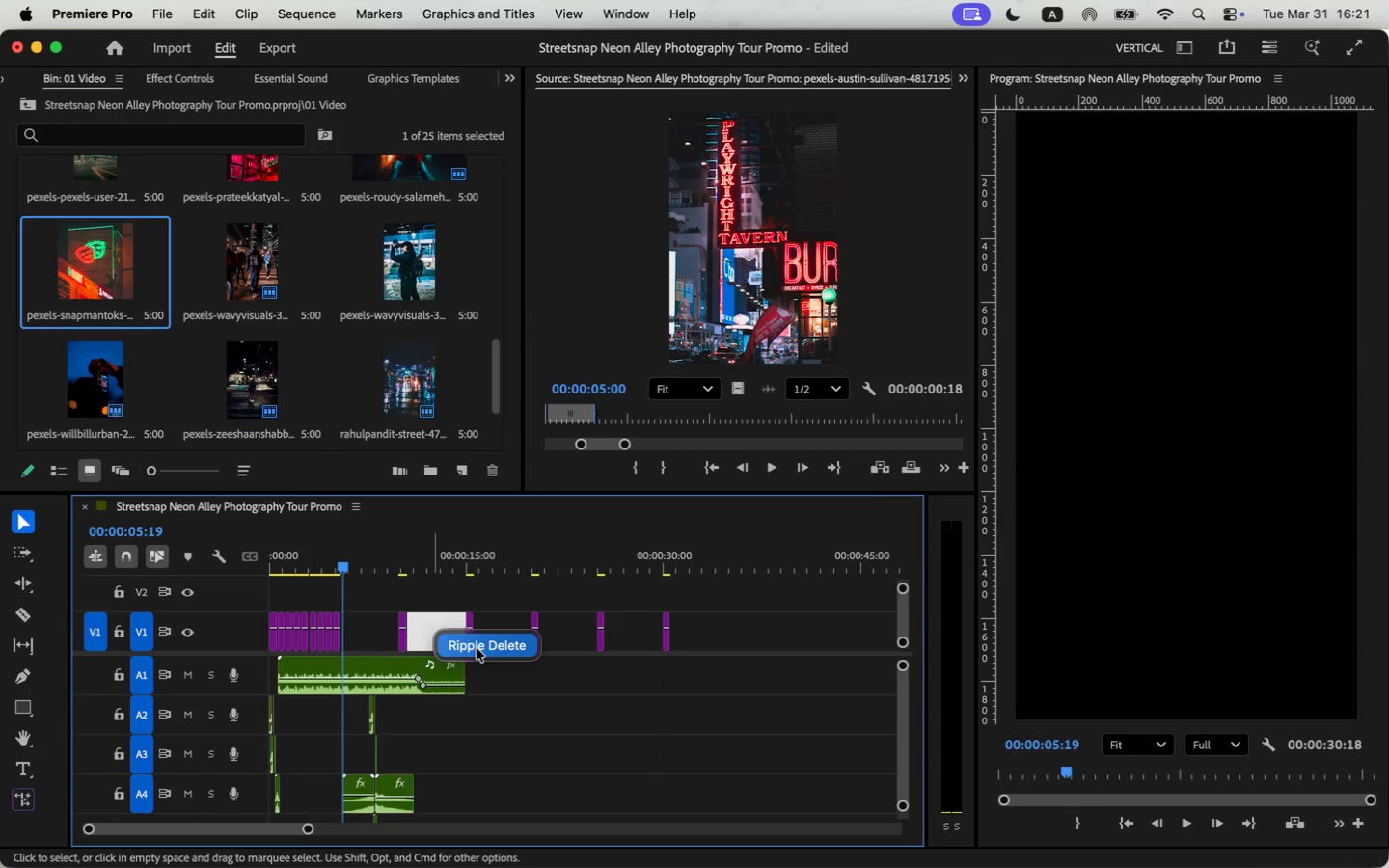 
key(Meta+Z)
 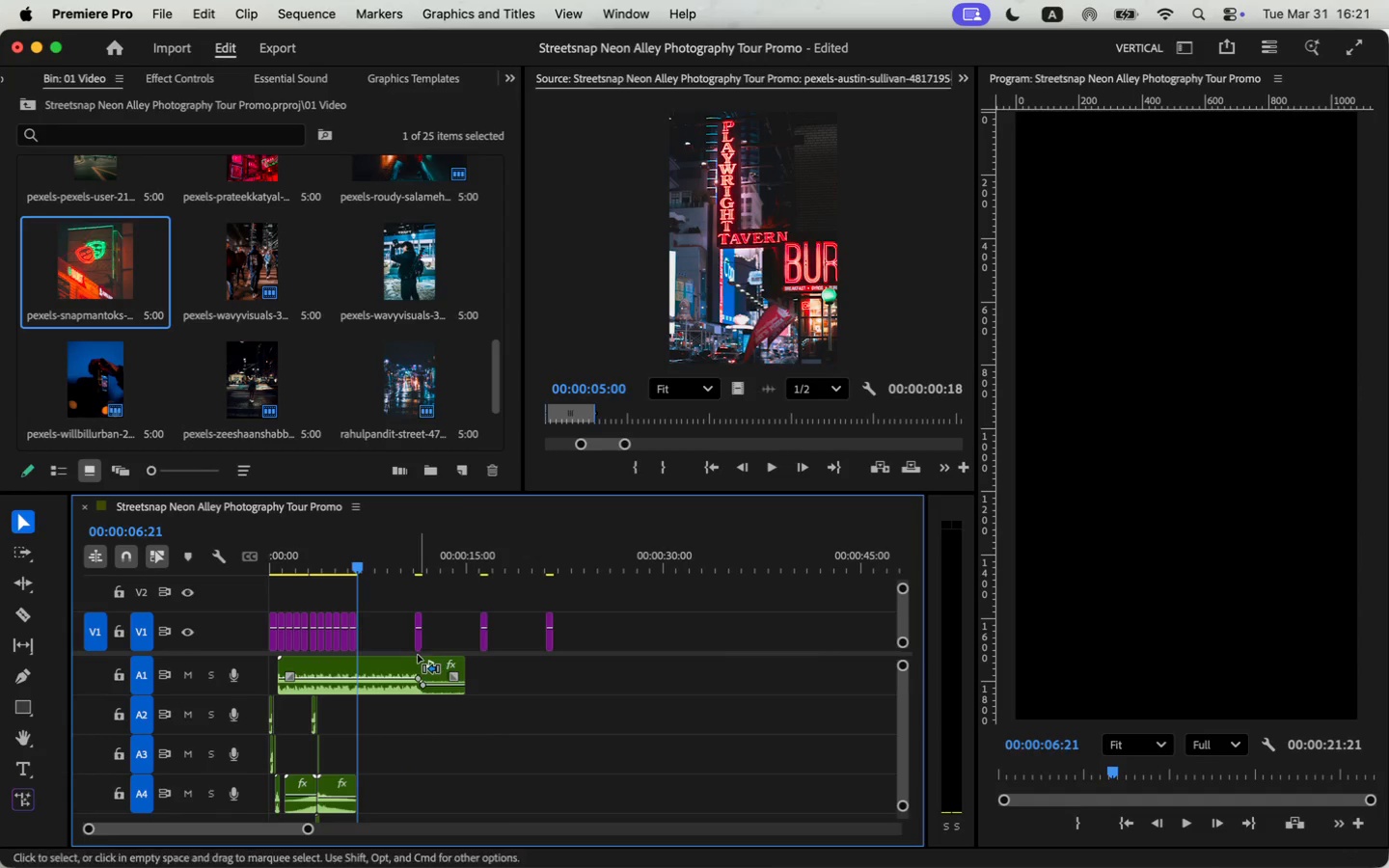 
key(Meta+Z)
 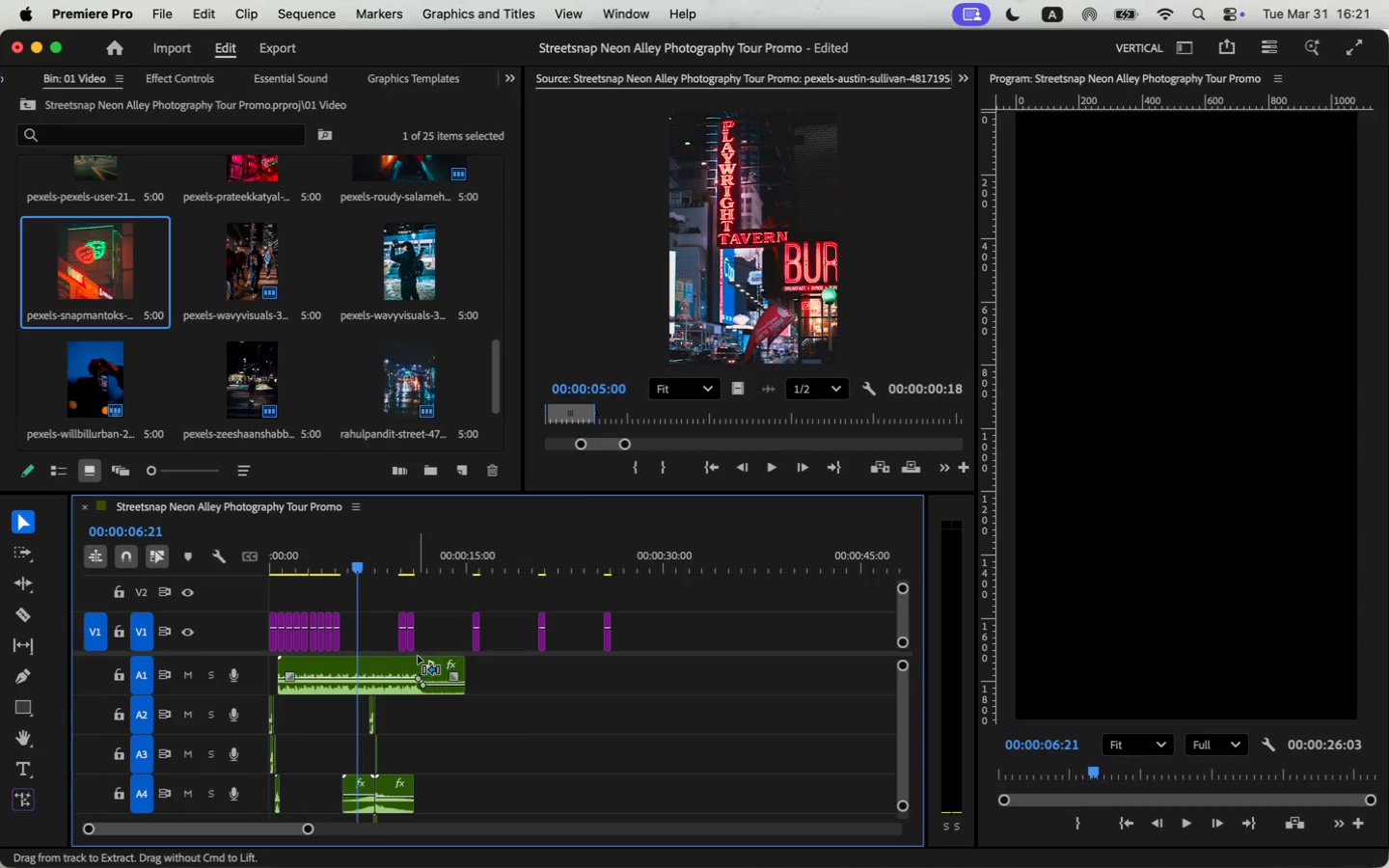 
key(Meta+Z)
 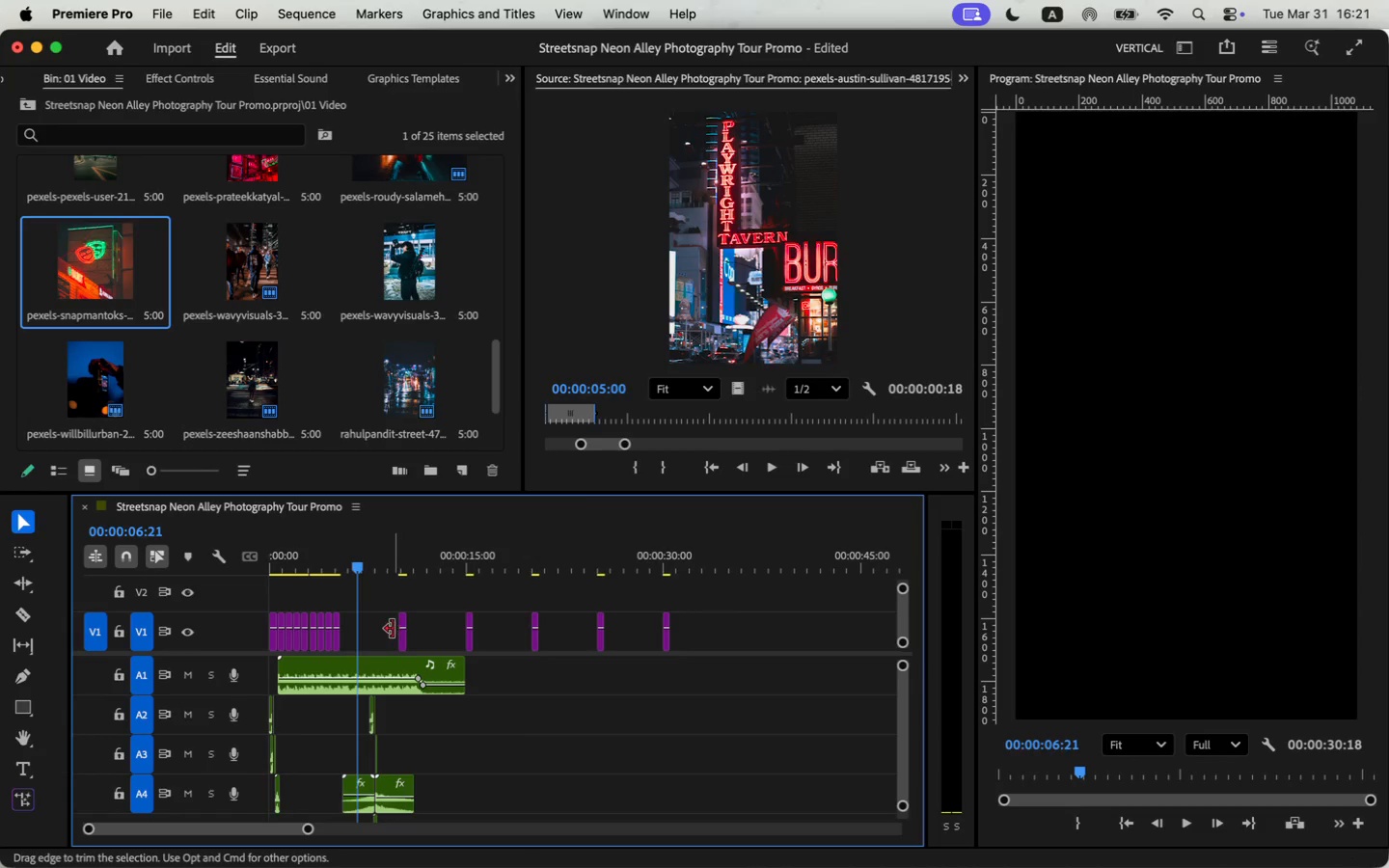 
left_click_drag(start_coordinate=[755, 625], to_coordinate=[402, 647])
 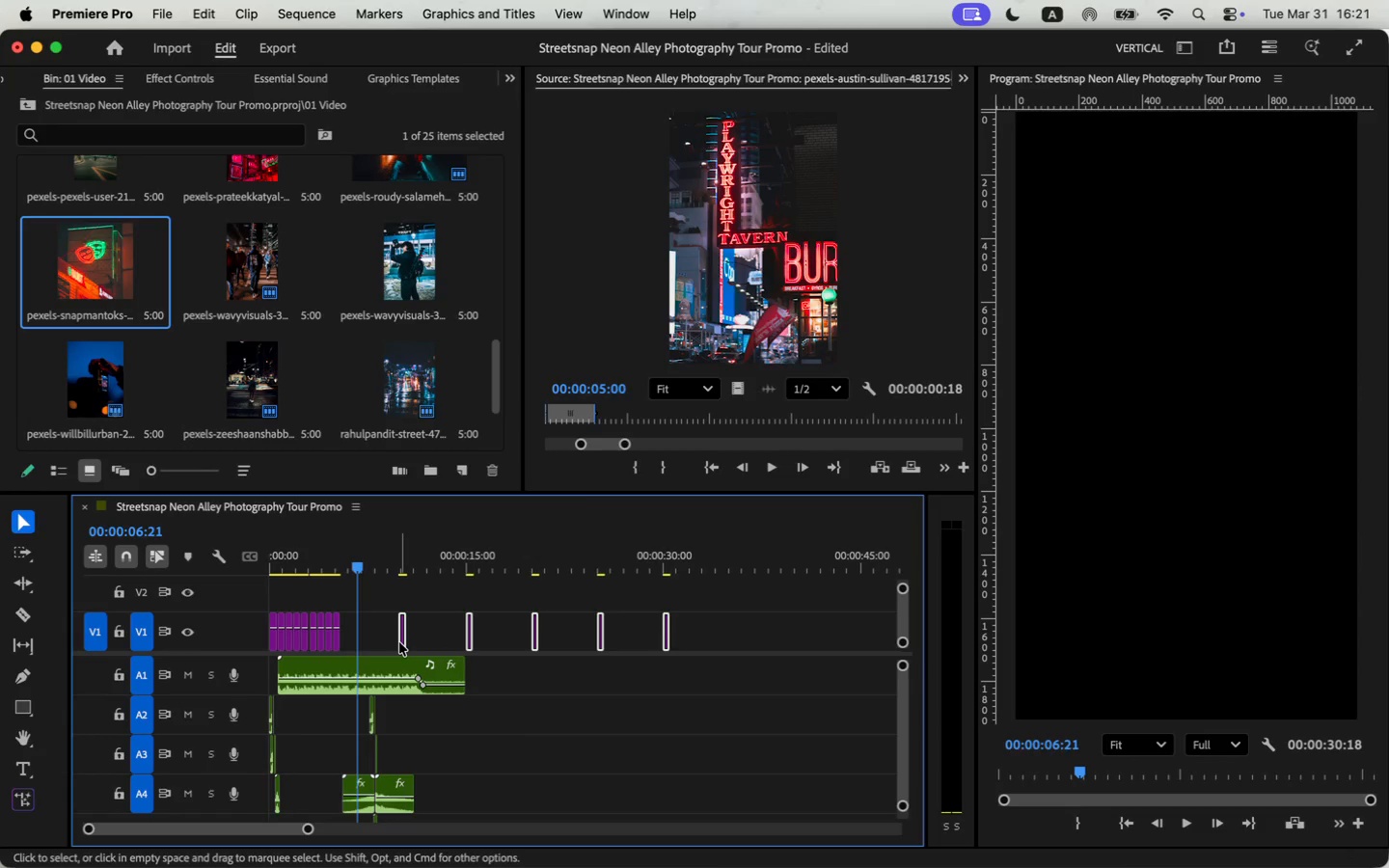 
left_click_drag(start_coordinate=[400, 639], to_coordinate=[342, 640])
 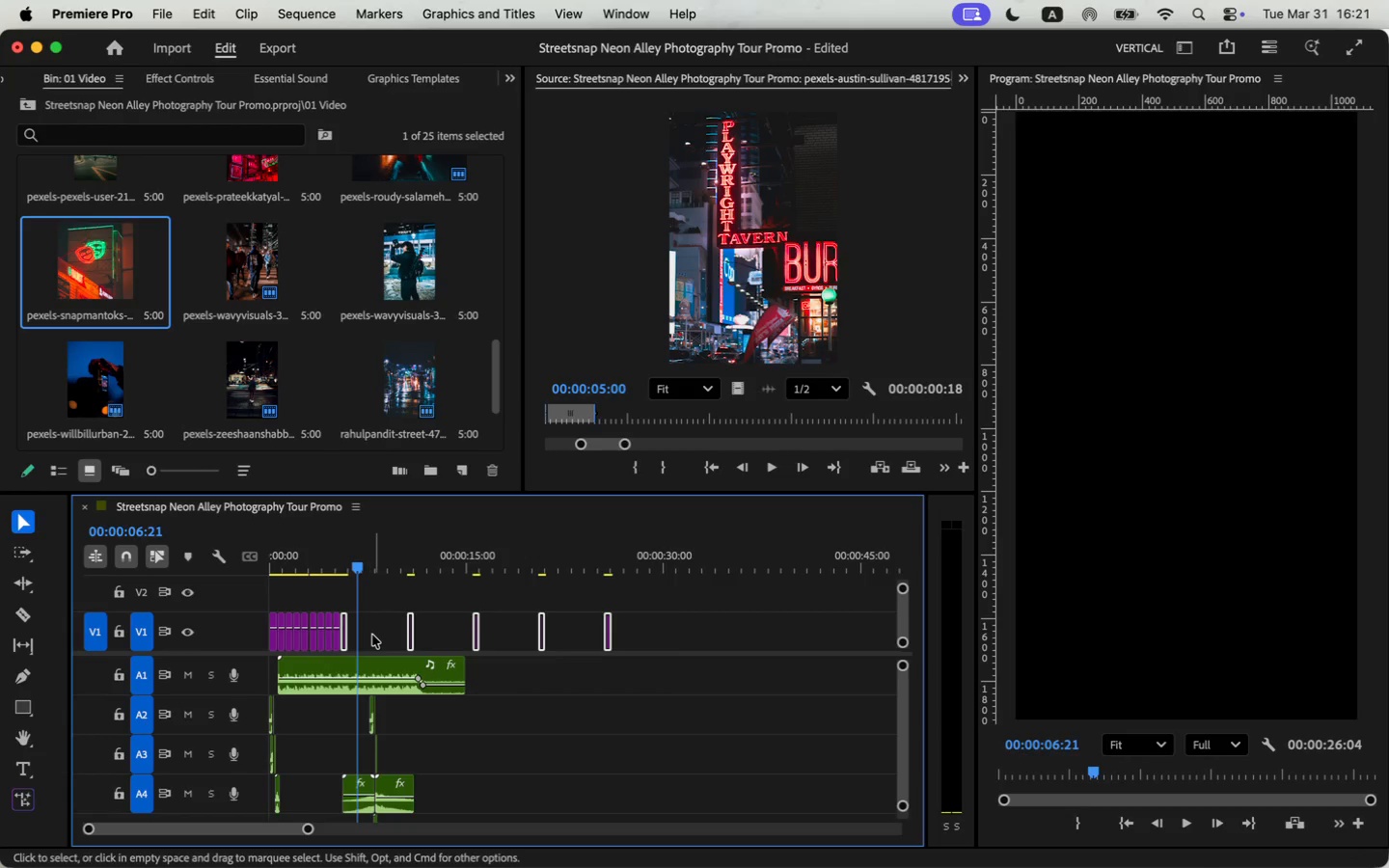 
right_click([373, 634])
 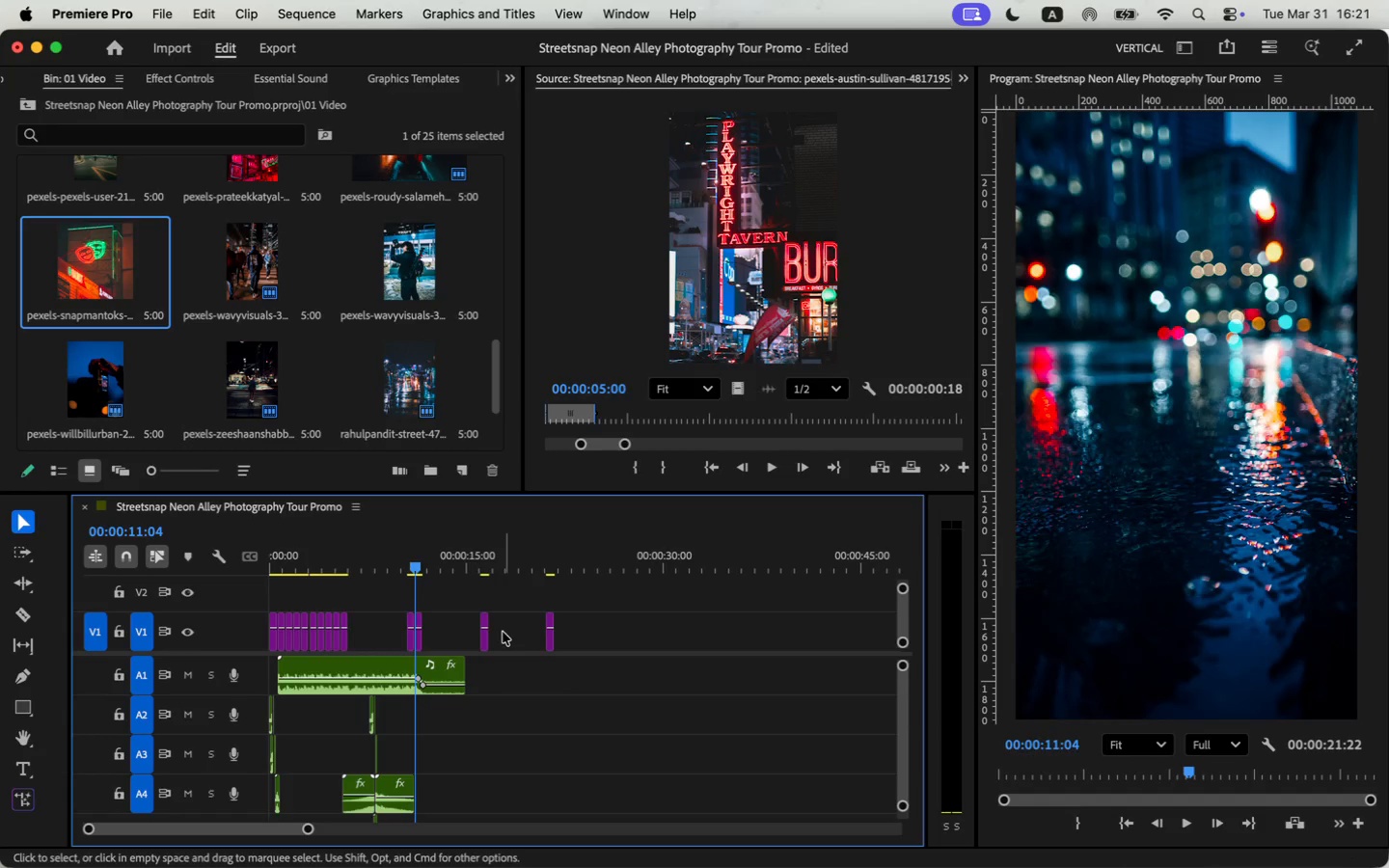 
wait(6.45)
 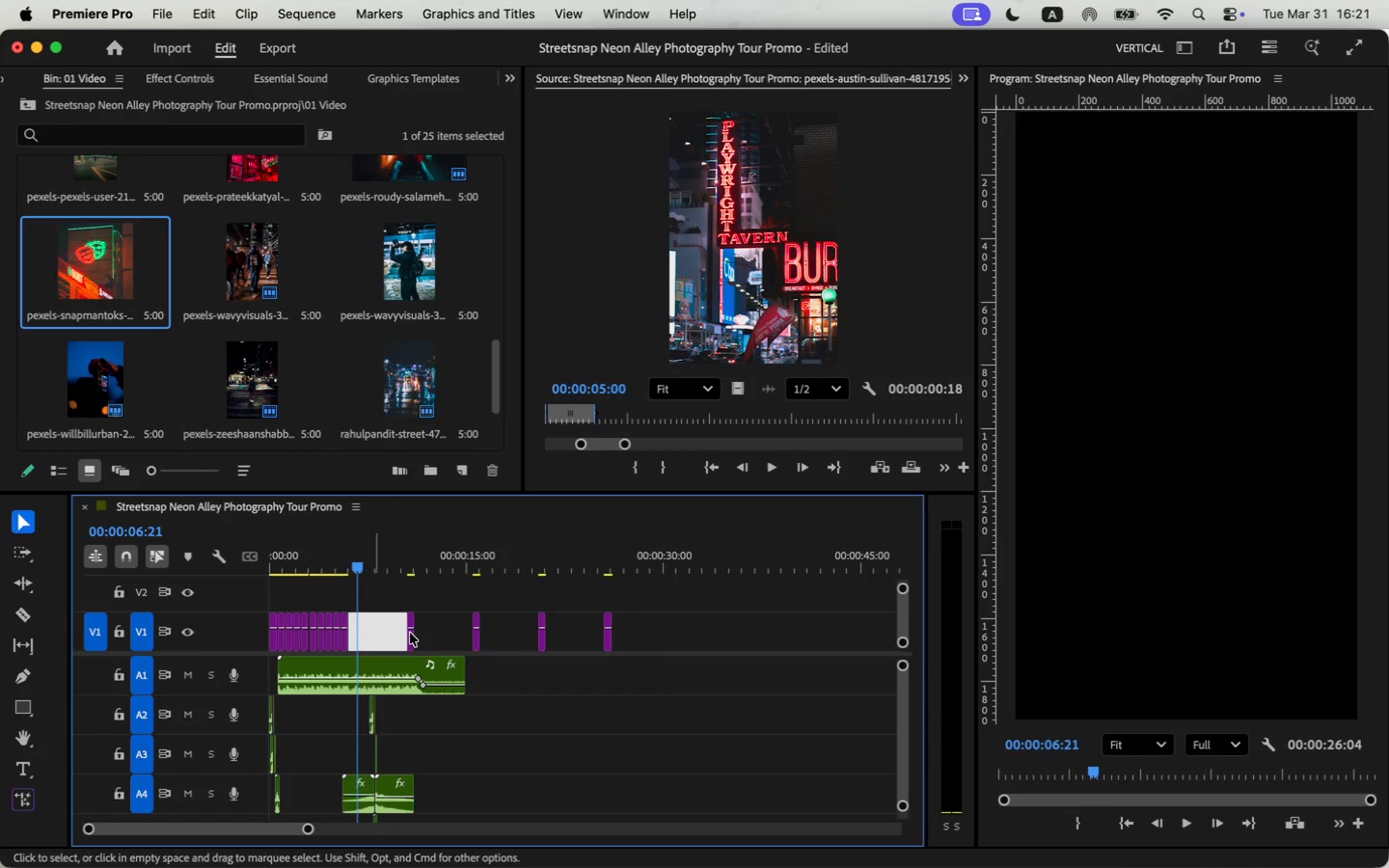 
right_click([447, 628])
 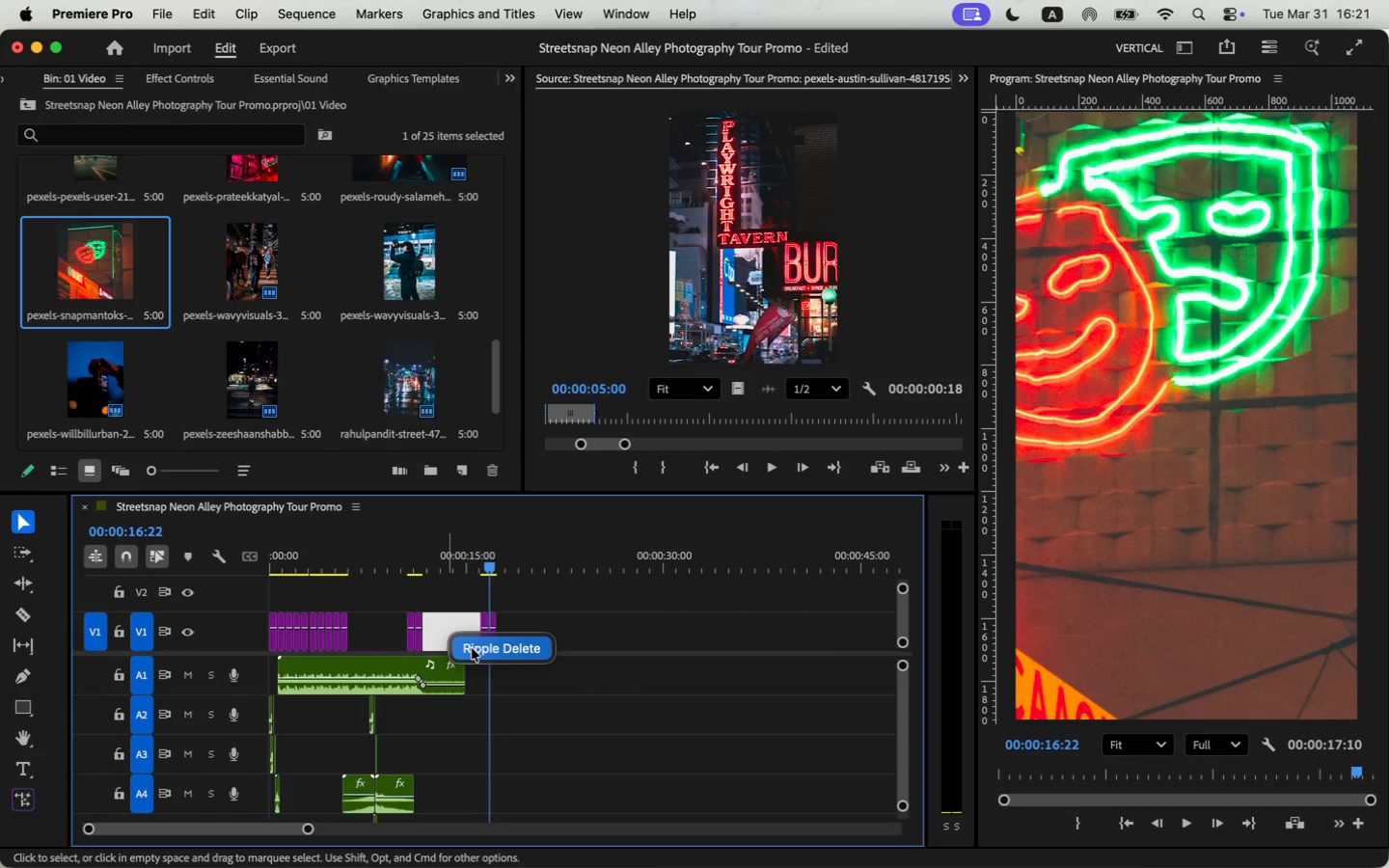 
left_click([472, 648])
 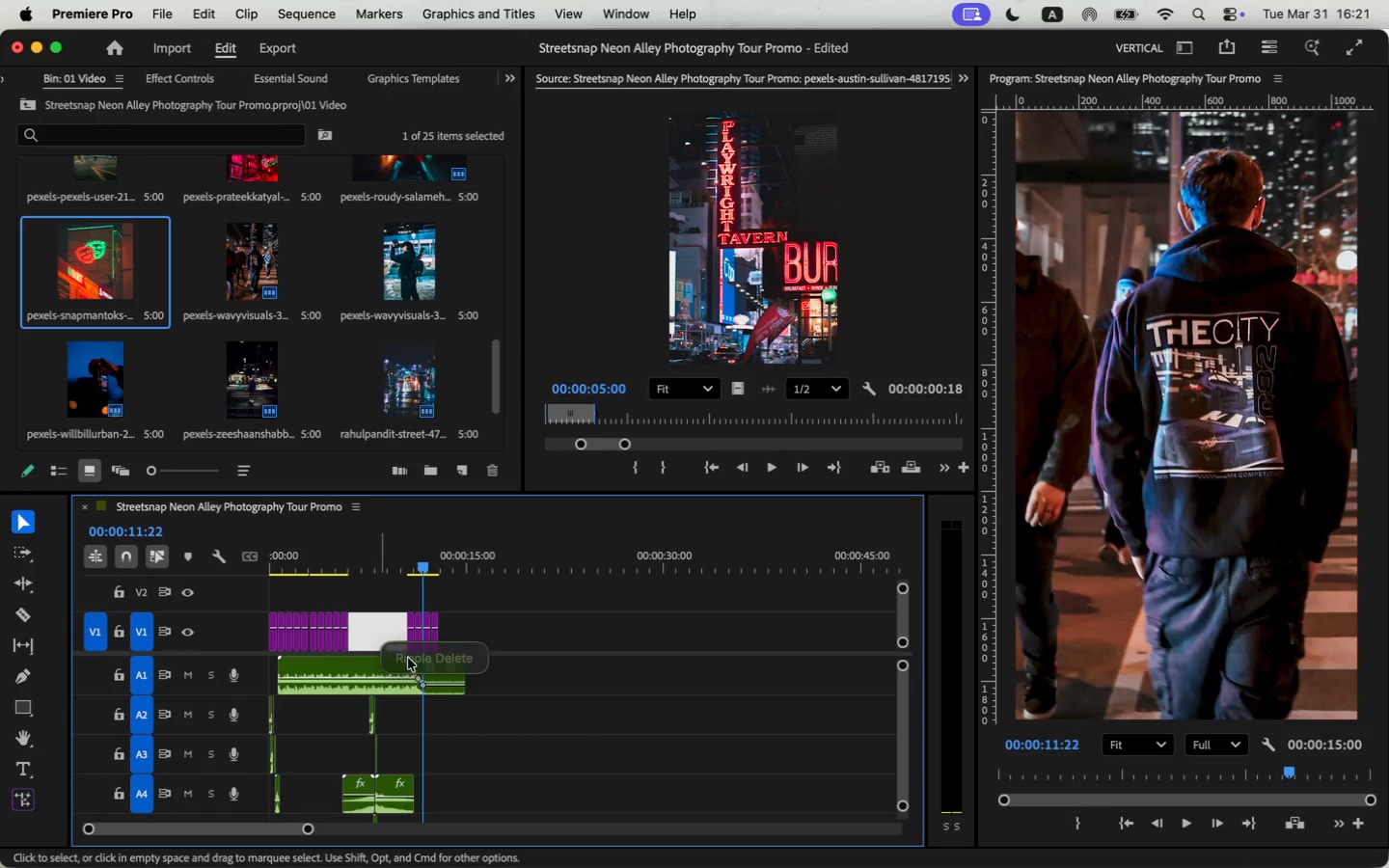 
left_click([384, 591])
 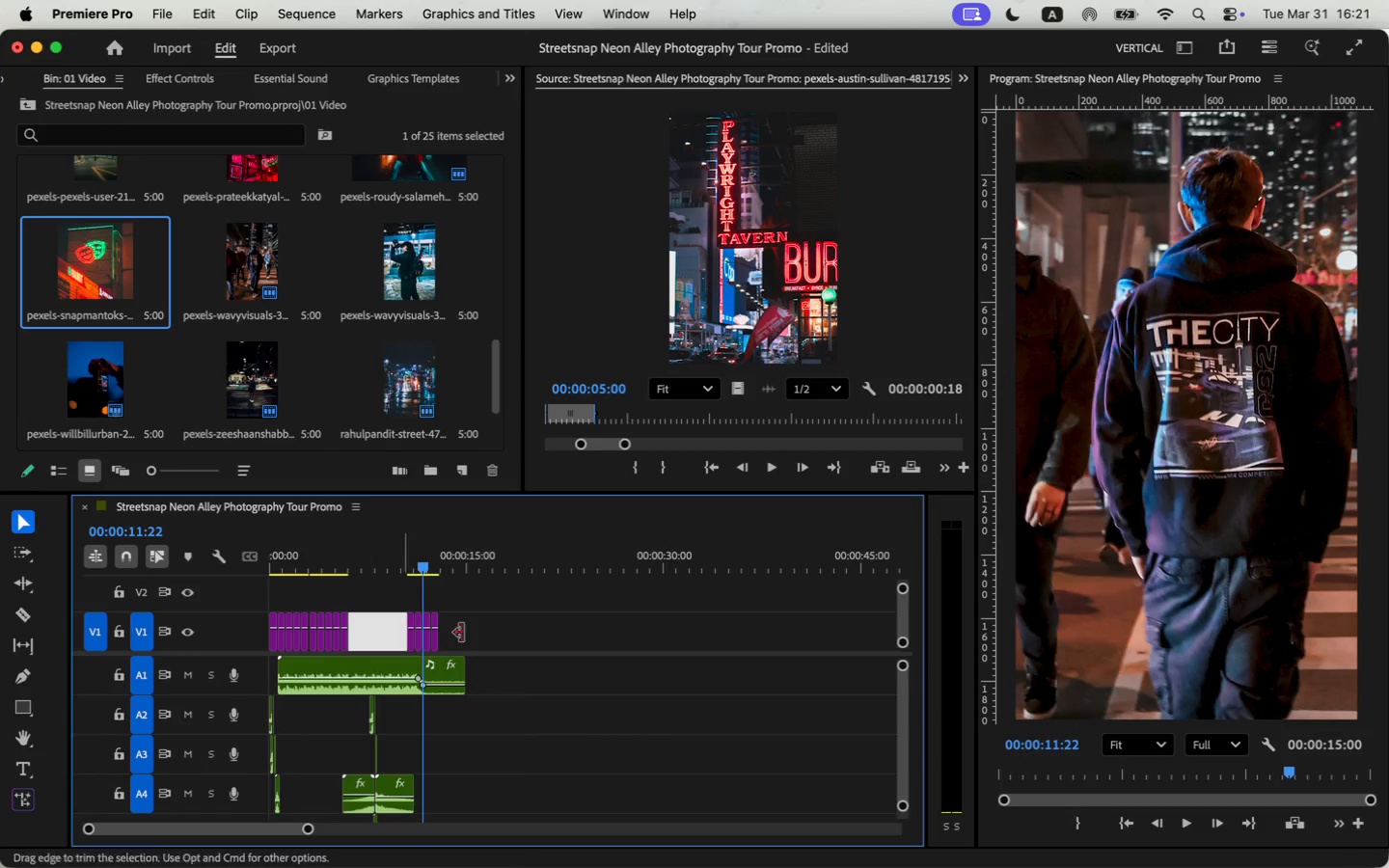 
left_click_drag(start_coordinate=[508, 612], to_coordinate=[392, 642])
 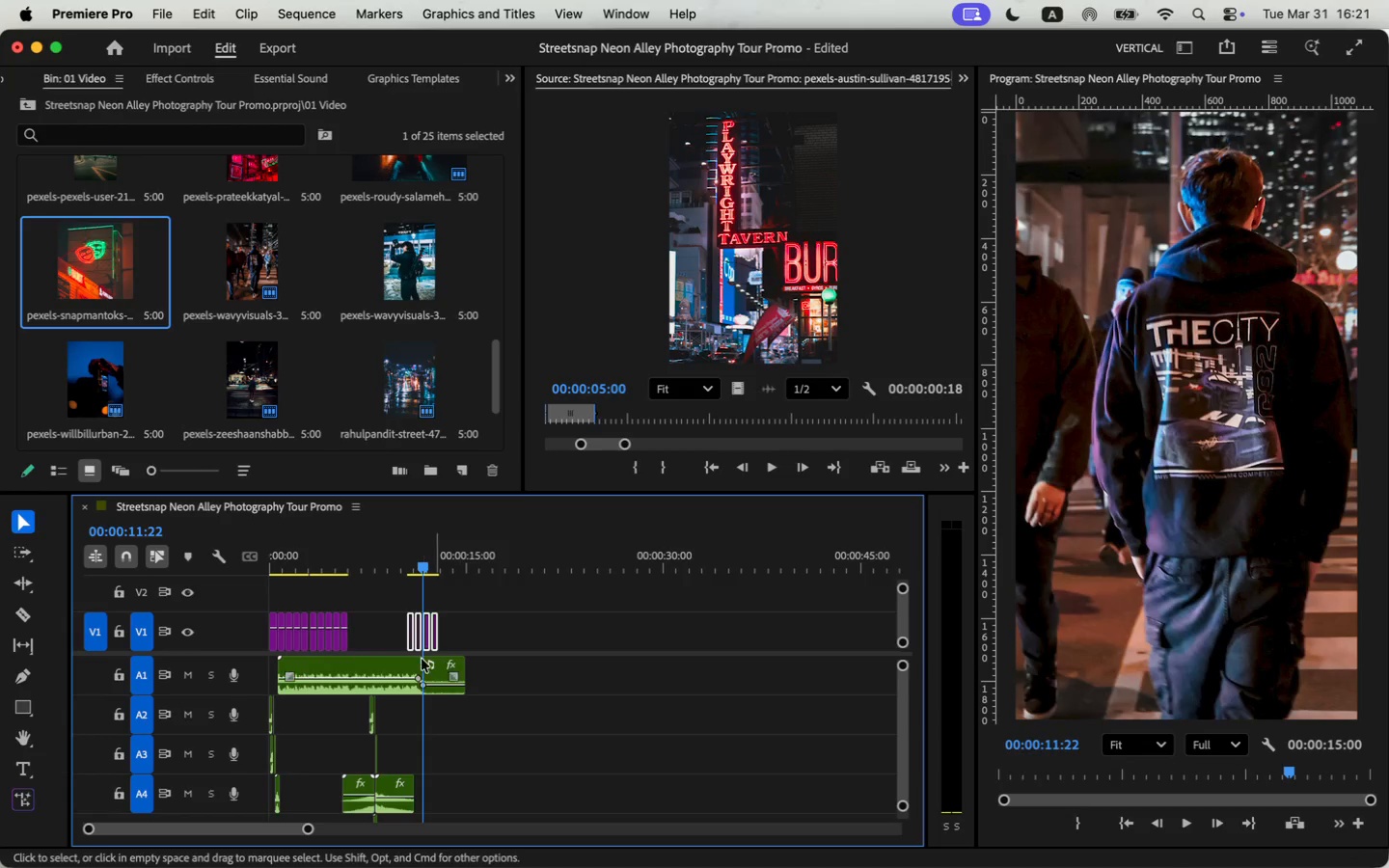 
scroll: coordinate [414, 619], scroll_direction: down, amount: 11.0
 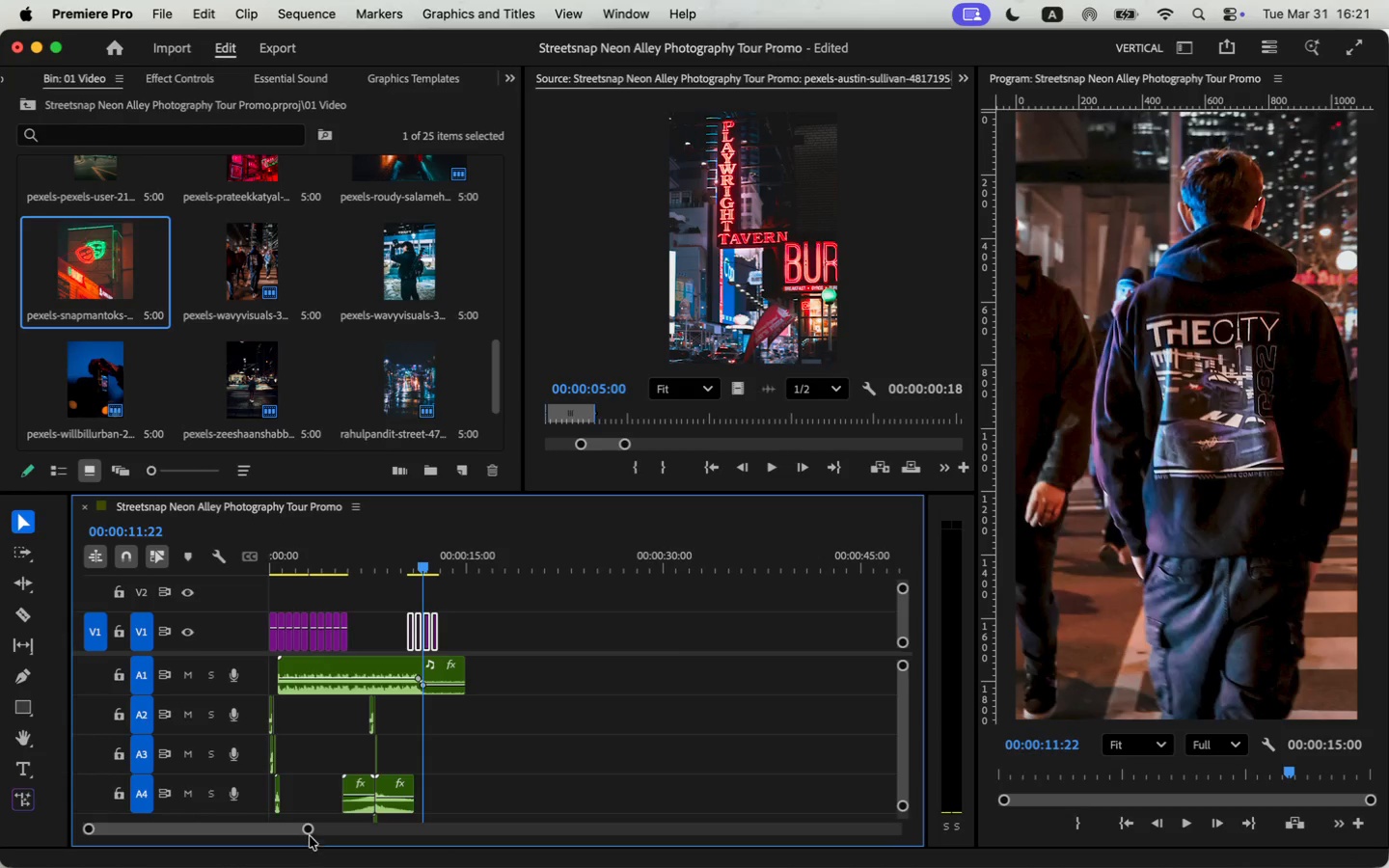 
left_click_drag(start_coordinate=[309, 829], to_coordinate=[257, 844])
 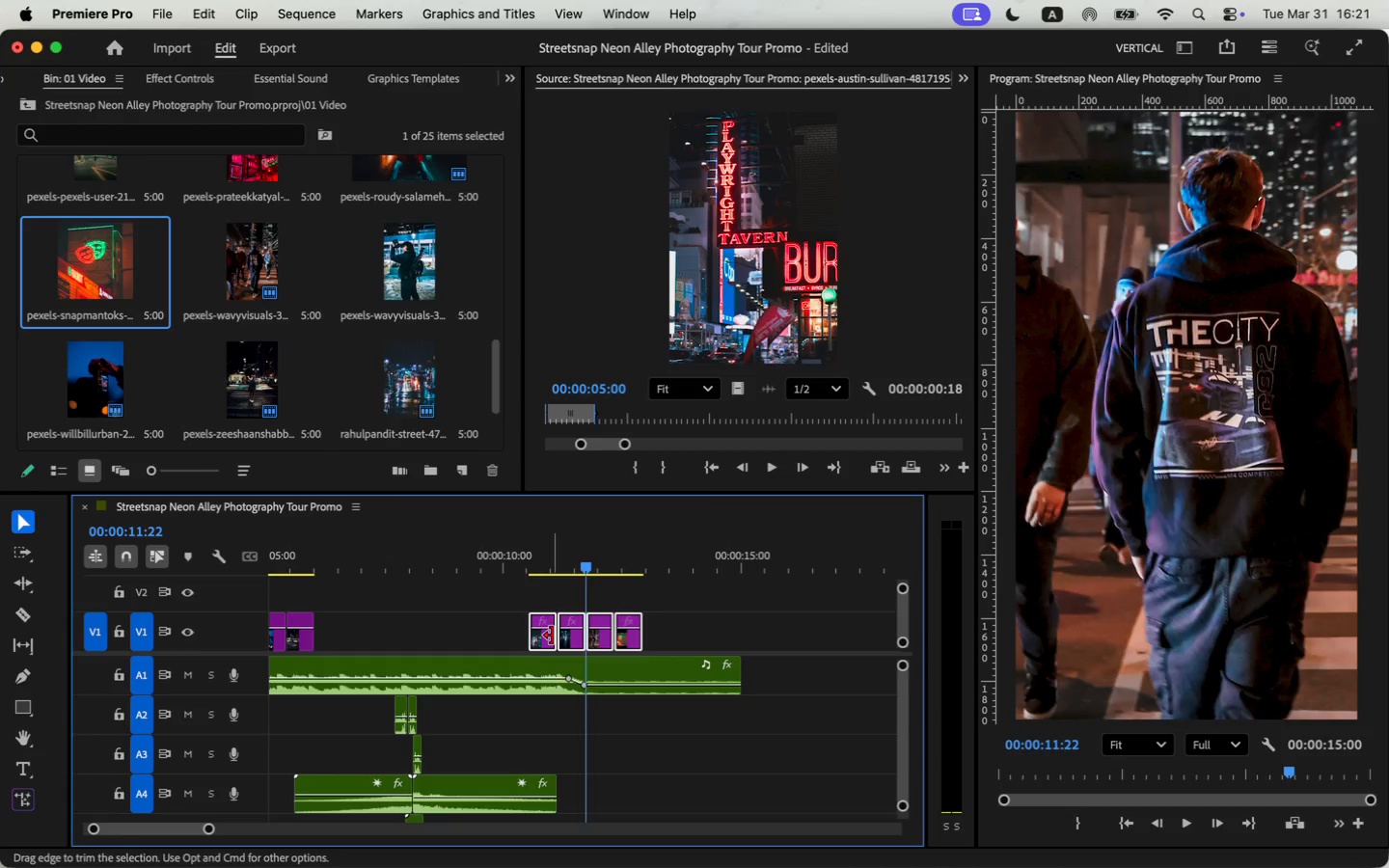 
left_click_drag(start_coordinate=[545, 643], to_coordinate=[331, 647])
 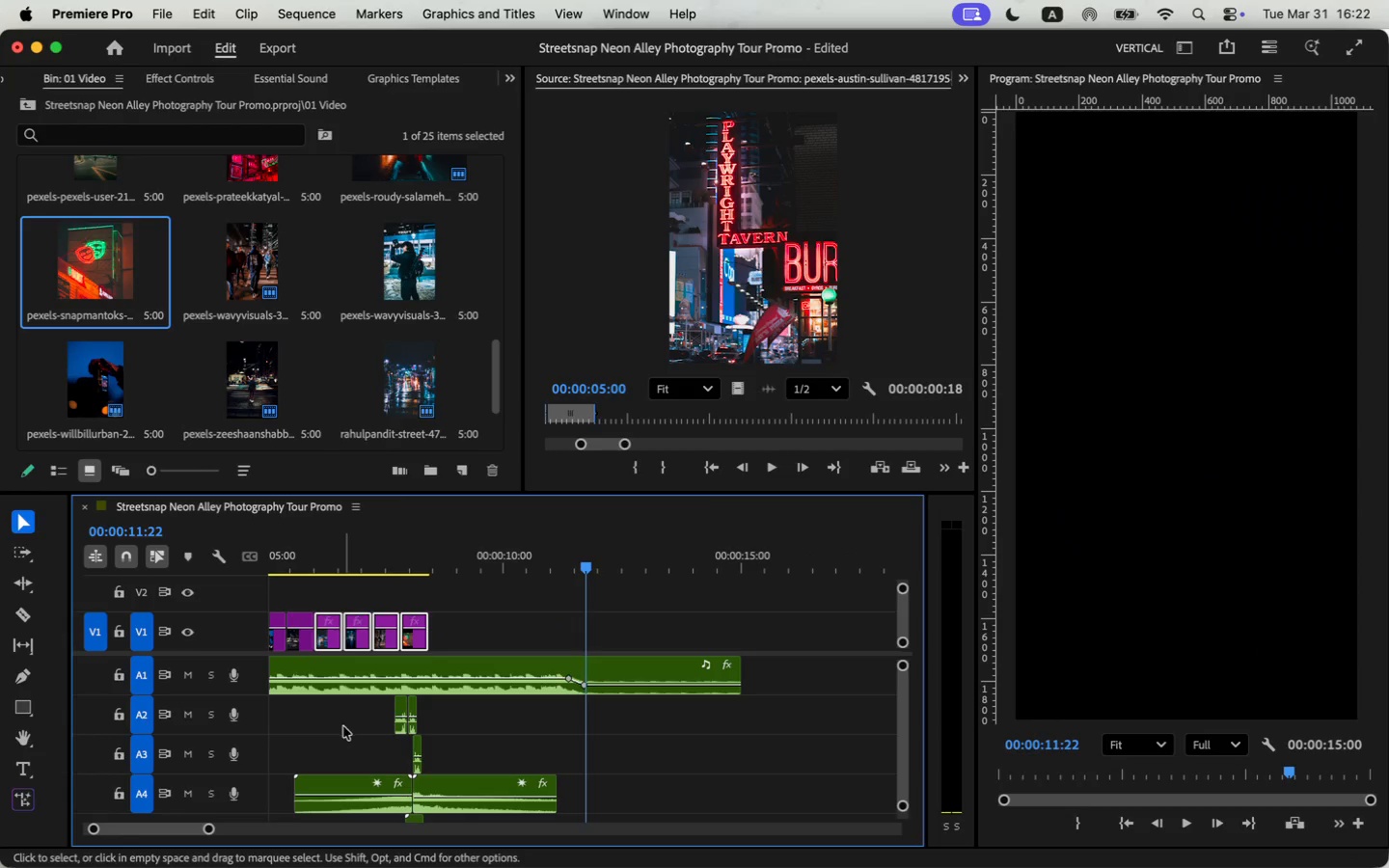 
left_click_drag(start_coordinate=[340, 716], to_coordinate=[476, 831])
 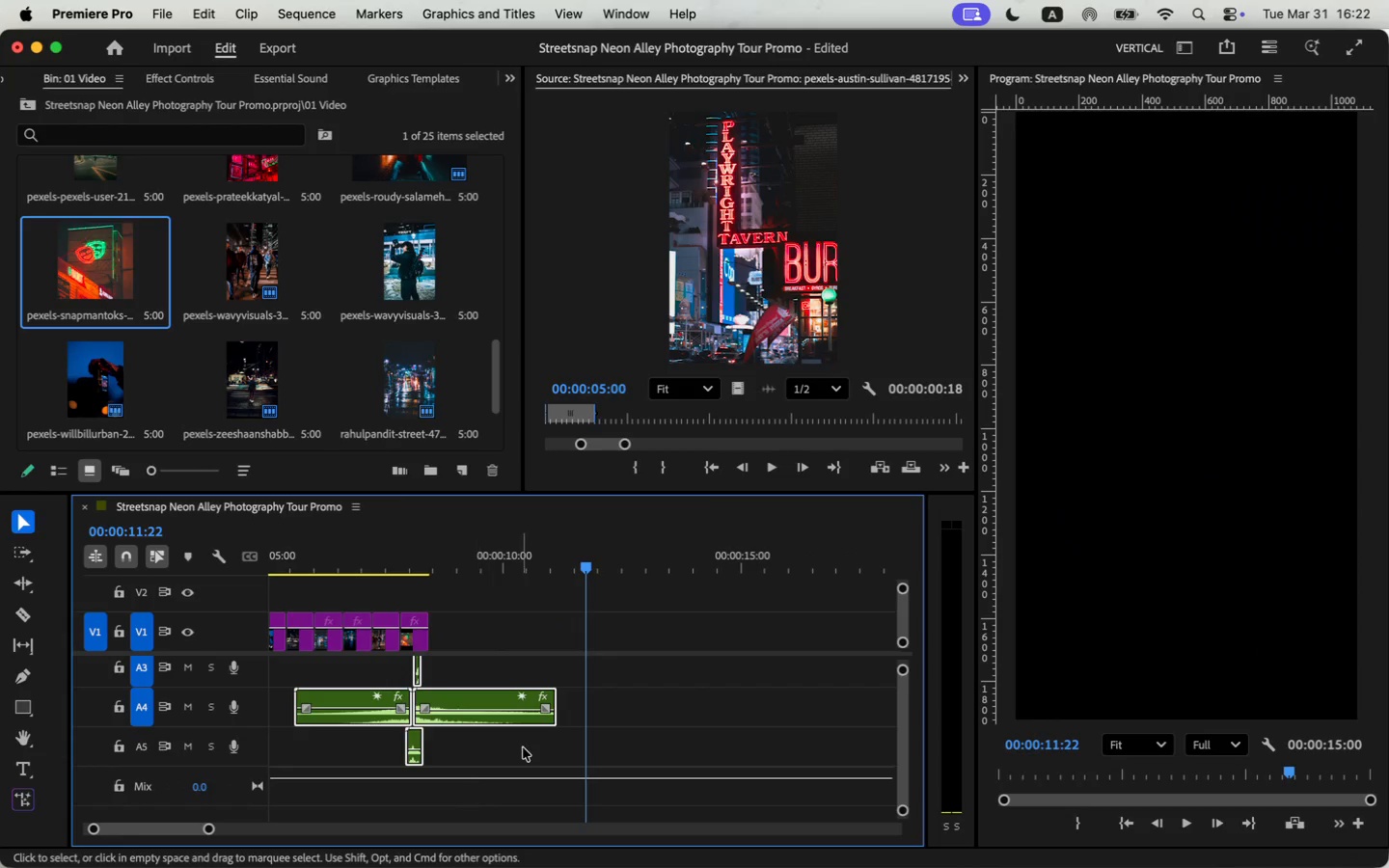 
scroll: coordinate [529, 749], scroll_direction: up, amount: 5.0
 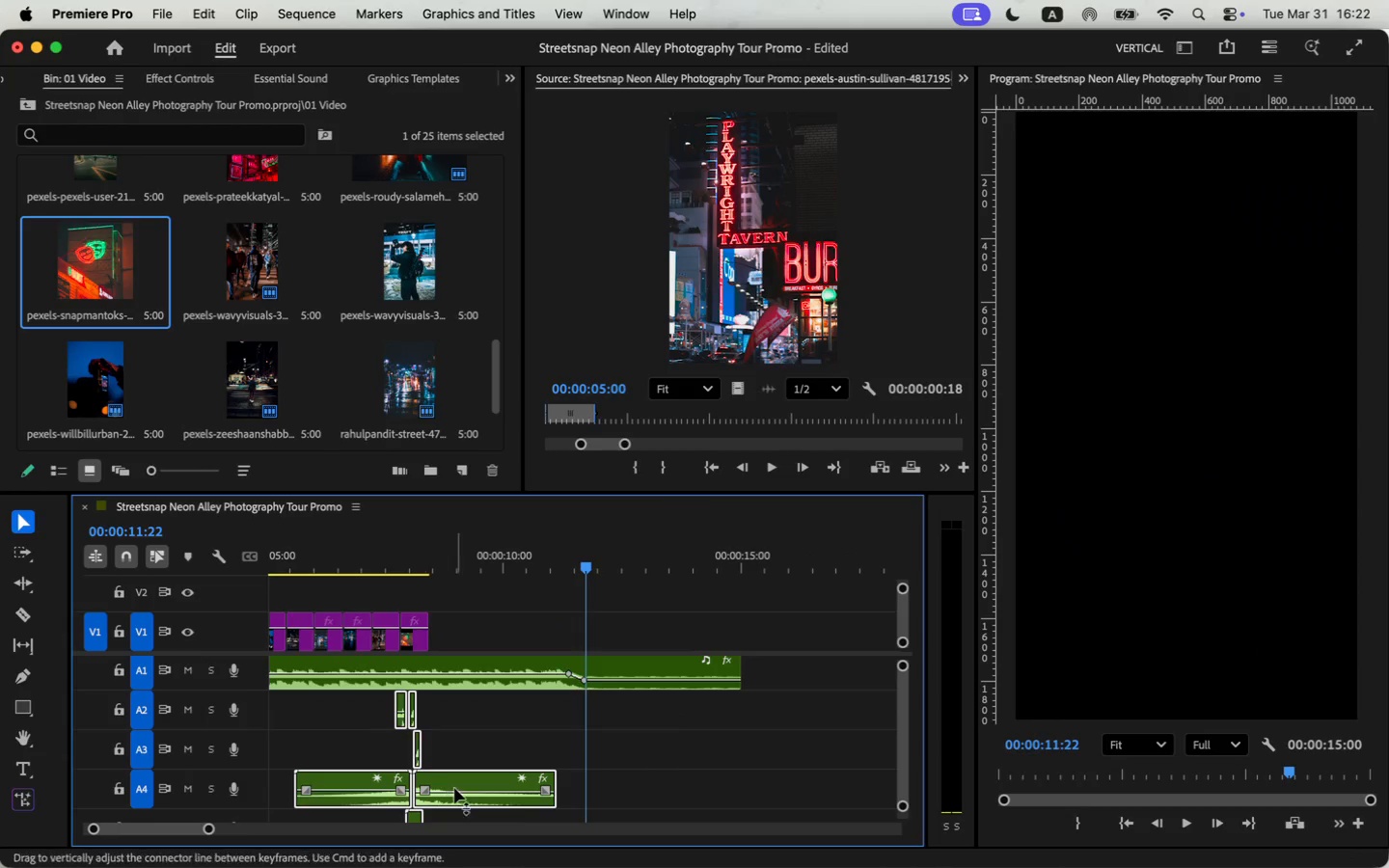 
left_click_drag(start_coordinate=[464, 783], to_coordinate=[645, 785])
 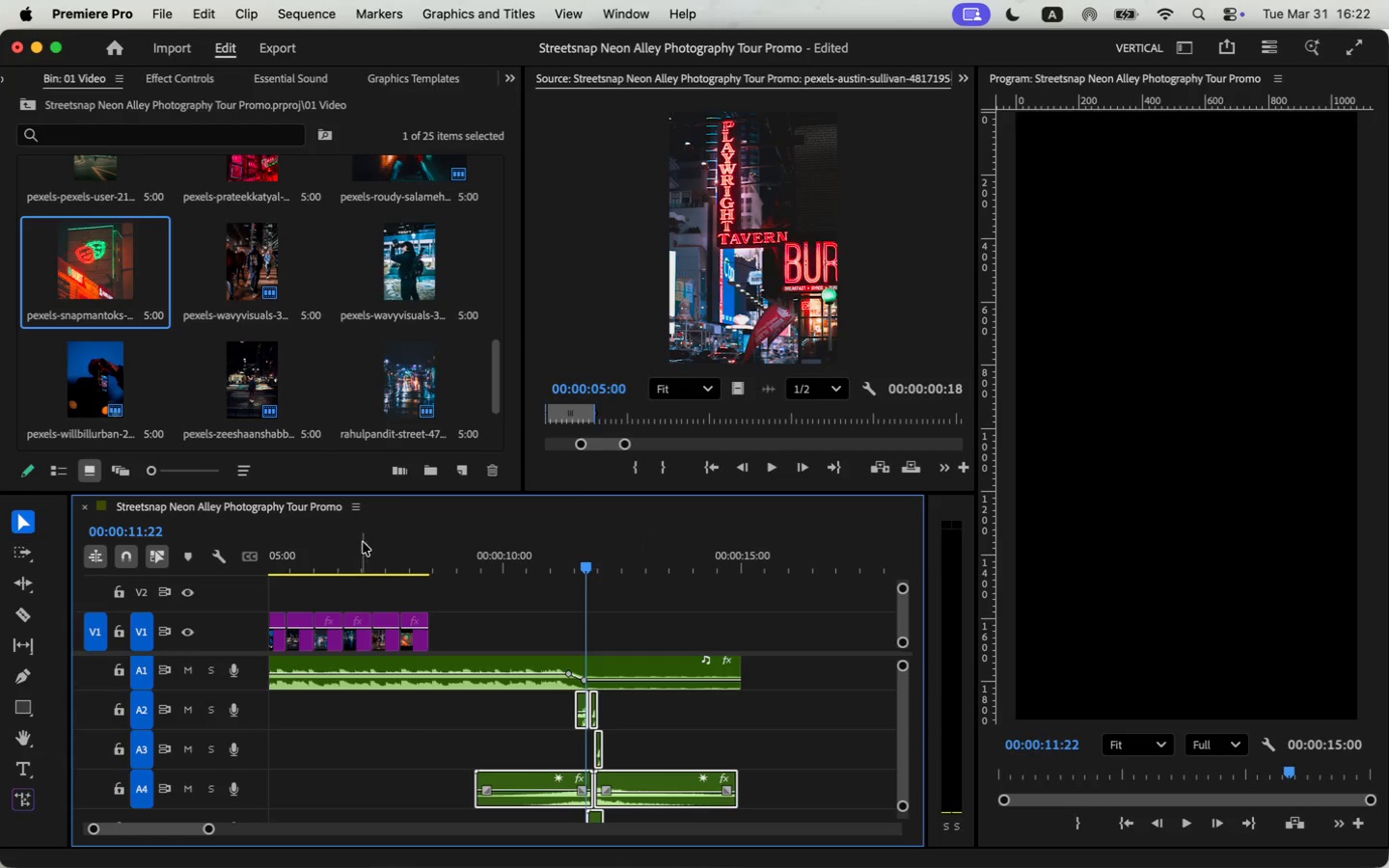 
left_click([352, 535])
 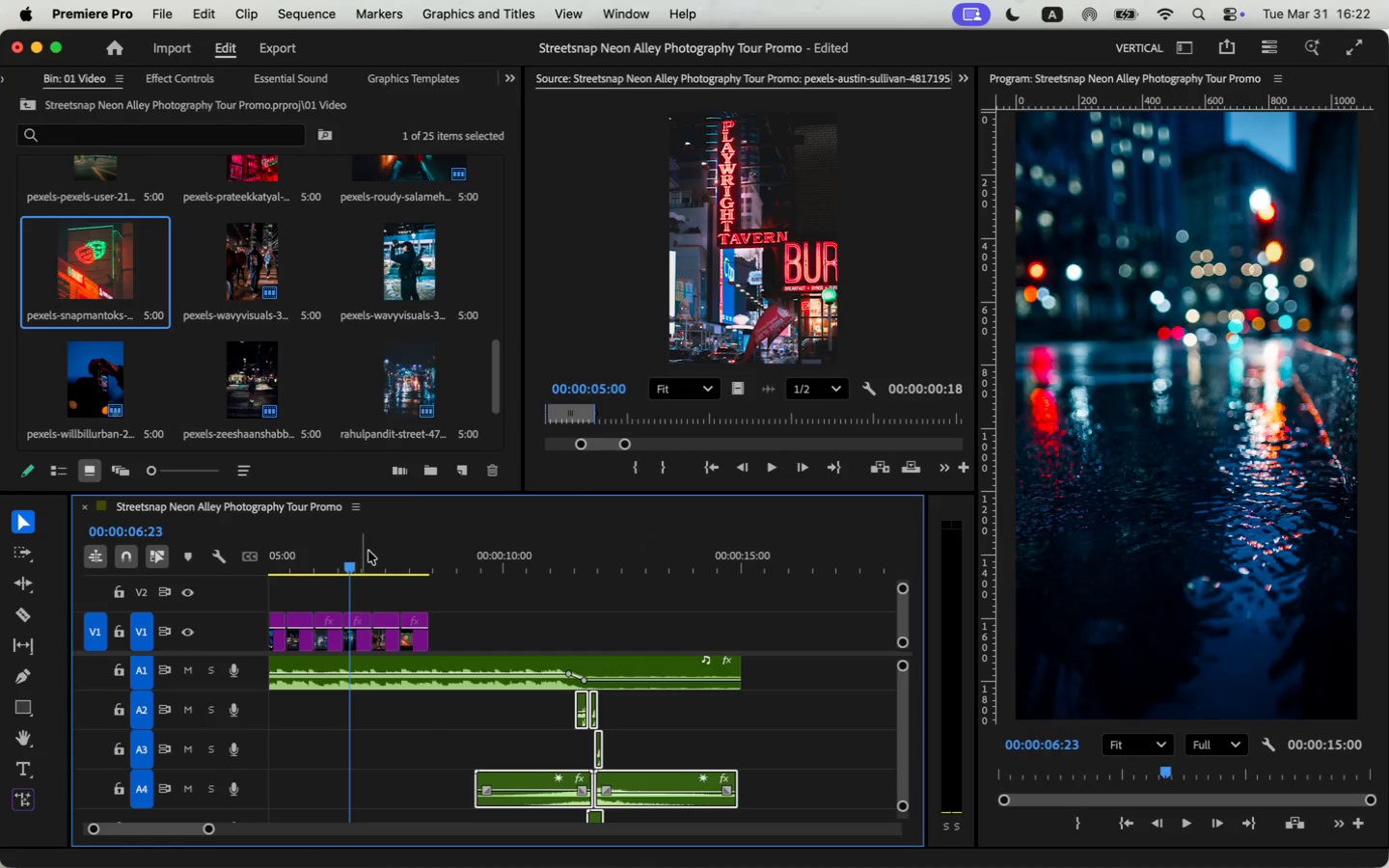 
key(Space)
 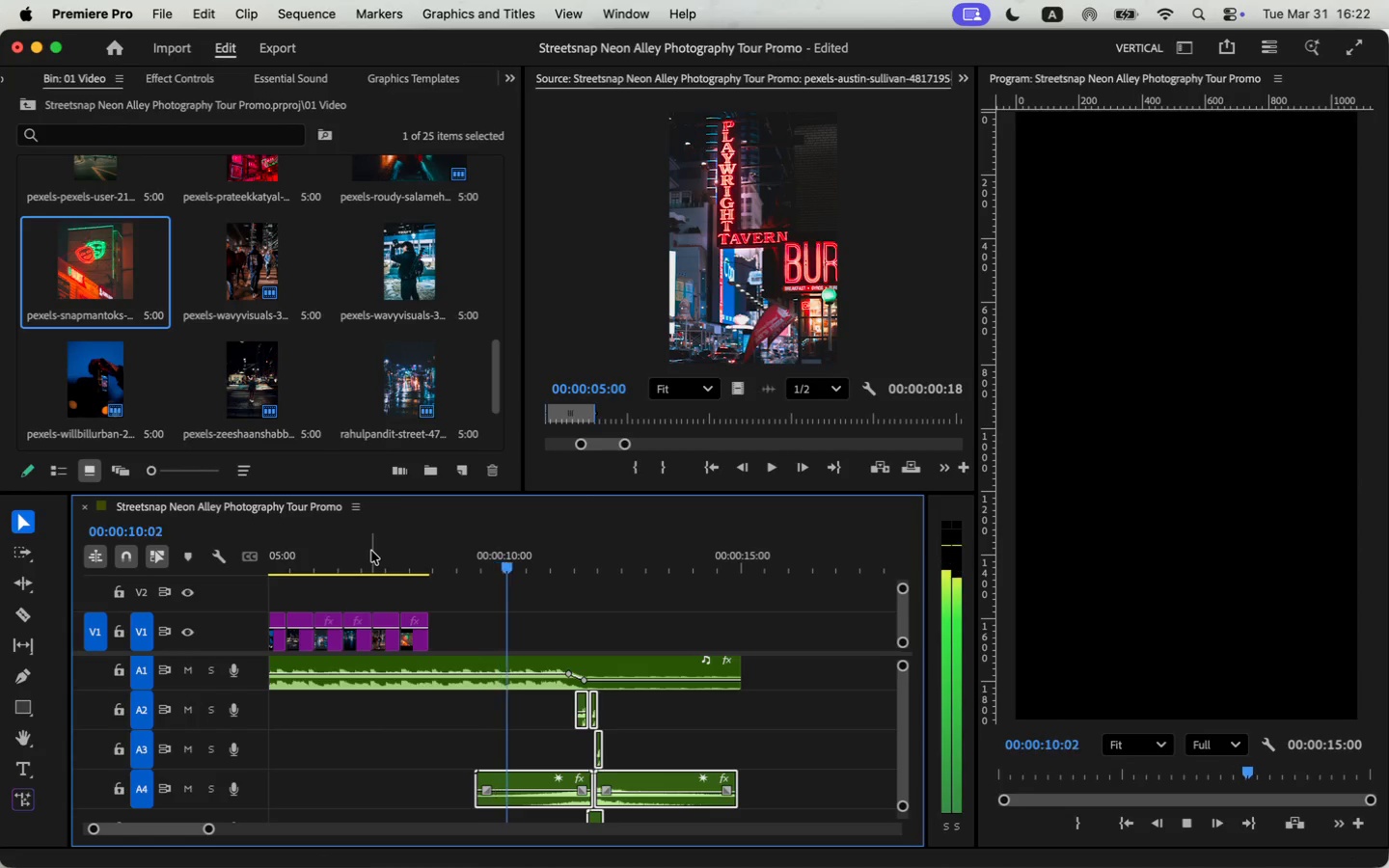 
key(Shift+ShiftLeft)
 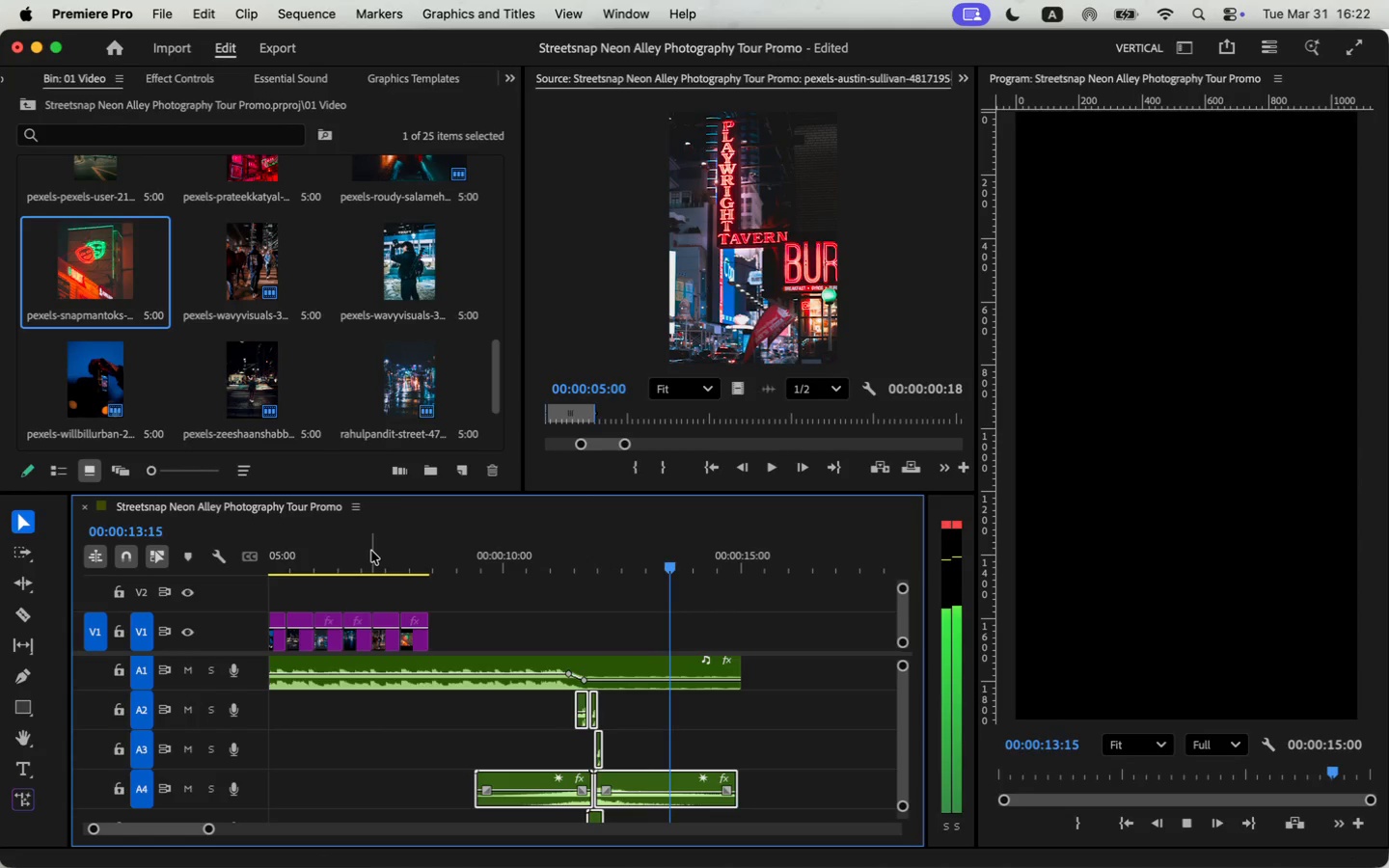 
key(Space)
 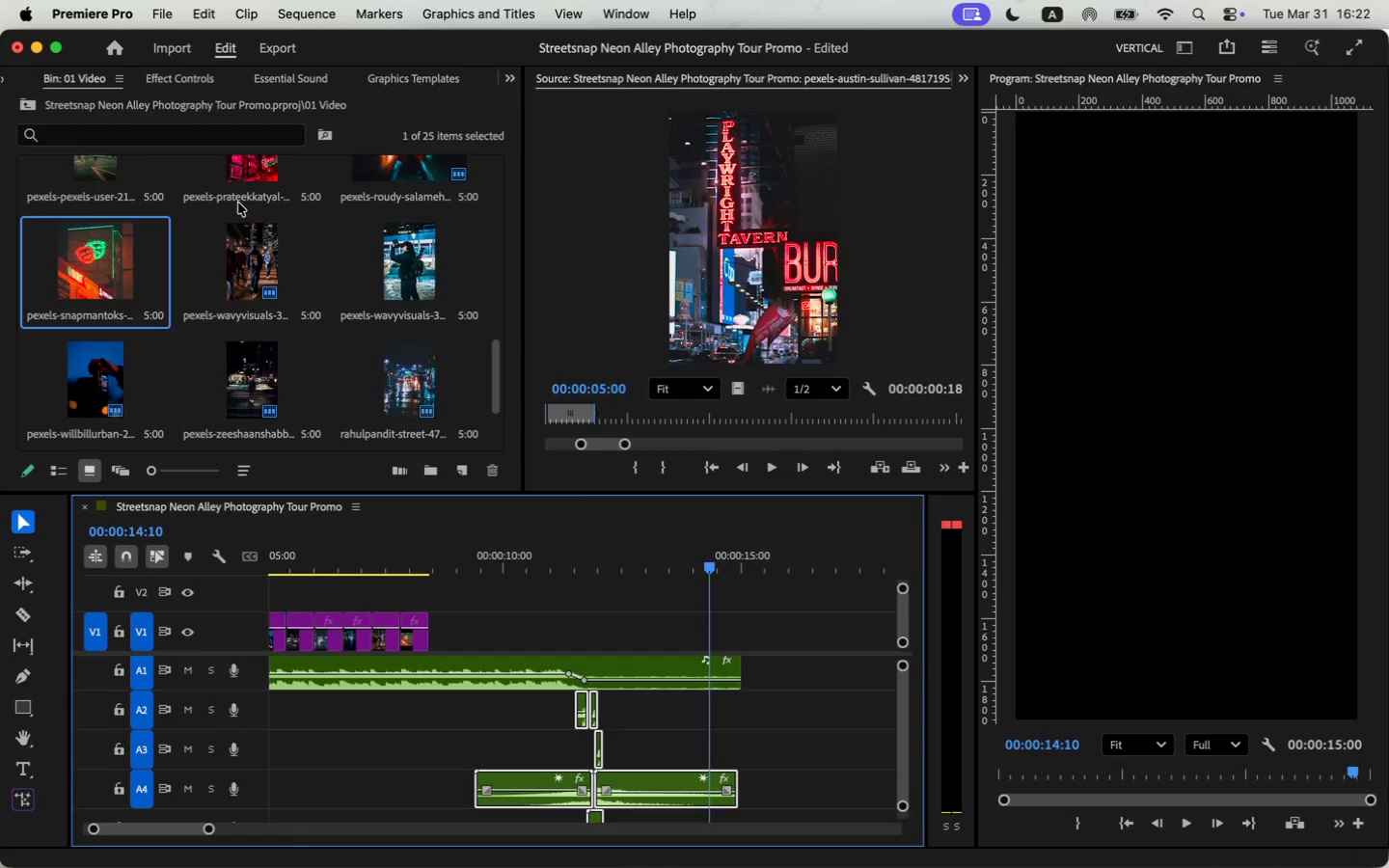 
scroll: coordinate [243, 349], scroll_direction: down, amount: 3.0
 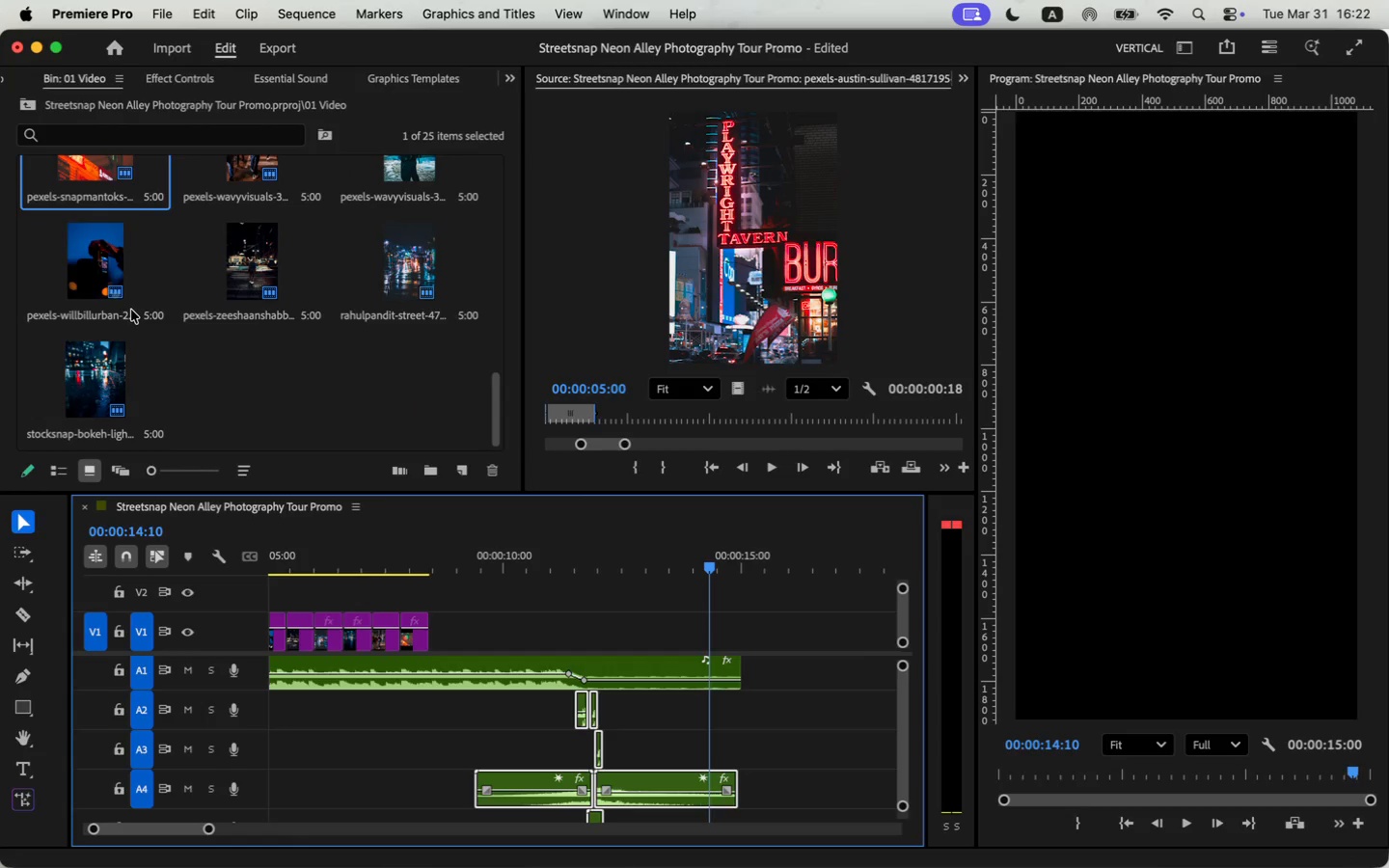 
left_click([100, 273])
 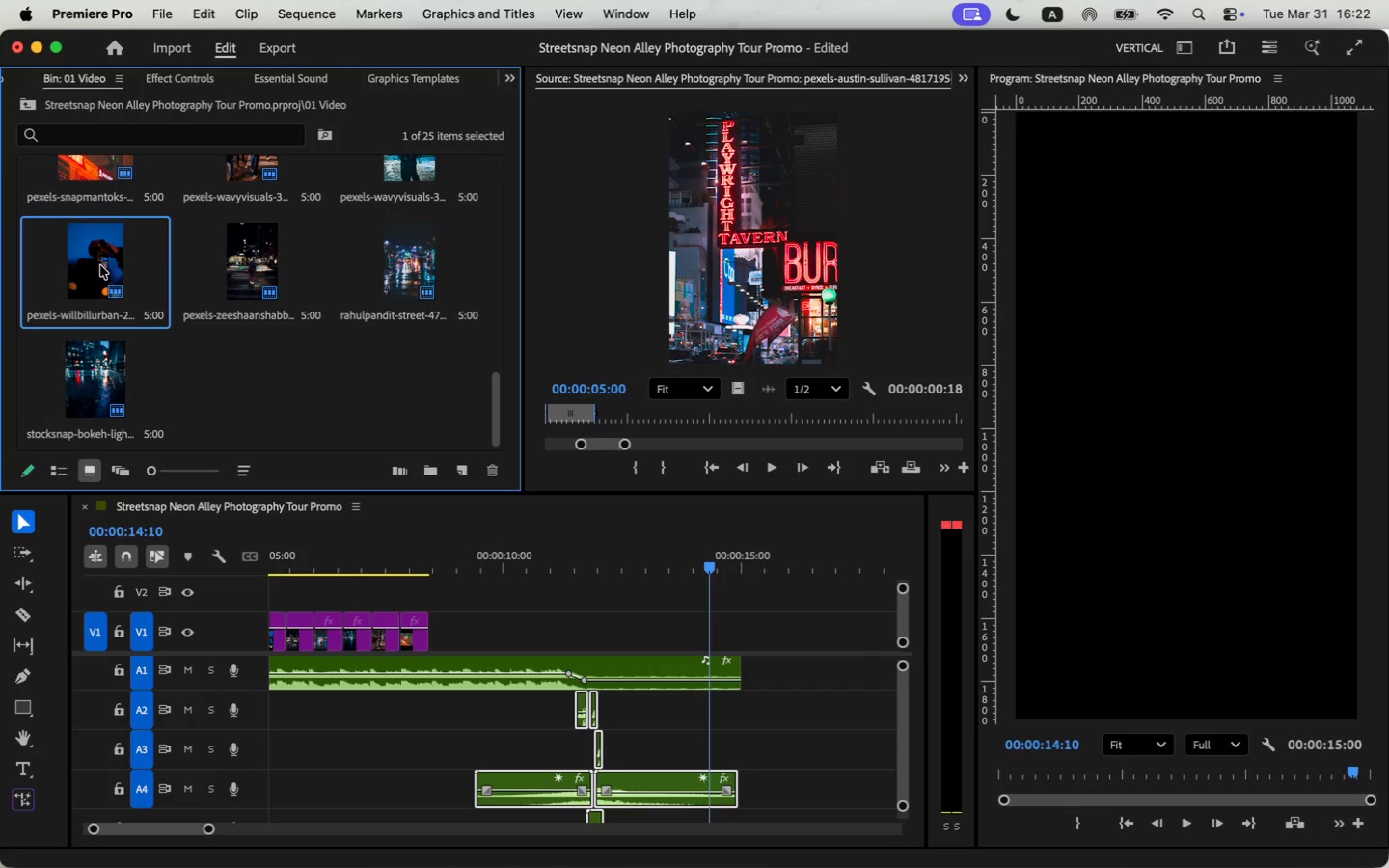 
key(Space)
 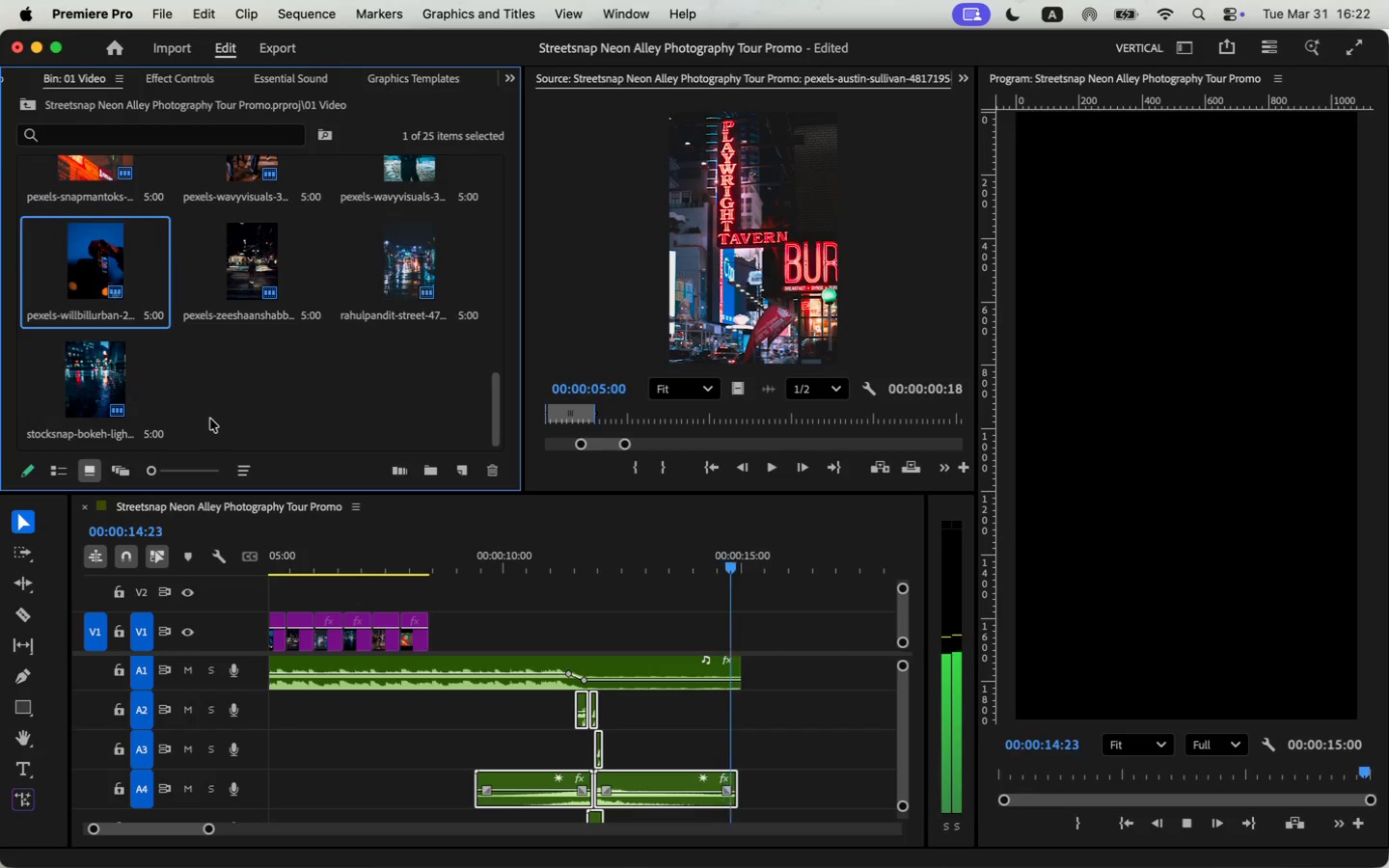 
key(Space)
 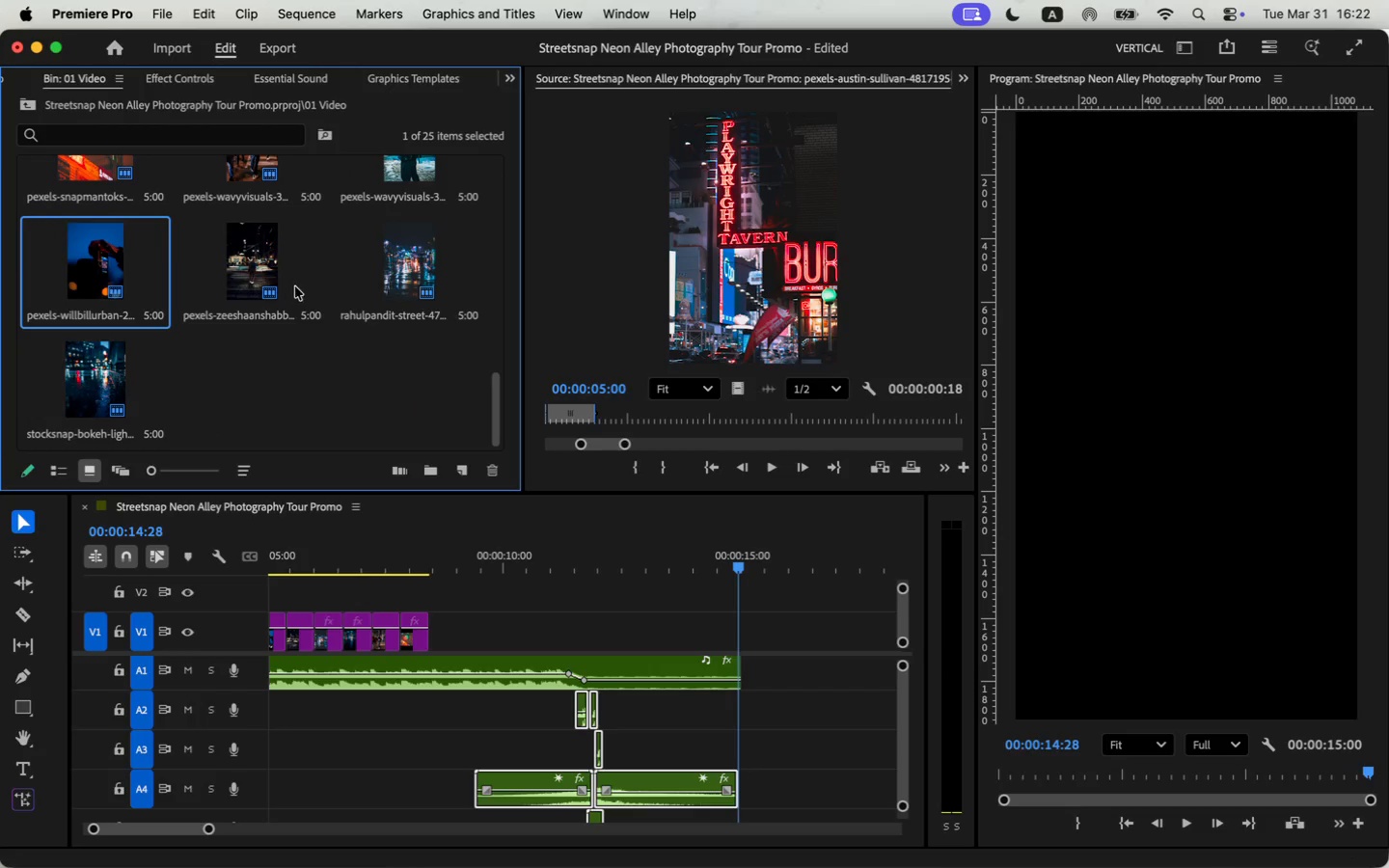 
scroll: coordinate [259, 383], scroll_direction: up, amount: 4.0
 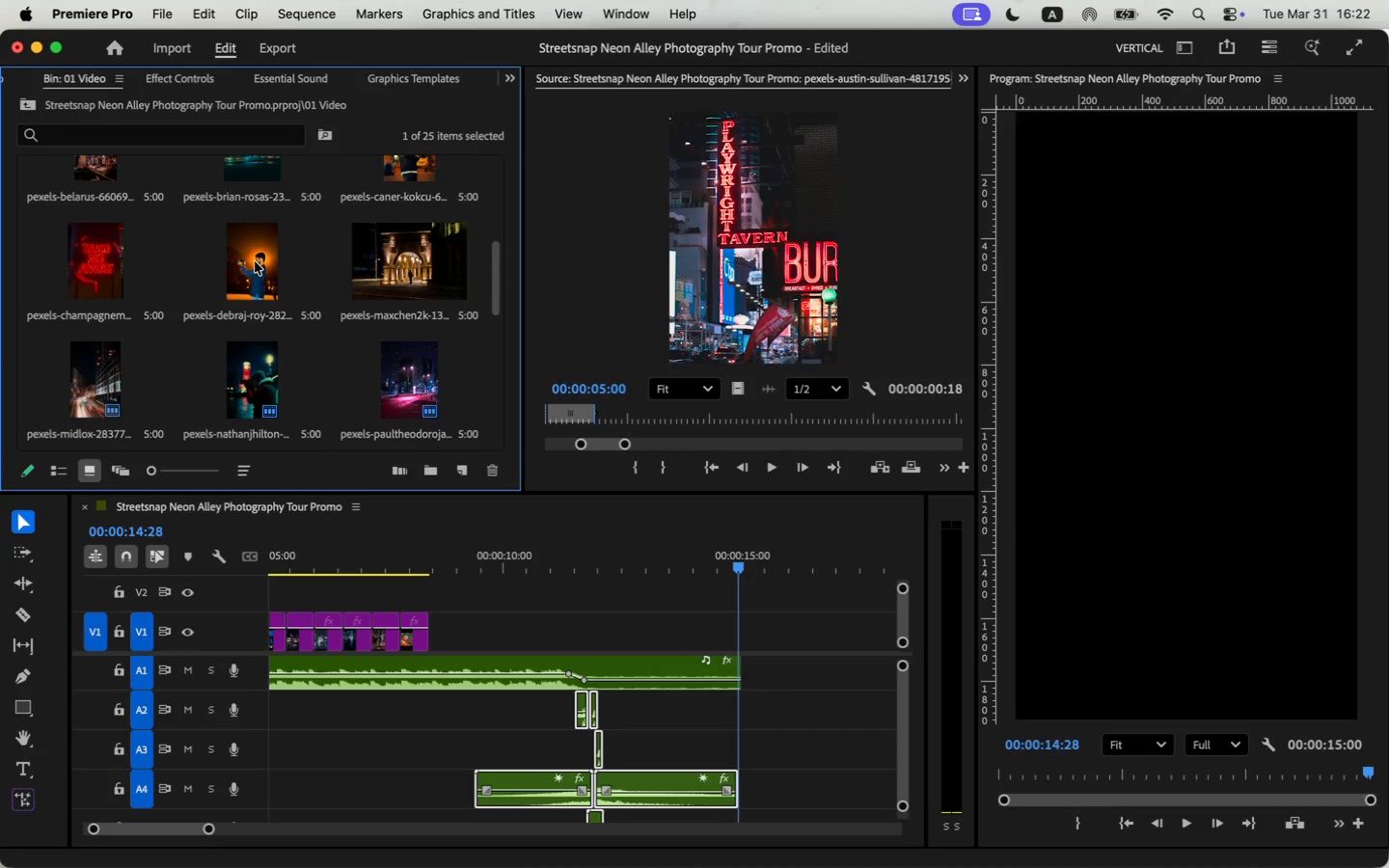 
wait(5.24)
 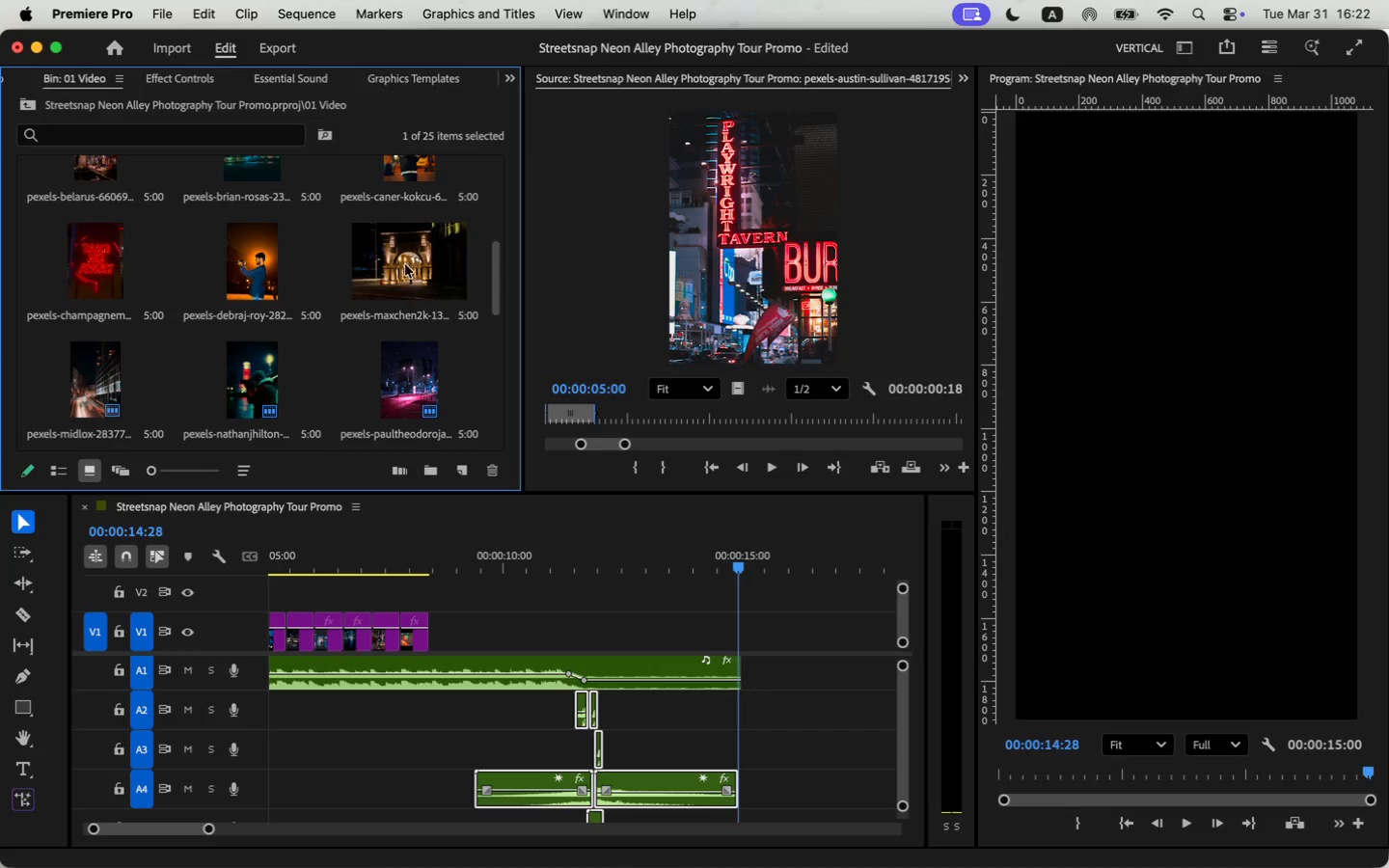 
left_click([449, 344])
 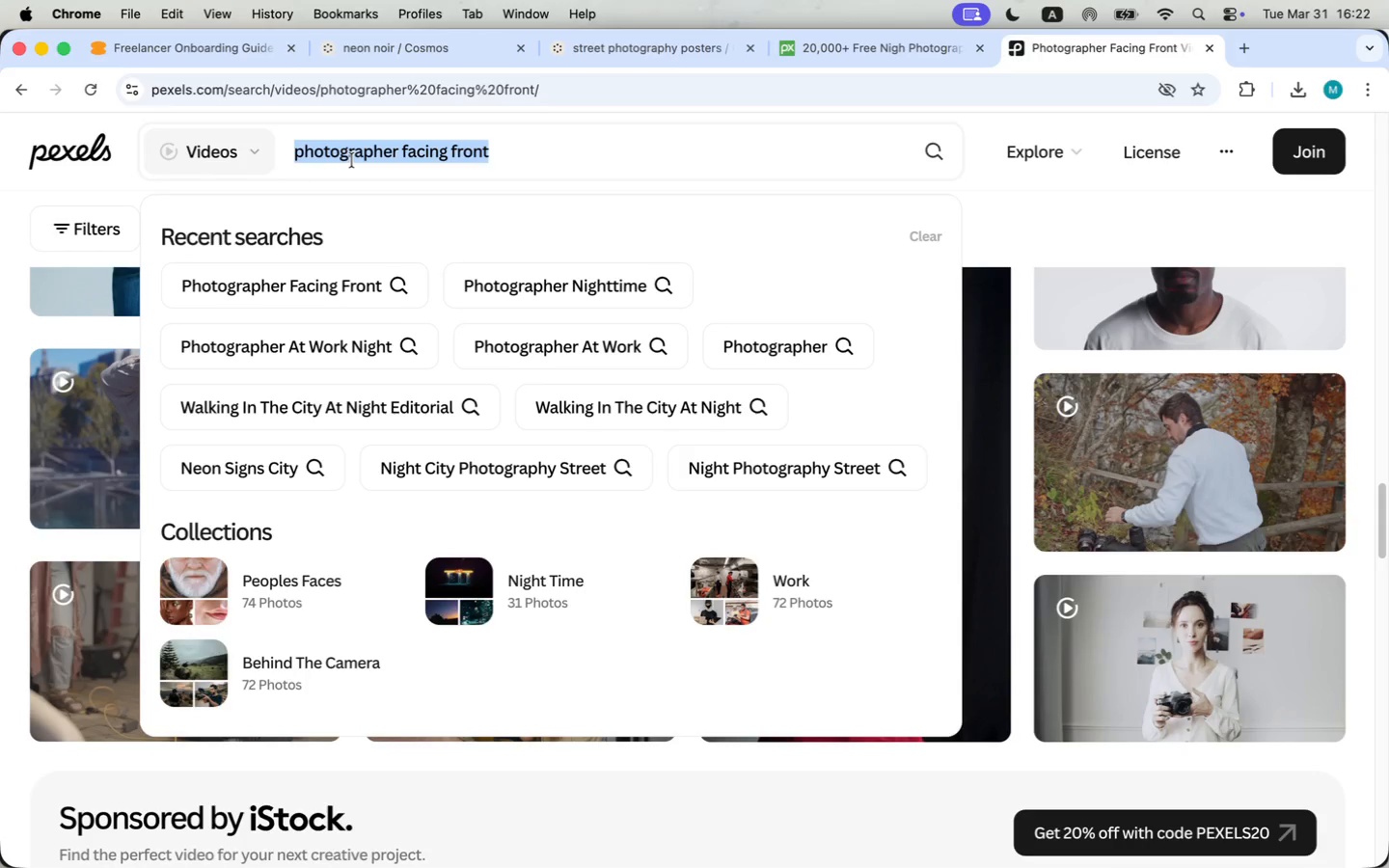 
type(rainy street pavement night)
 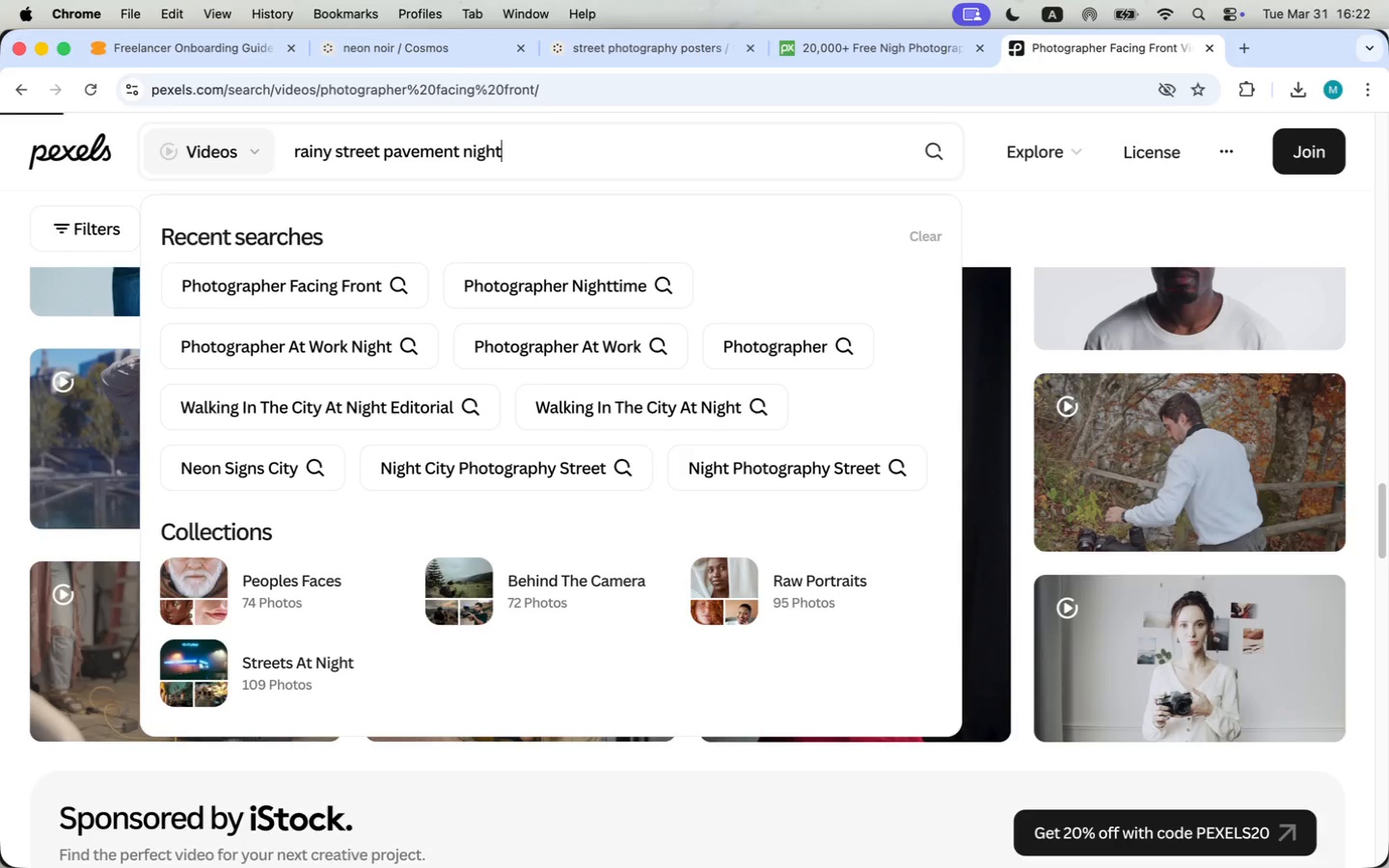 
key(Enter)
 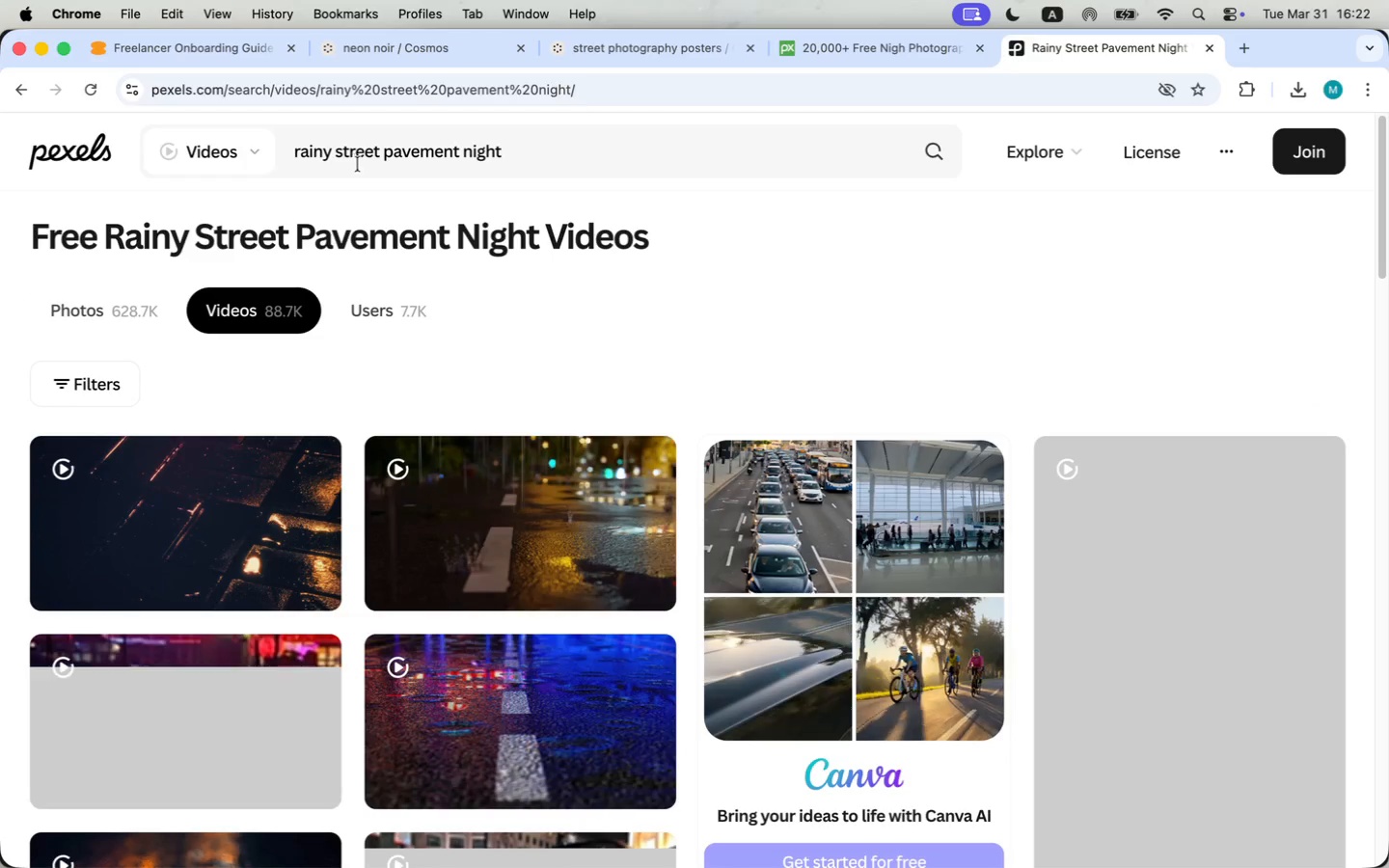 
scroll: coordinate [432, 564], scroll_direction: down, amount: 10.0
 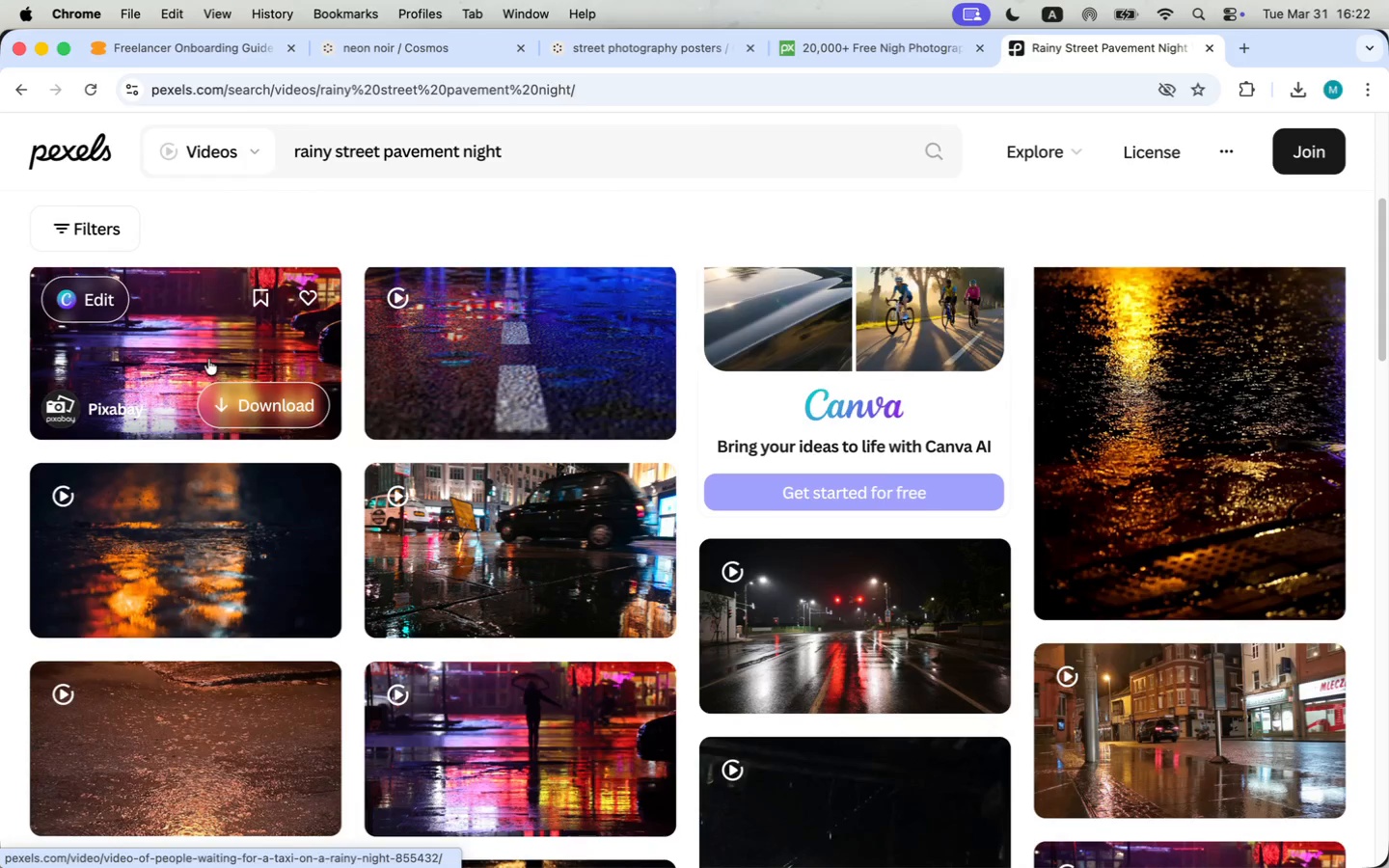 
left_click([262, 399])
 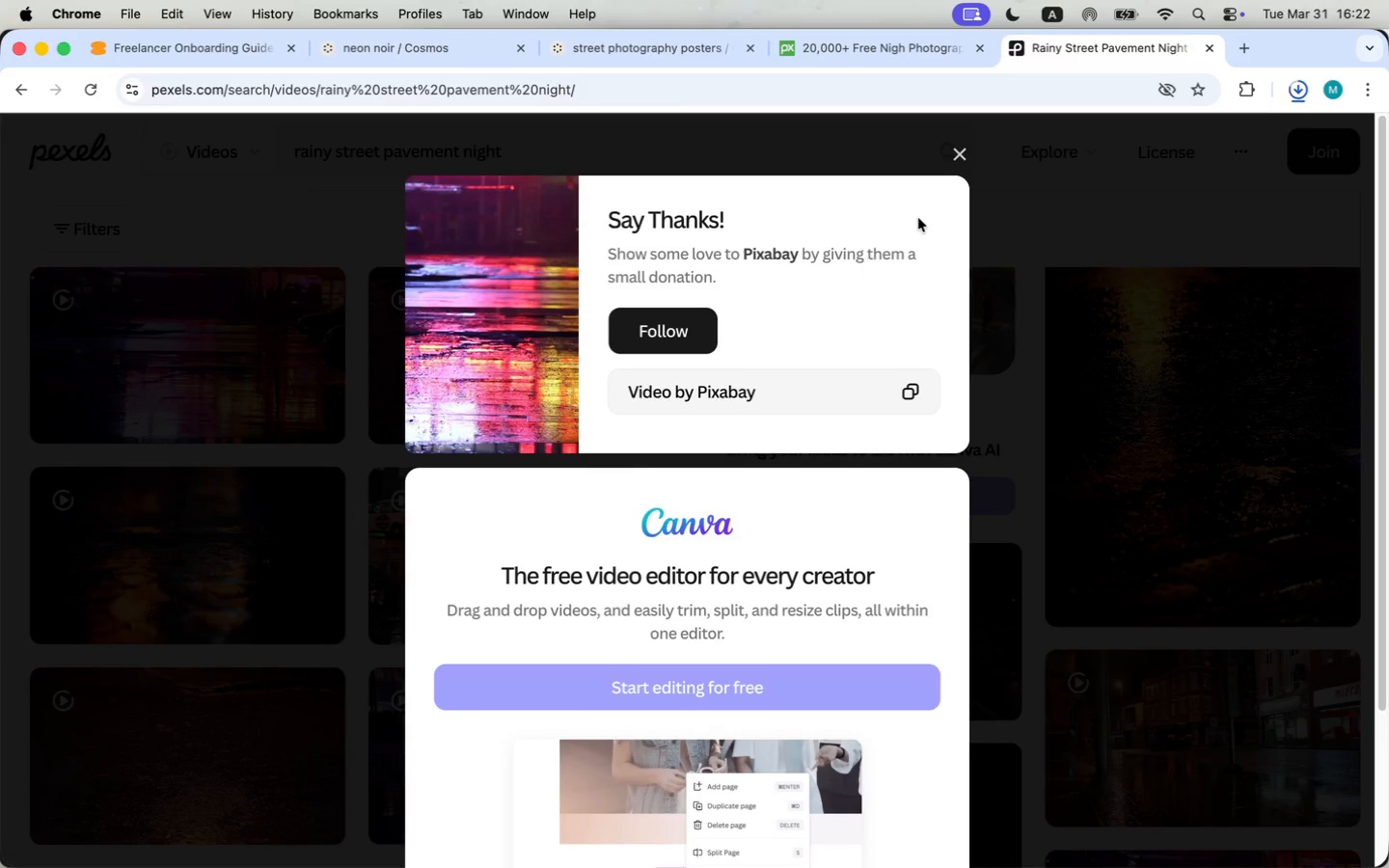 
left_click([957, 159])
 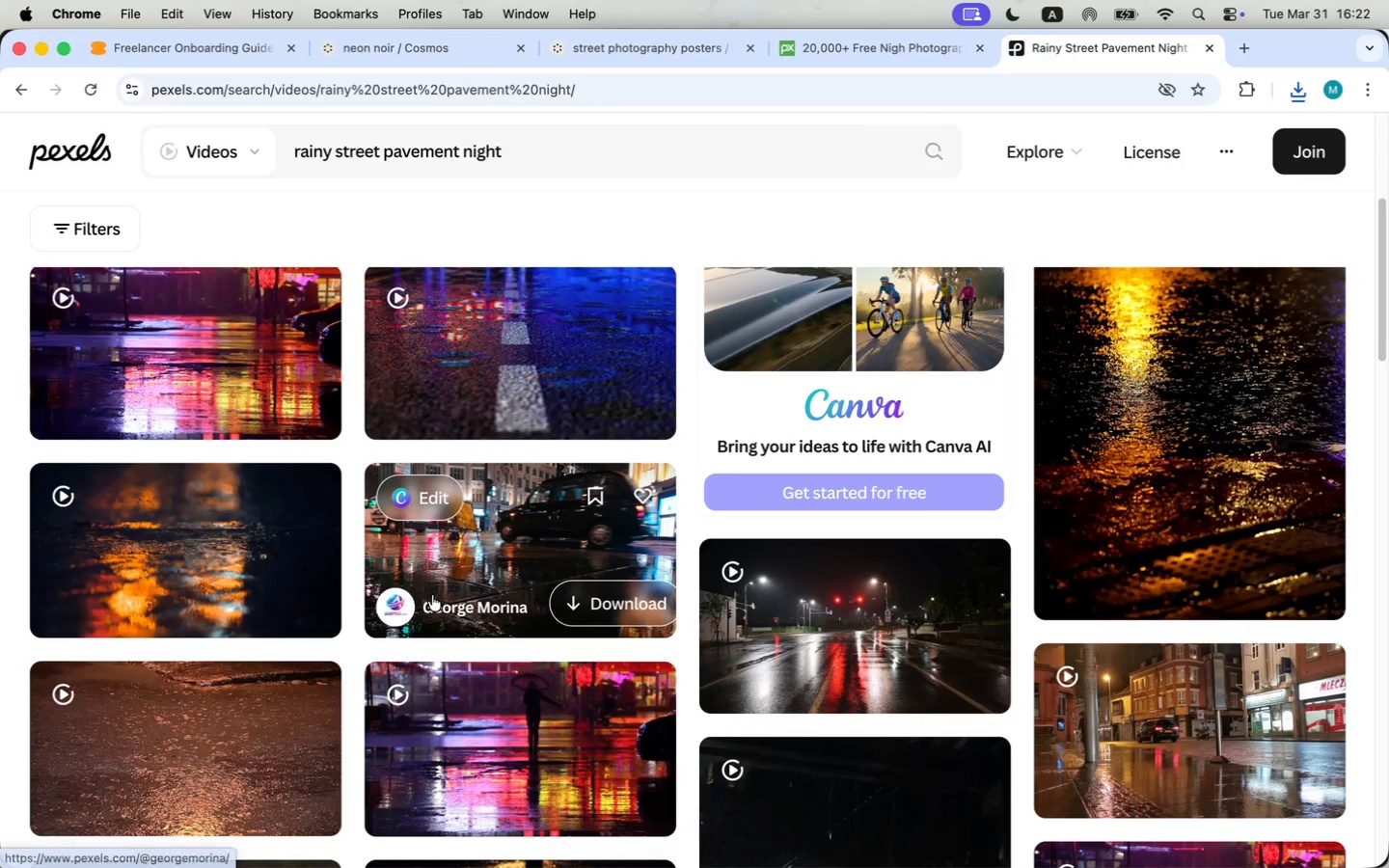 
scroll: coordinate [511, 517], scroll_direction: down, amount: 26.0
 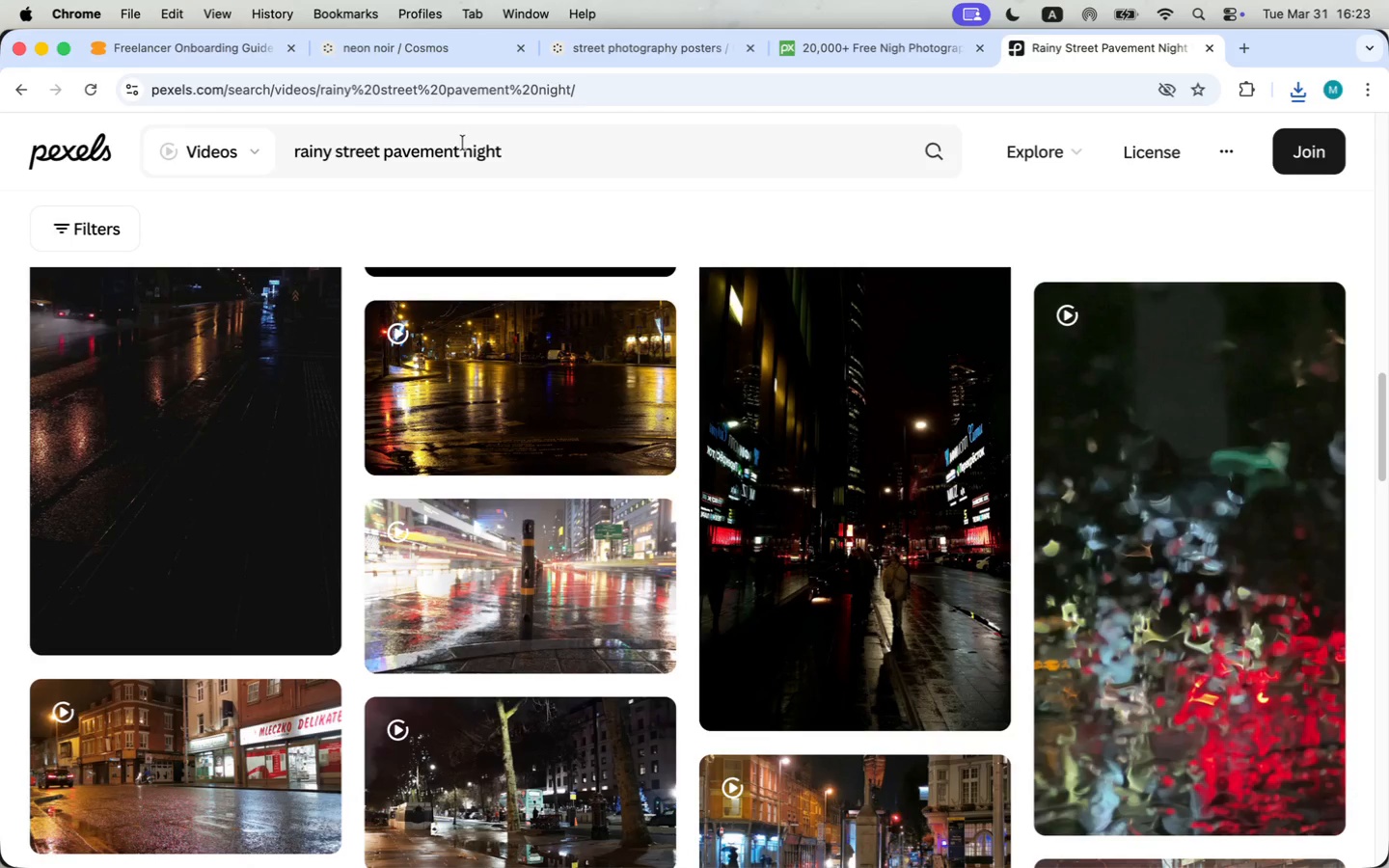 
left_click_drag(start_coordinate=[463, 149], to_coordinate=[335, 146])
 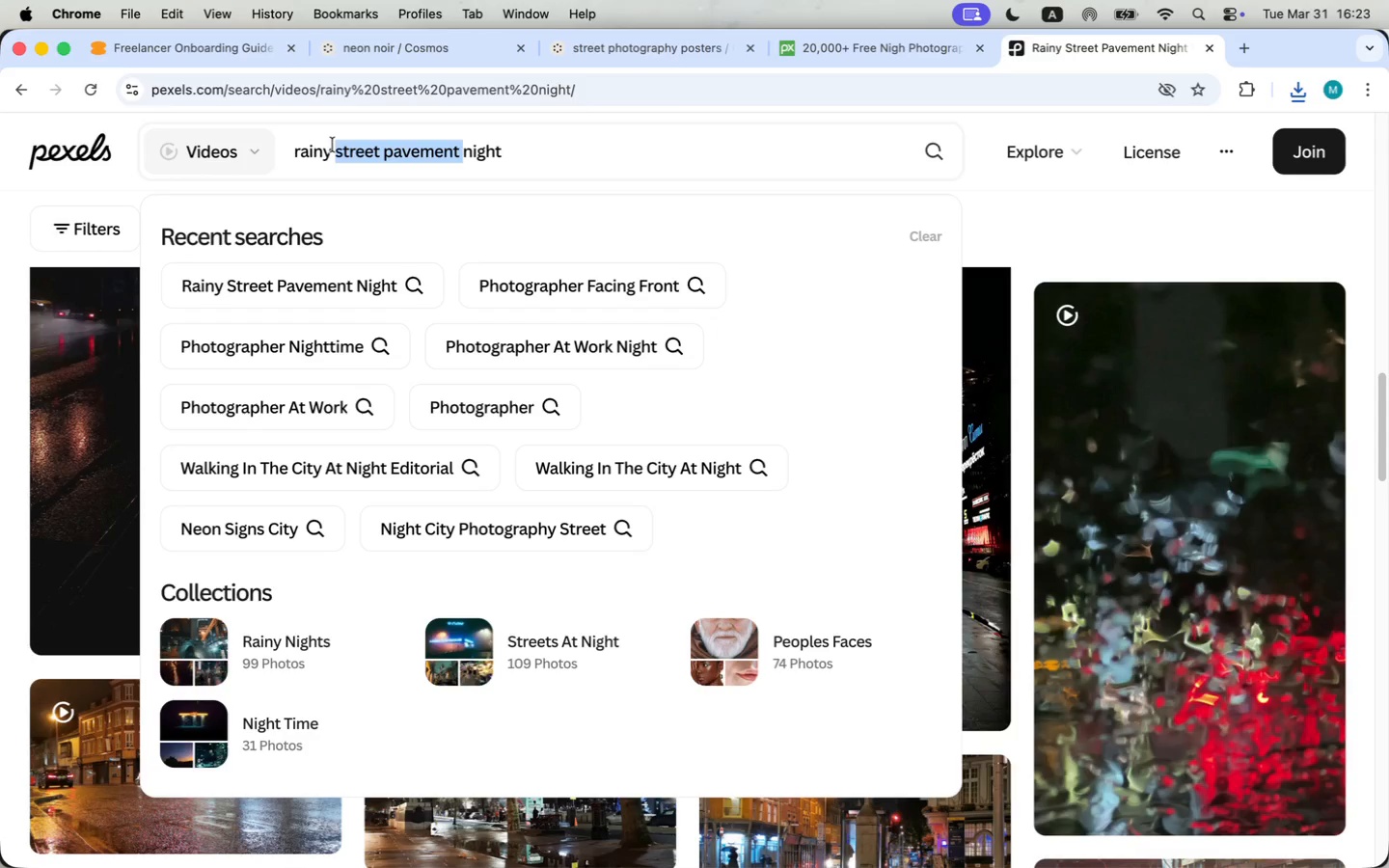 
type(neon signs )
 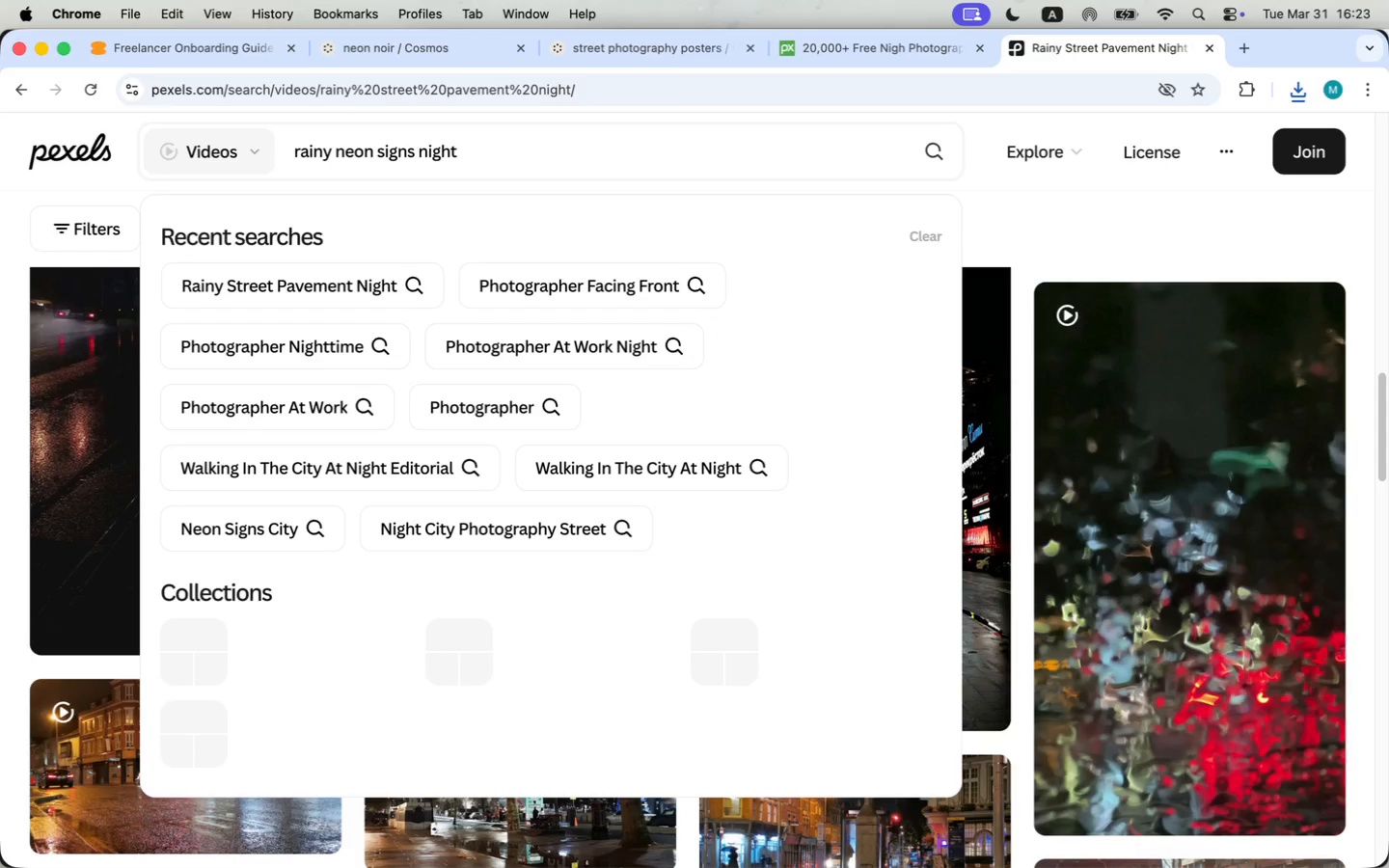 
key(Enter)
 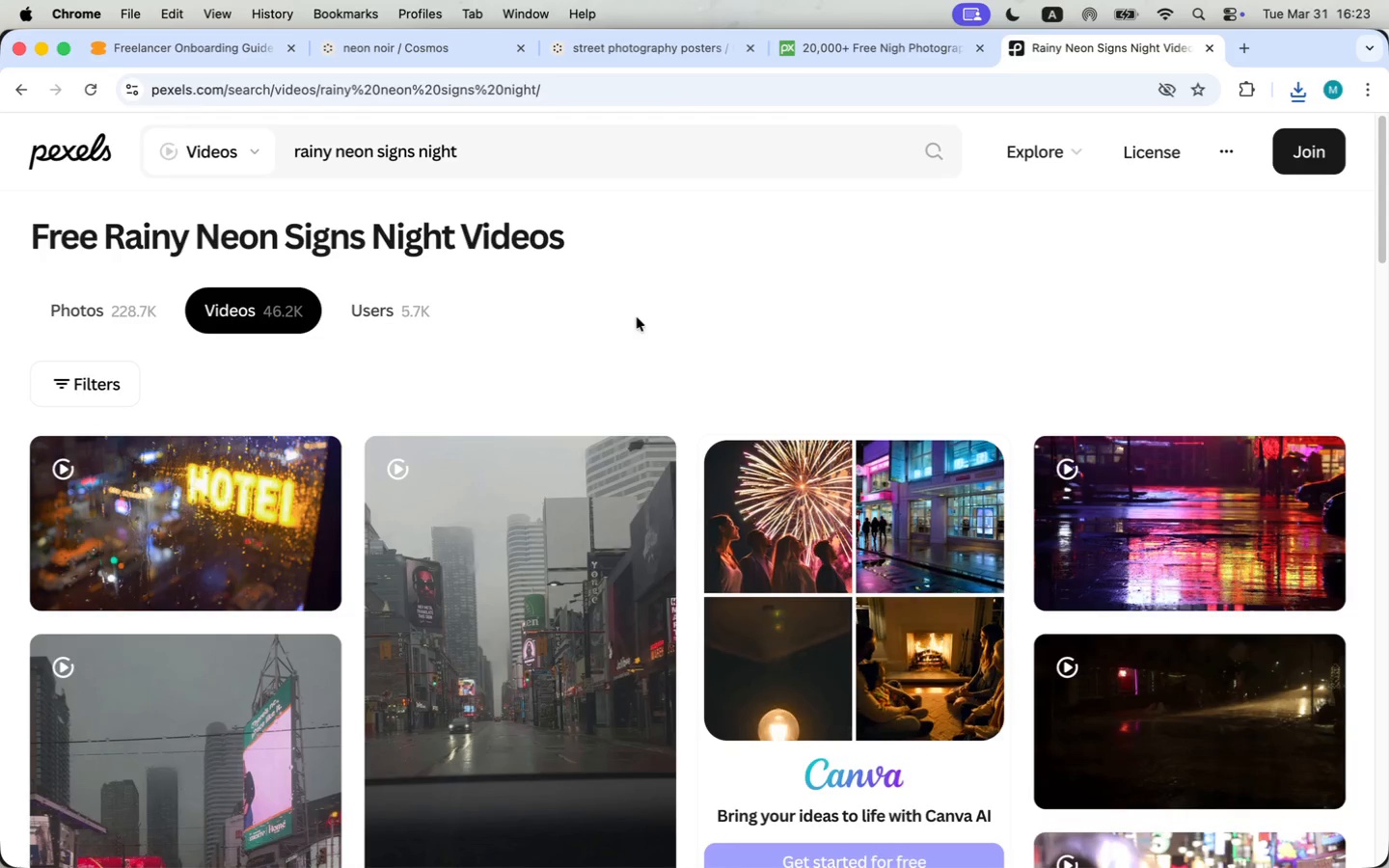 
wait(5.82)
 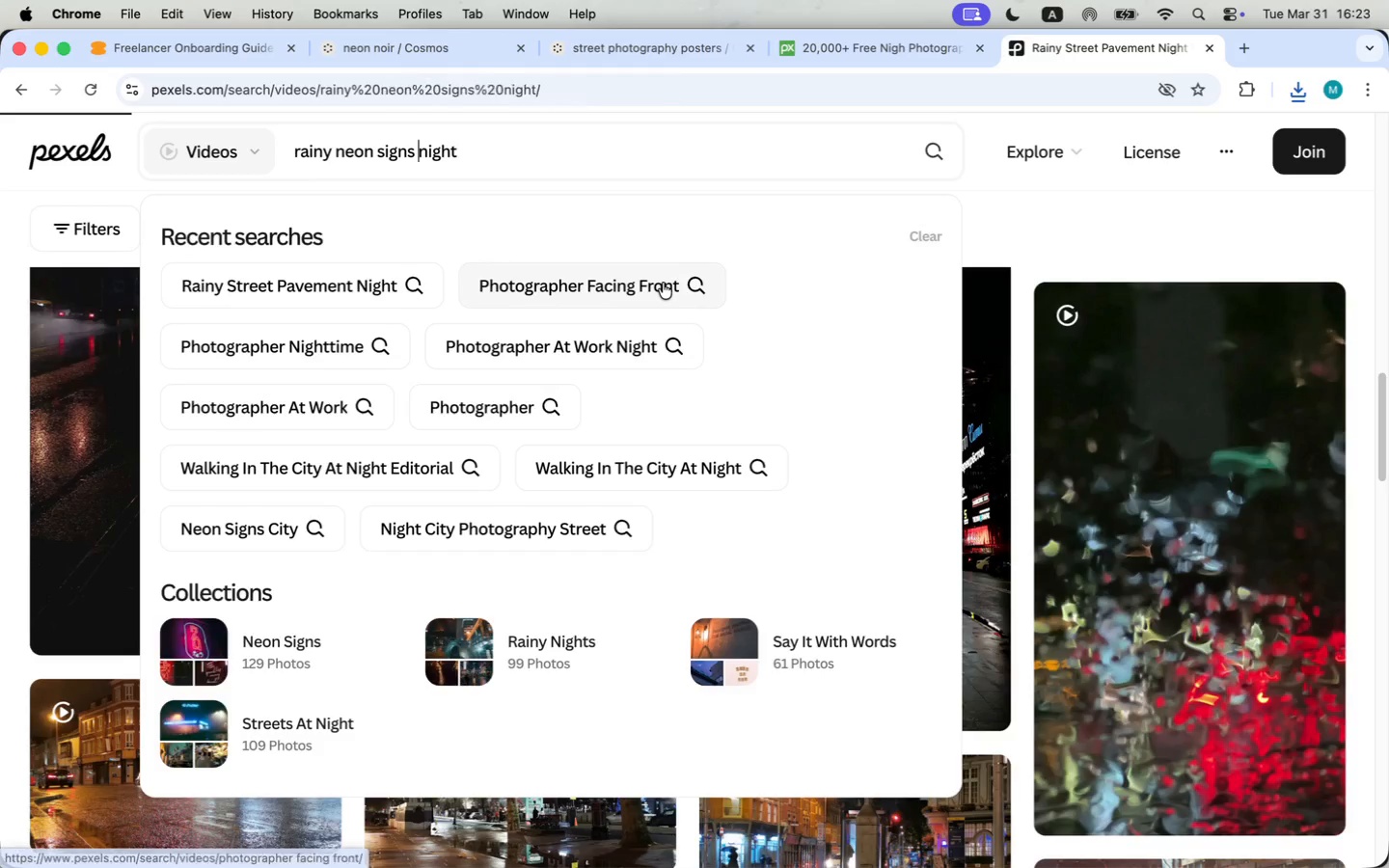 
scroll: coordinate [417, 606], scroll_direction: down, amount: 35.0
 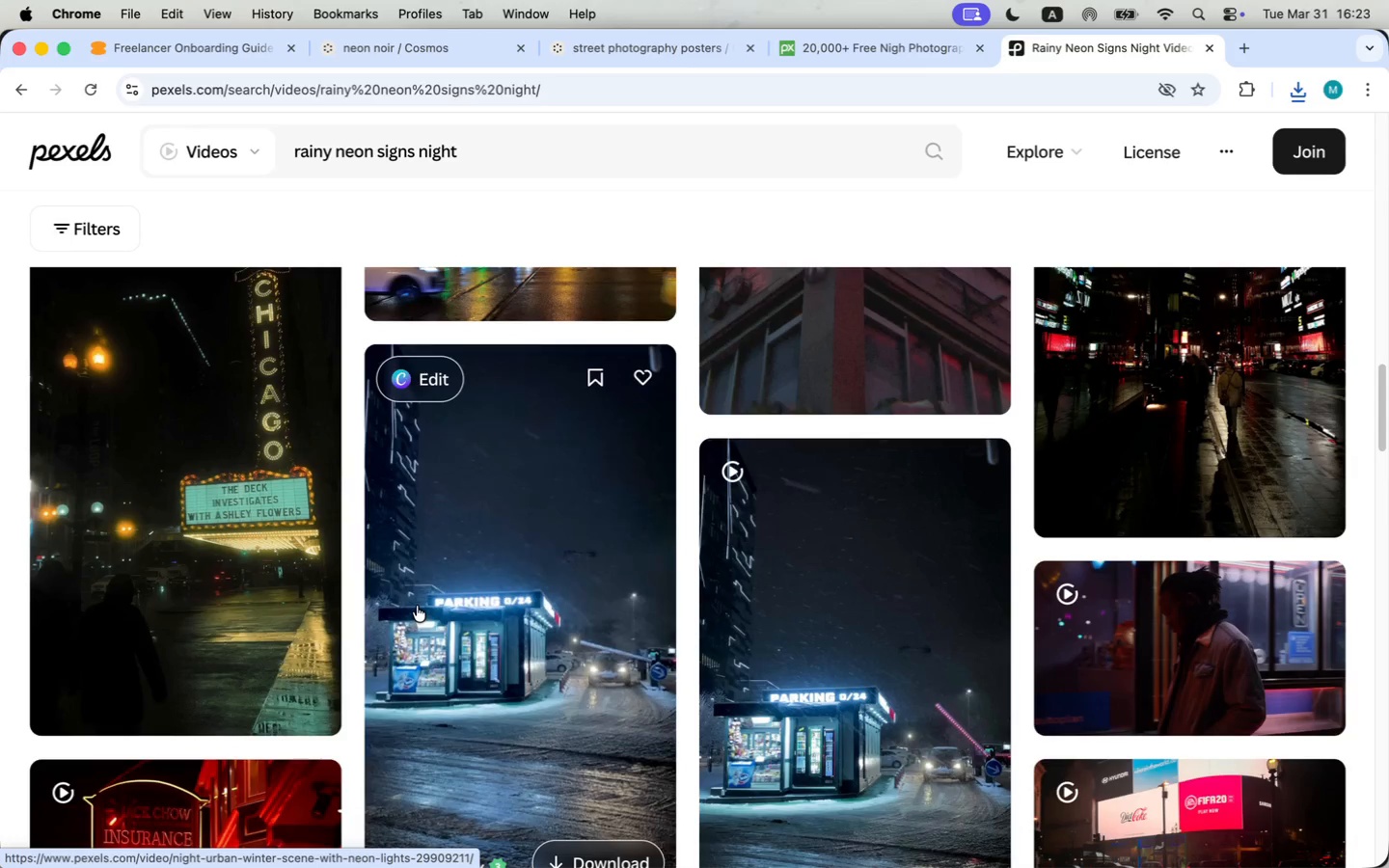 
scroll: coordinate [613, 534], scroll_direction: down, amount: 38.0
 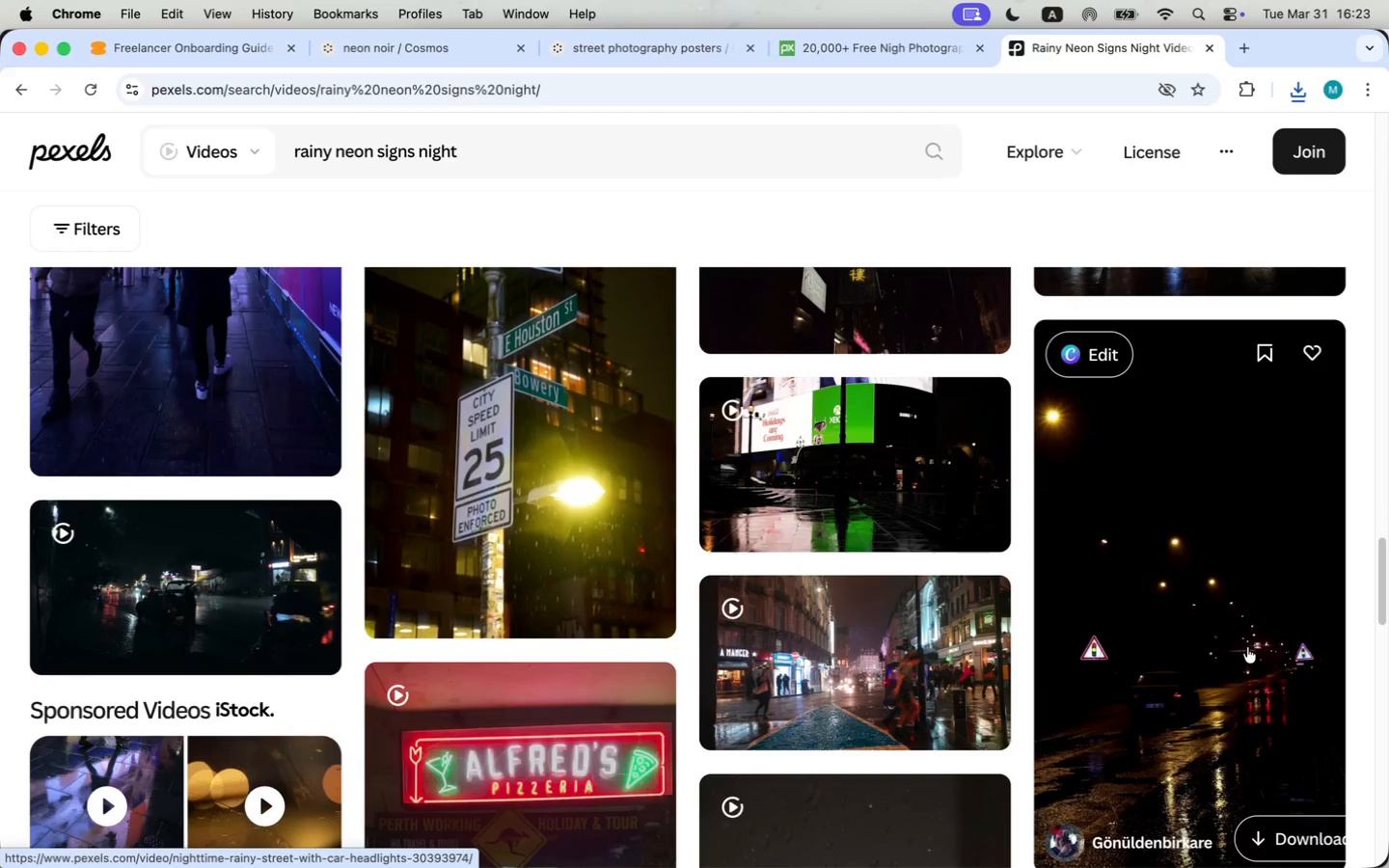 
scroll: coordinate [1247, 647], scroll_direction: down, amount: 9.0
 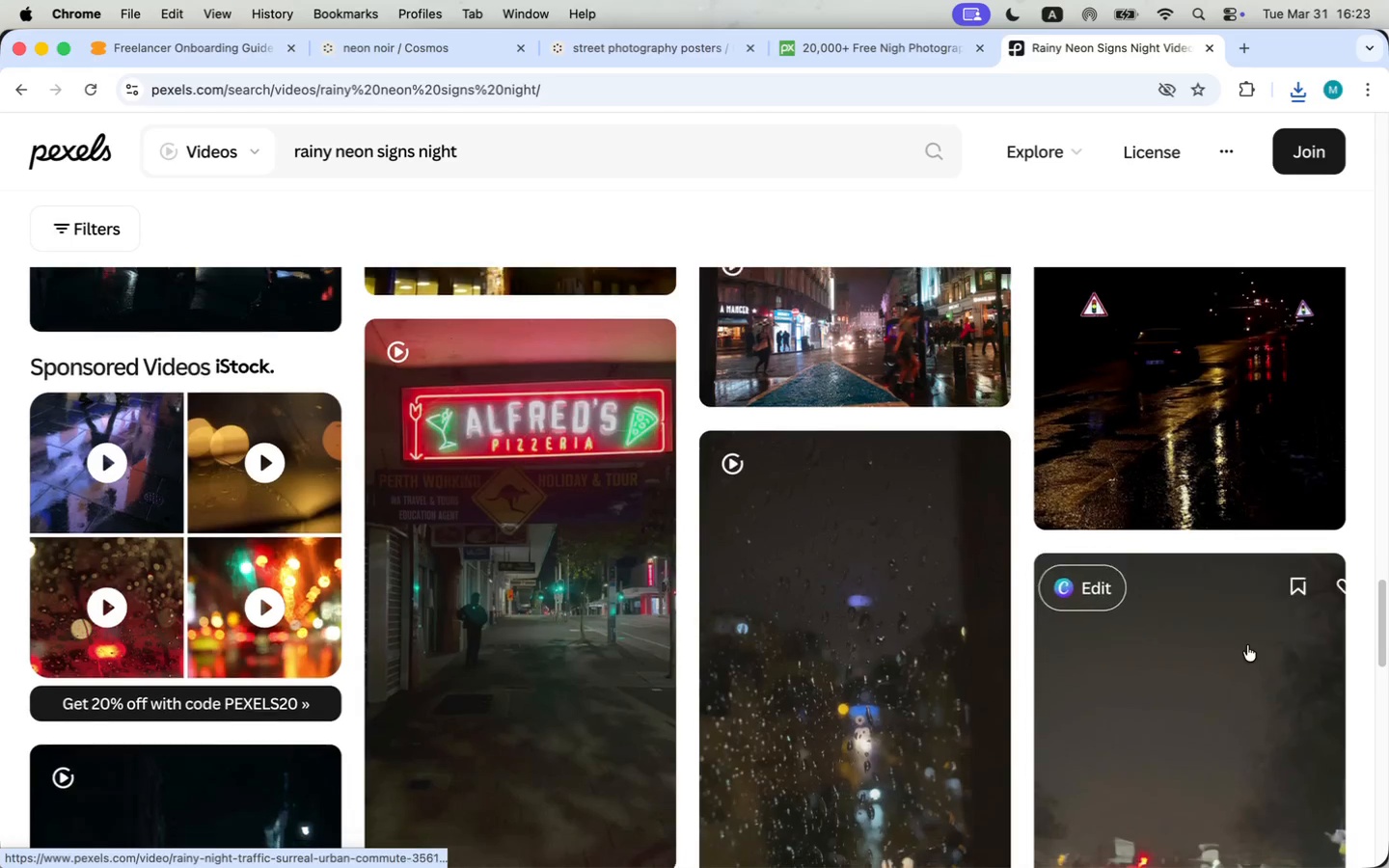 
mouse_move([1207, 402])
 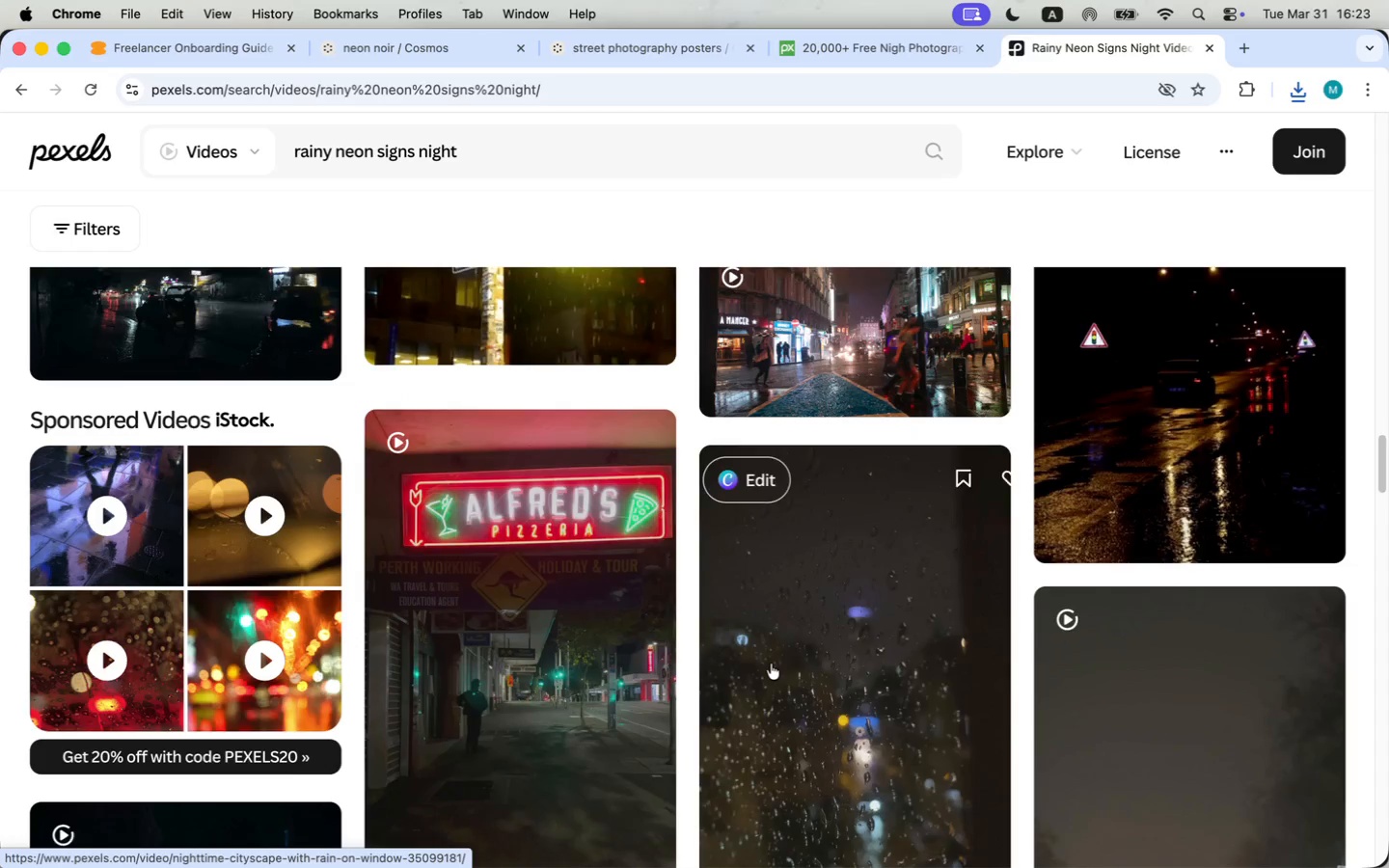 
scroll: coordinate [771, 664], scroll_direction: down, amount: 18.0
 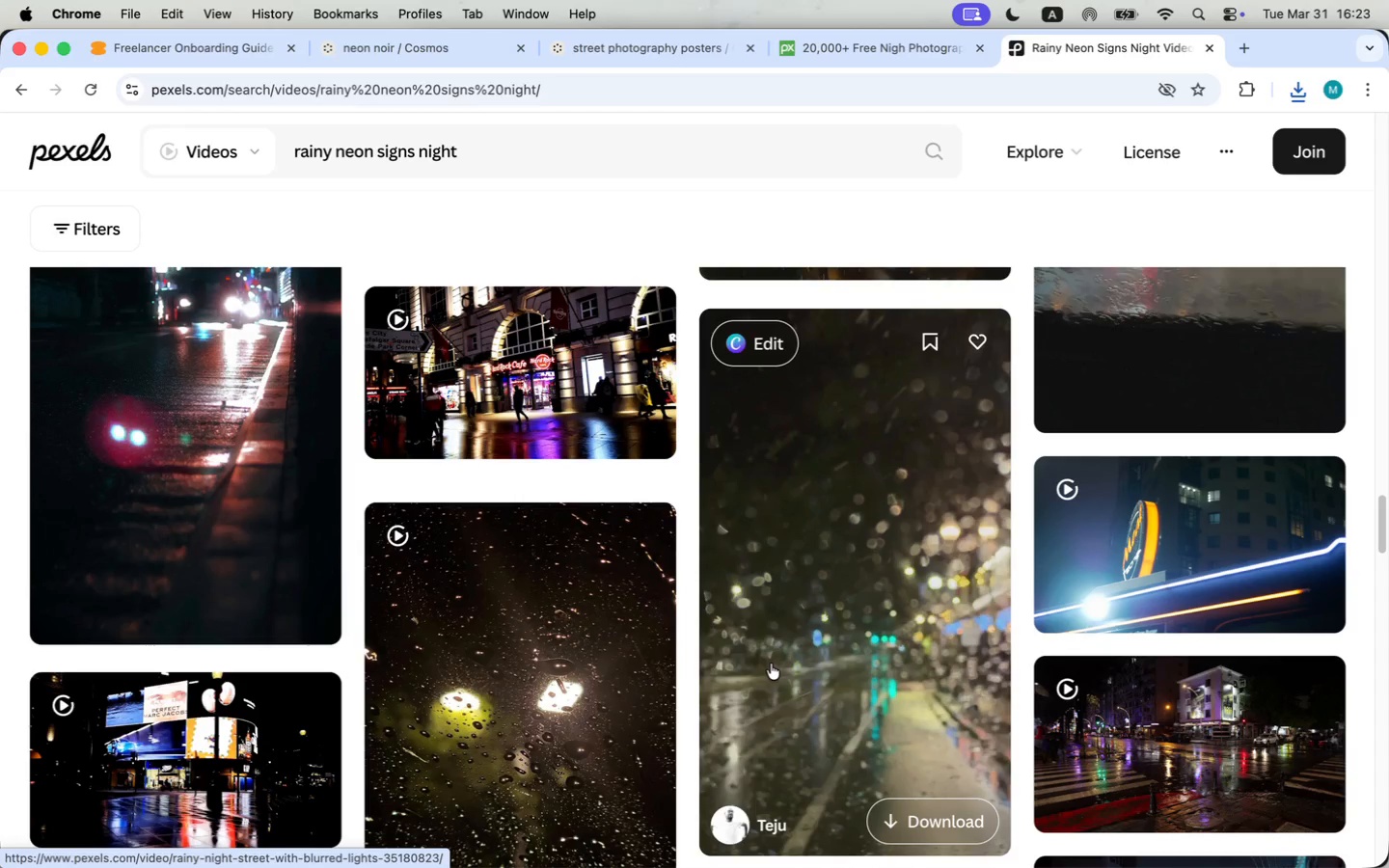 
scroll: coordinate [578, 703], scroll_direction: up, amount: 50.0
 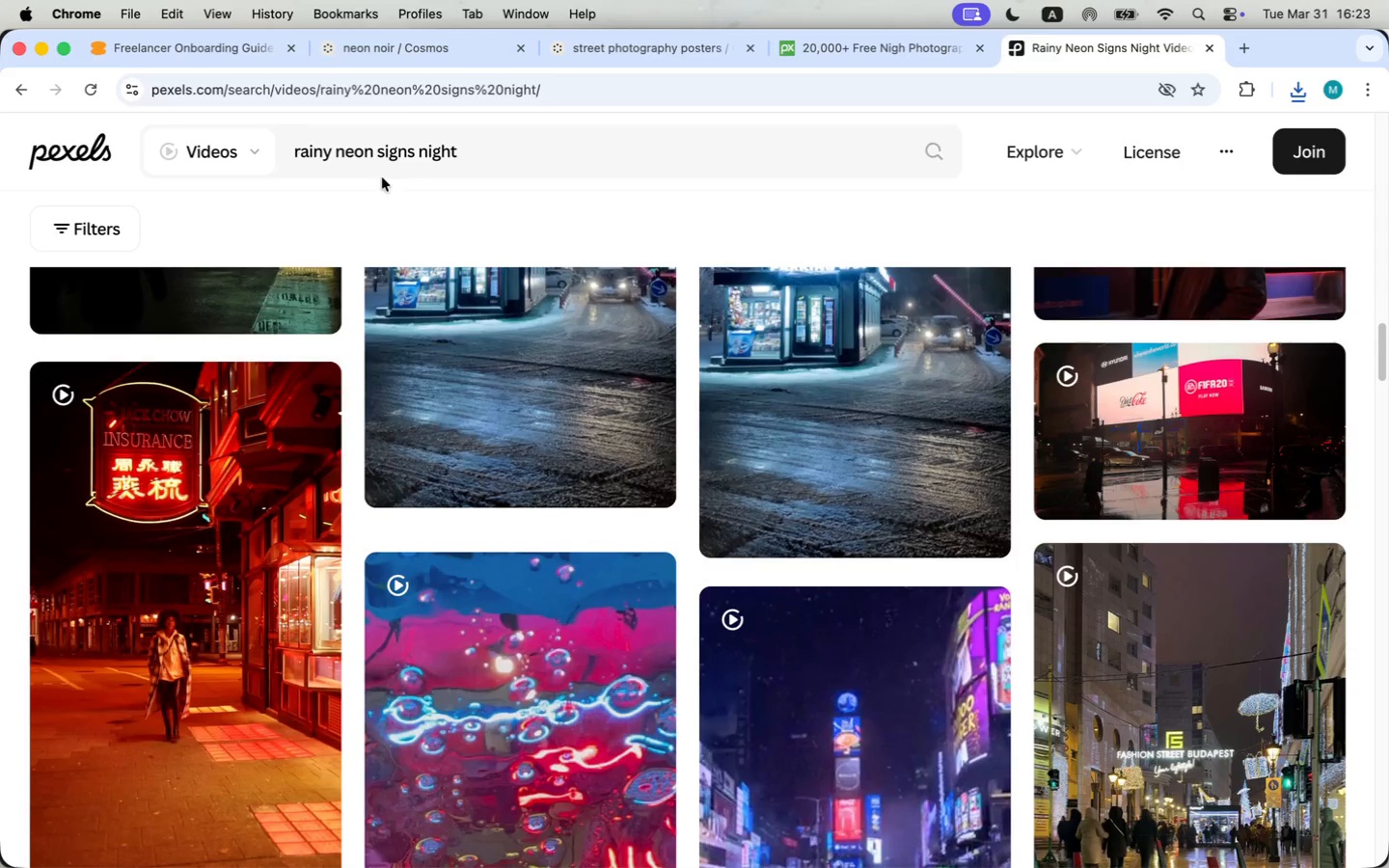 
double_click([393, 151])
 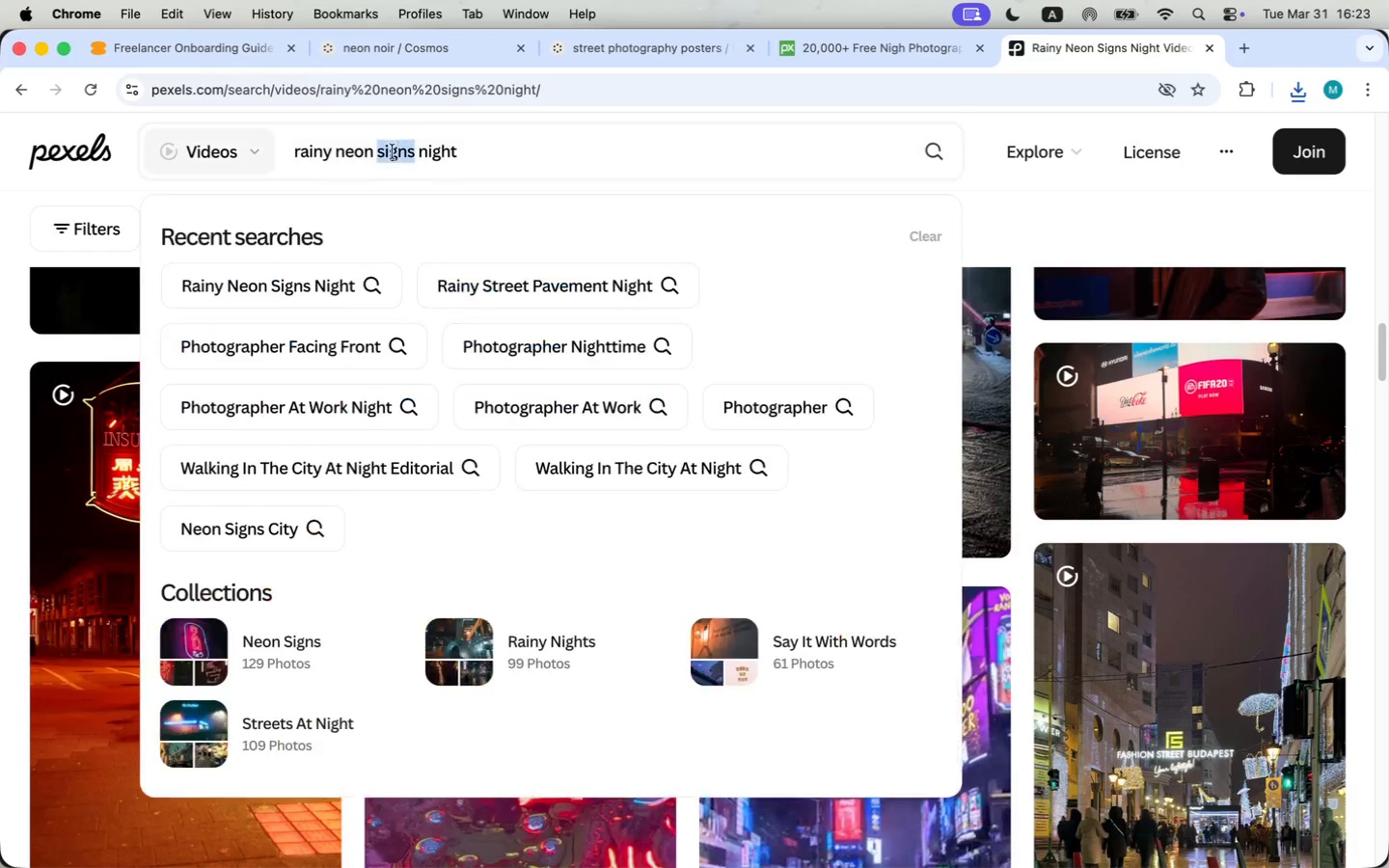 
triple_click([393, 151])
 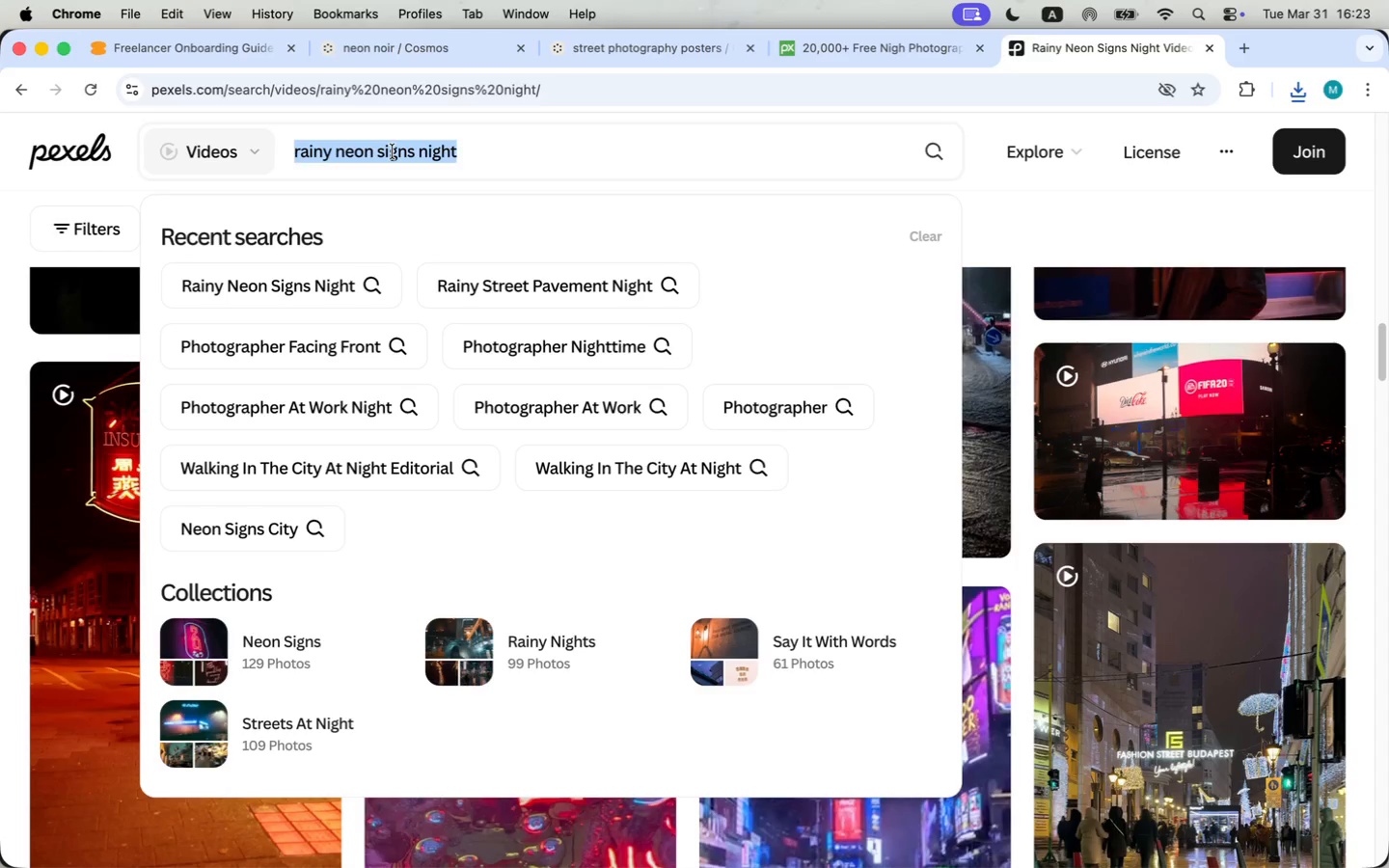 
type(walking on rainy n)
key(Backspace)
type(streets)
 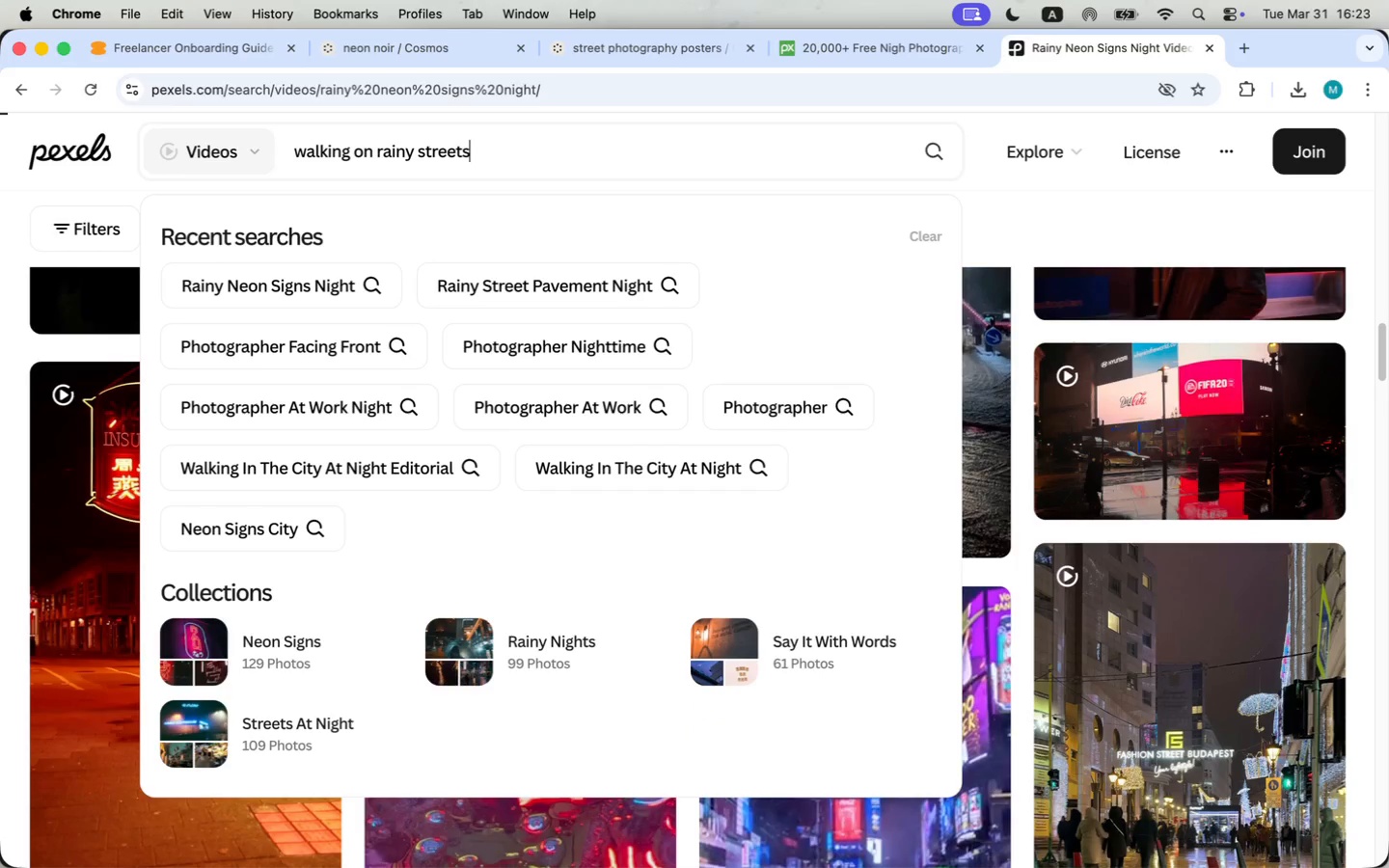 
key(Enter)
 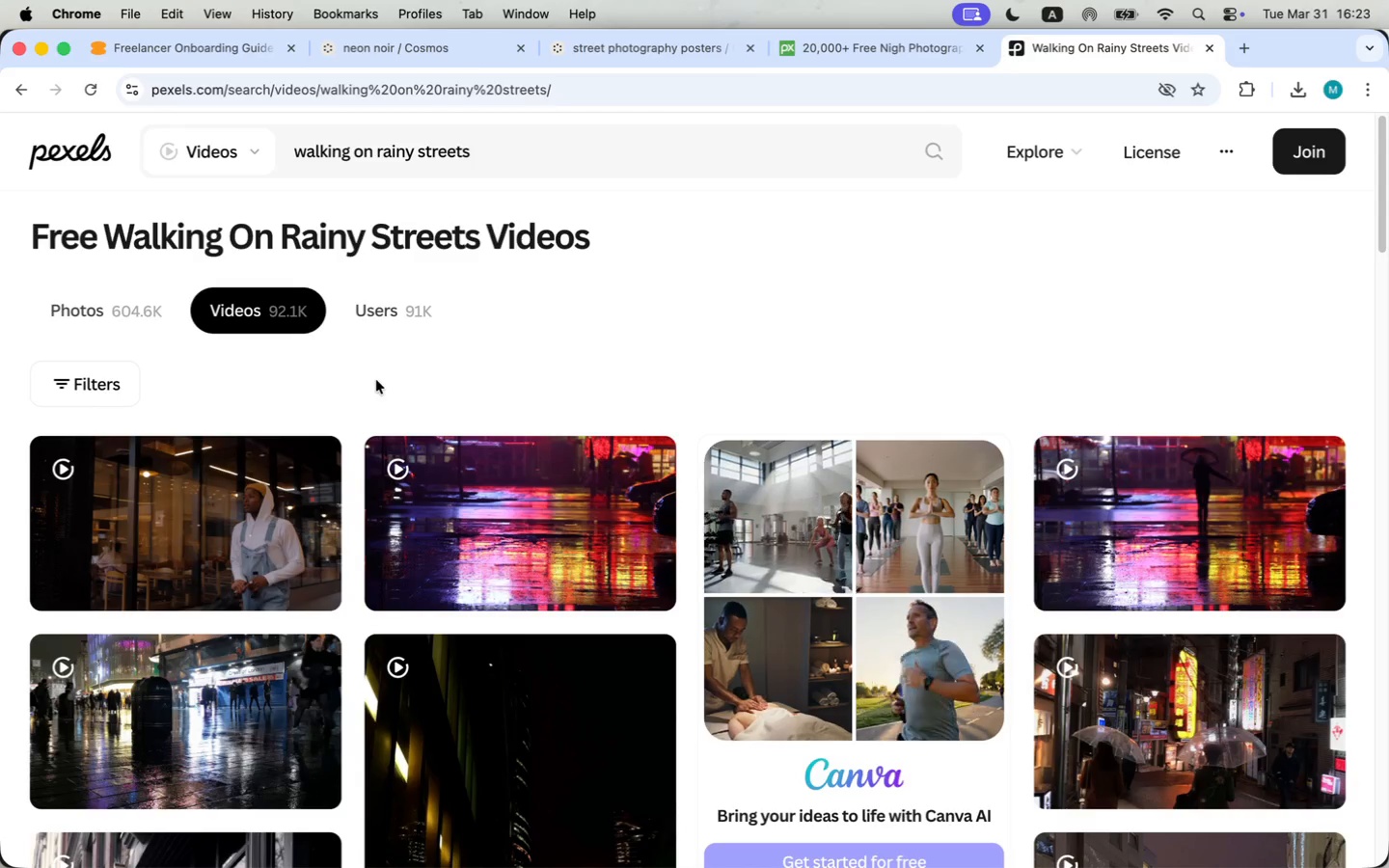 
wait(6.56)
 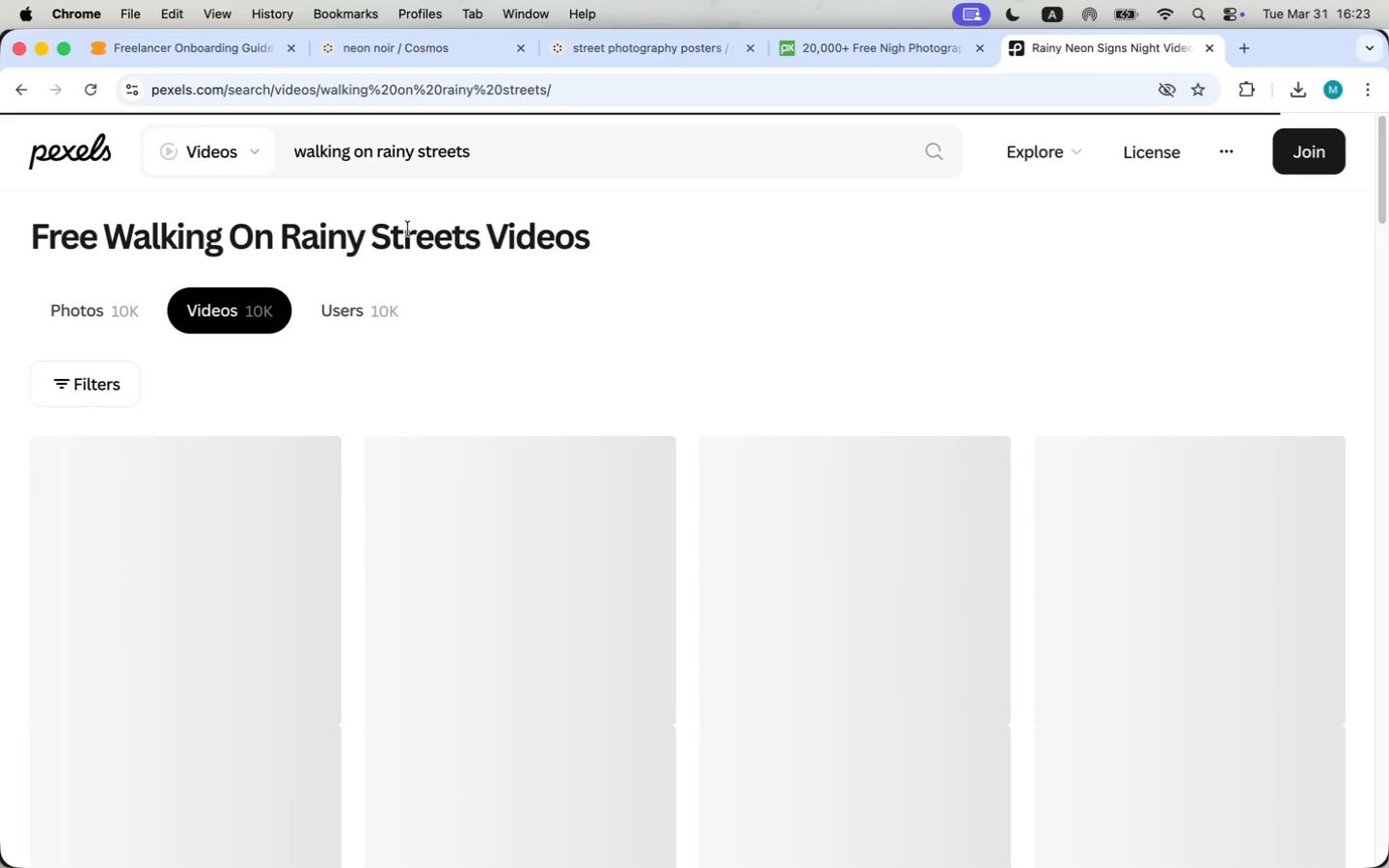 
scroll: coordinate [450, 431], scroll_direction: down, amount: 41.0
 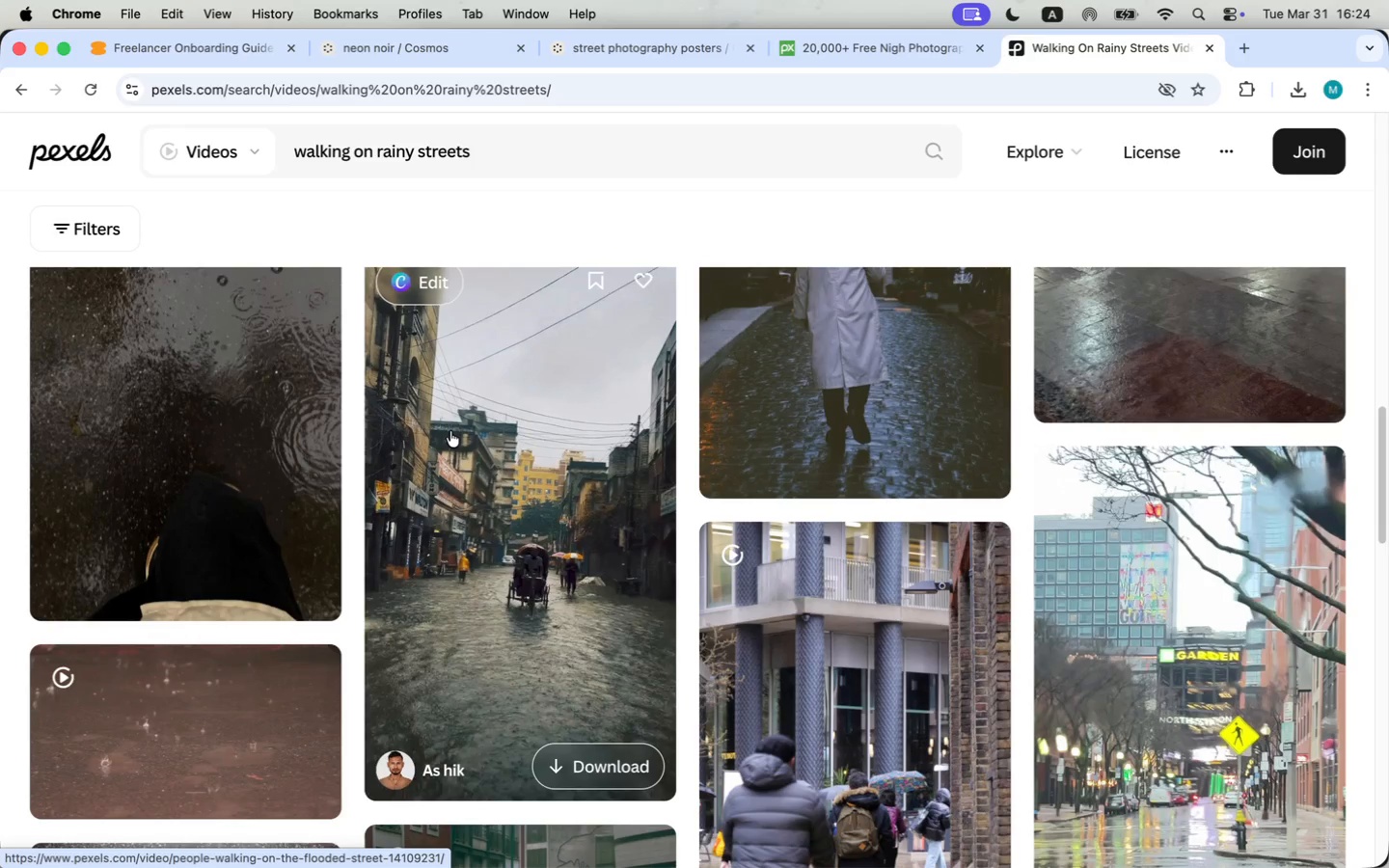 
scroll: coordinate [450, 431], scroll_direction: up, amount: 55.0
 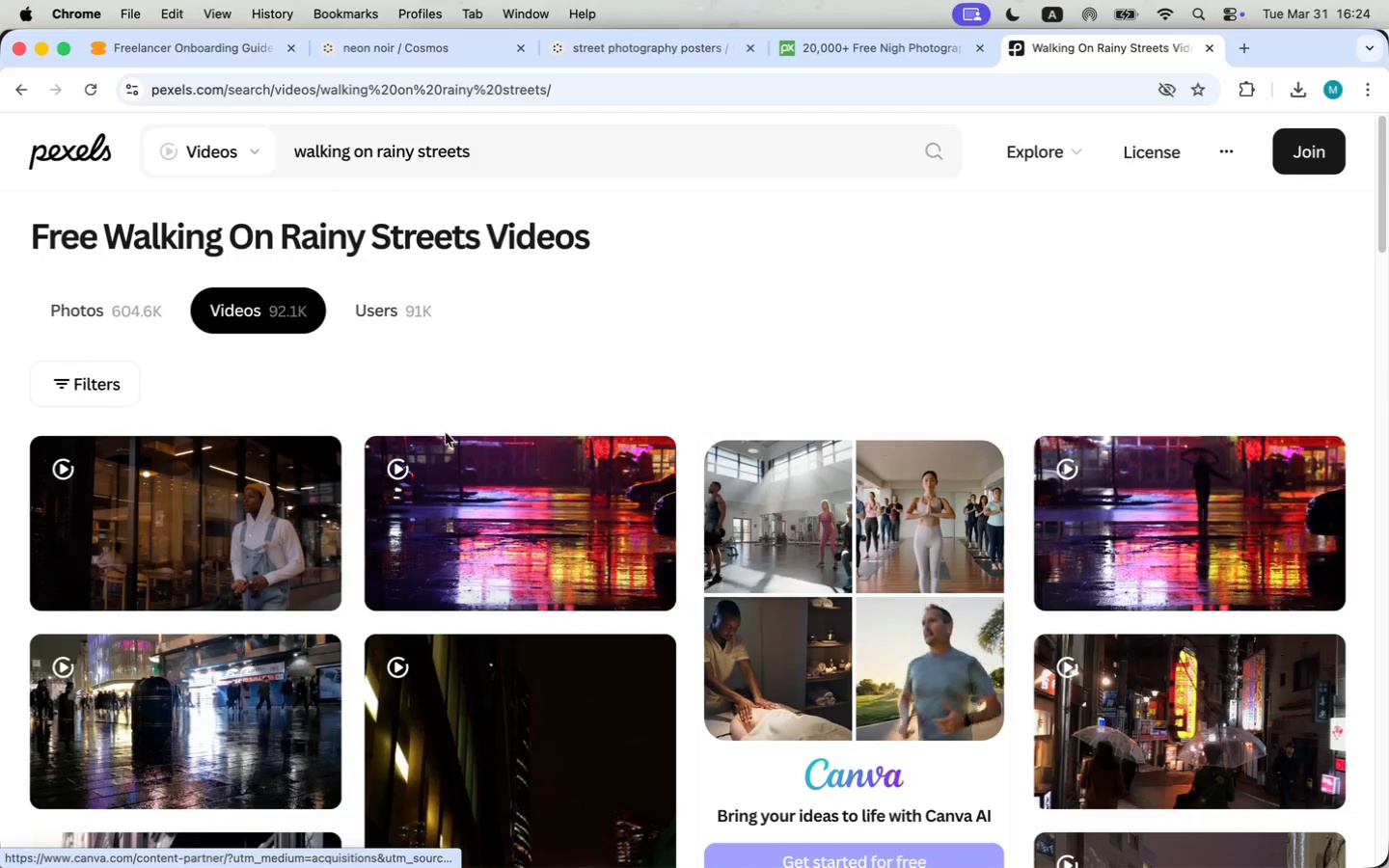 
mouse_move([224, 466])
 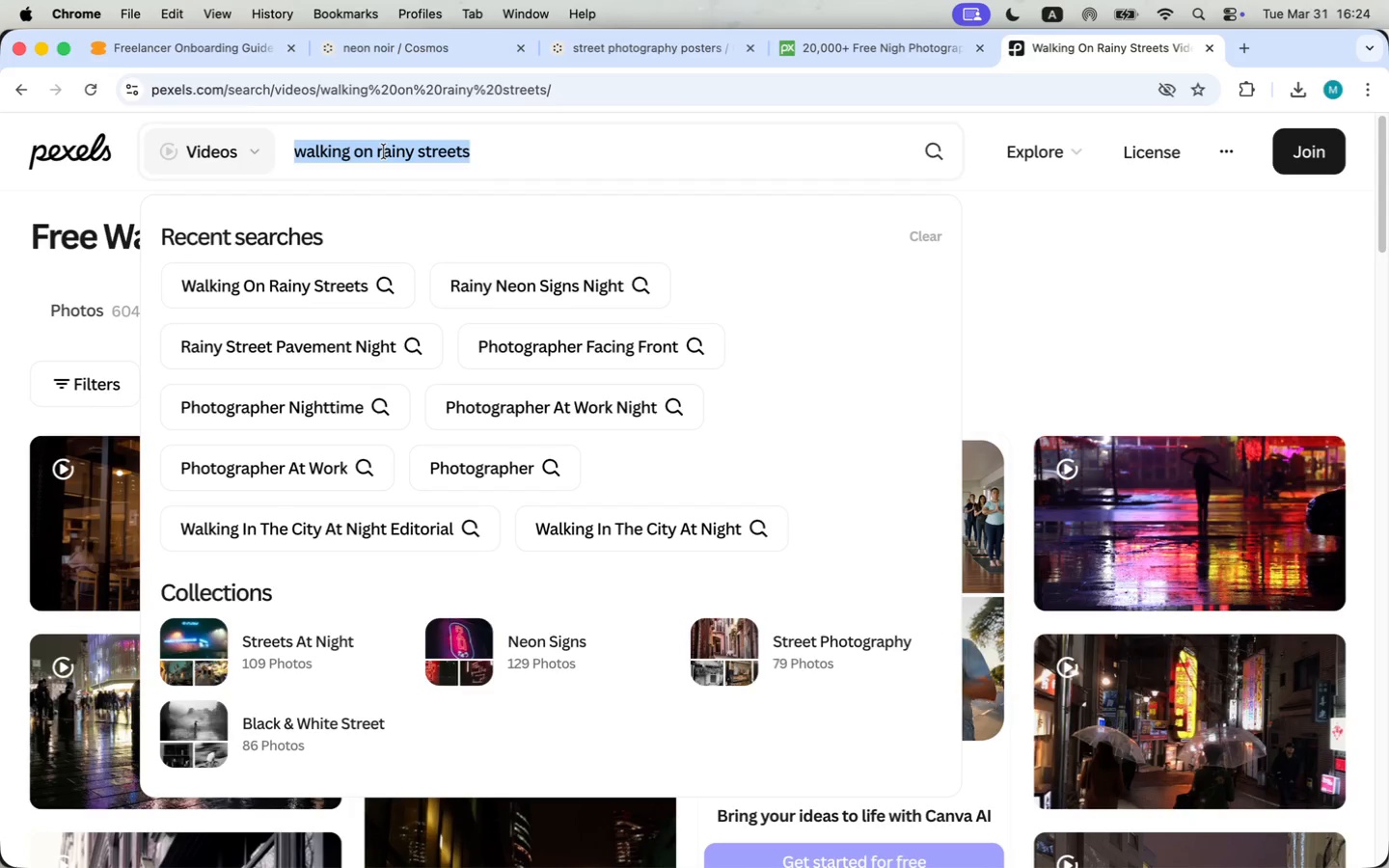 
type(peopple wa)
key(Backspace)
key(Backspace)
key(Backspace)
key(Backspace)
key(Backspace)
type(l)
key(Backspace)
key(Backspace)
type(le walking night time)
 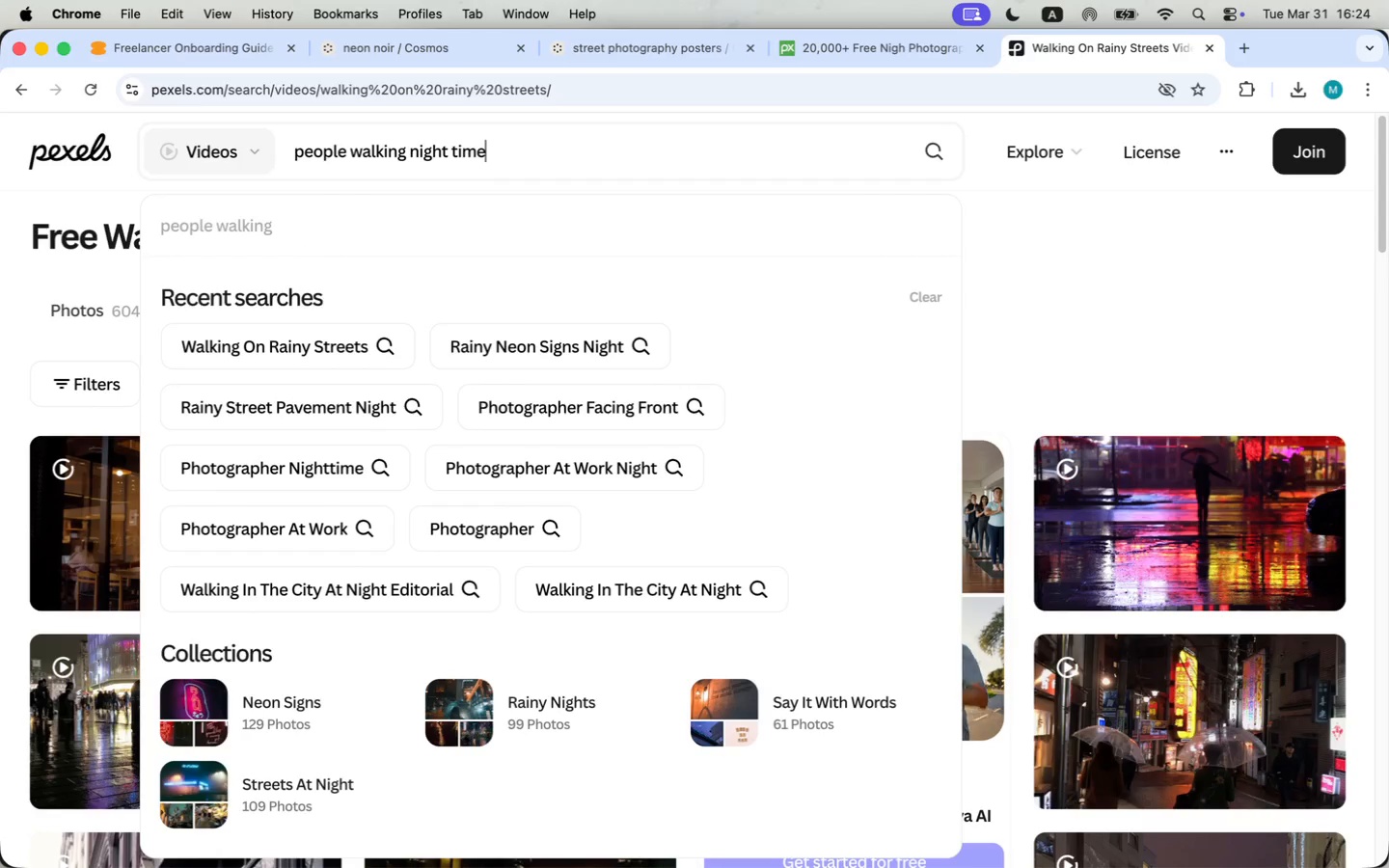 
key(Enter)
 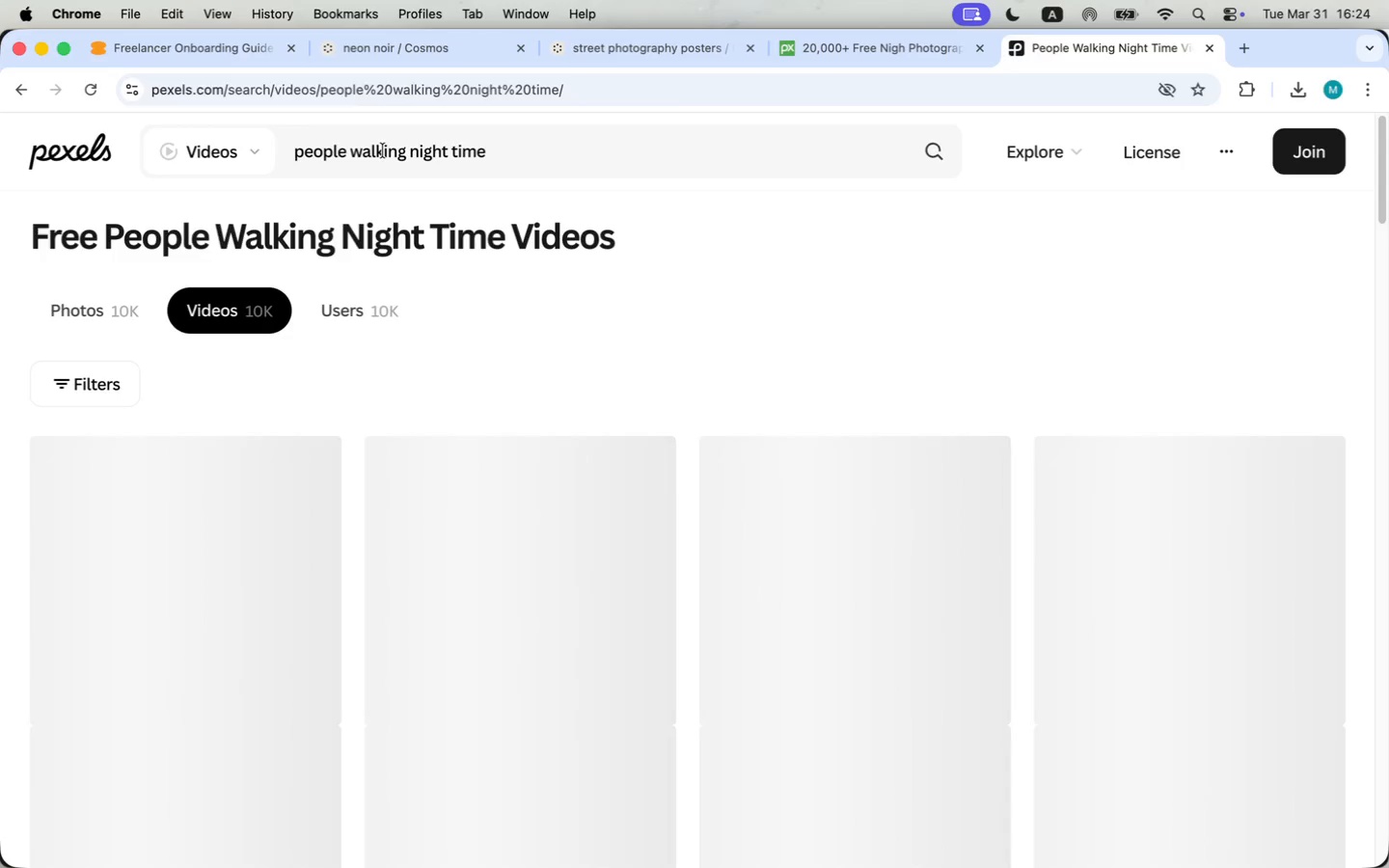 
mouse_move([372, 413])
 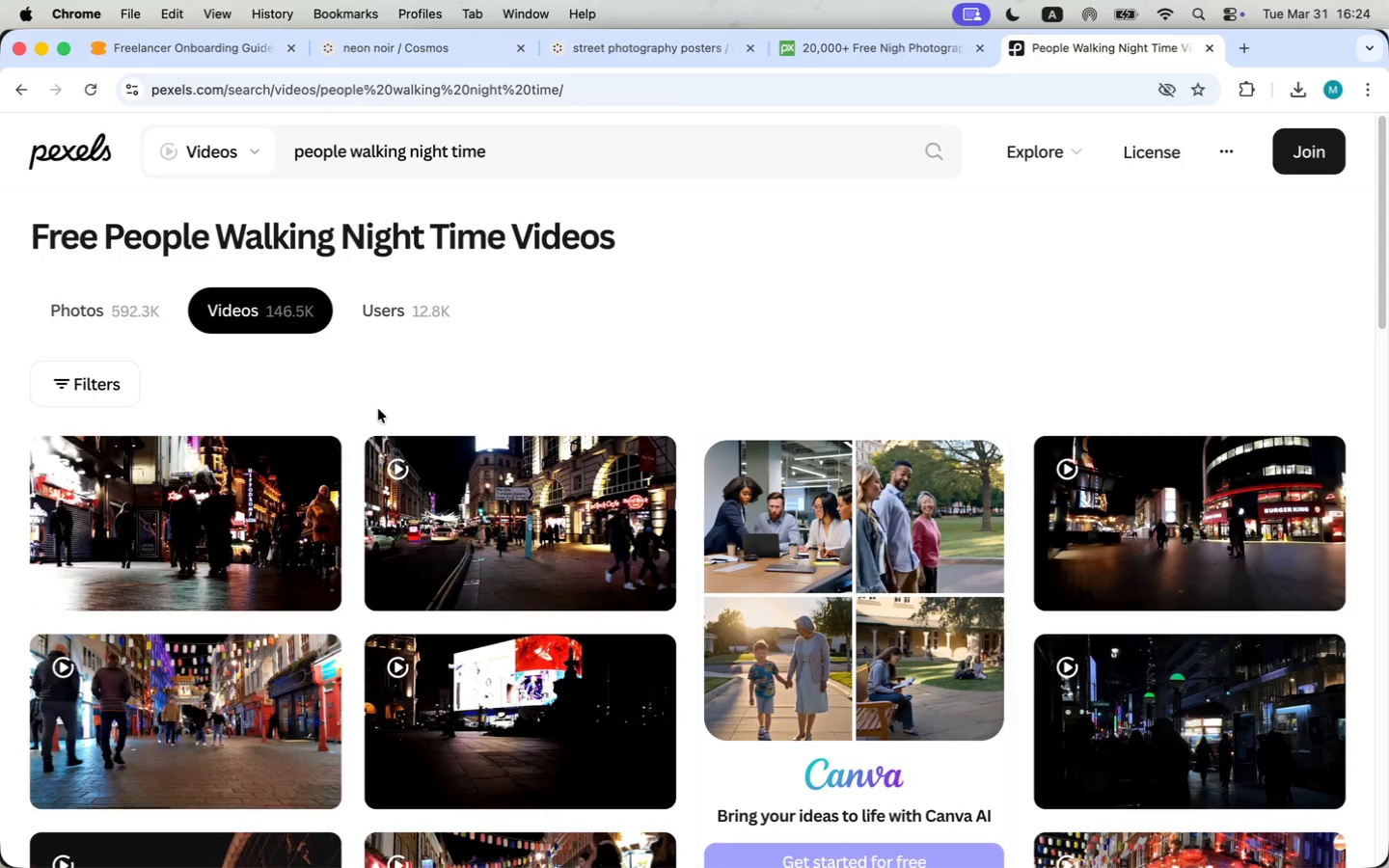 
mouse_move([351, 454])
 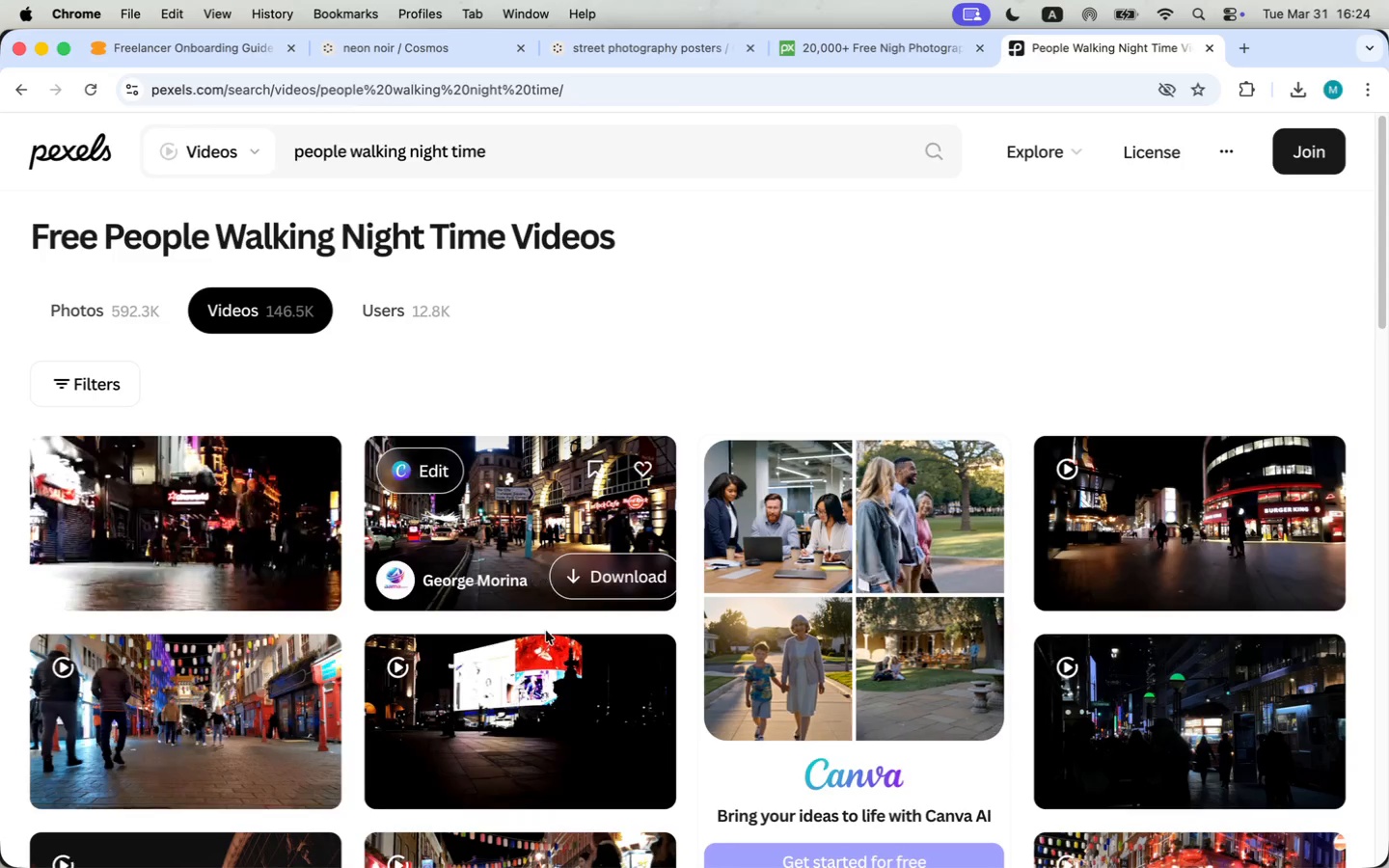 
mouse_move([543, 709])
 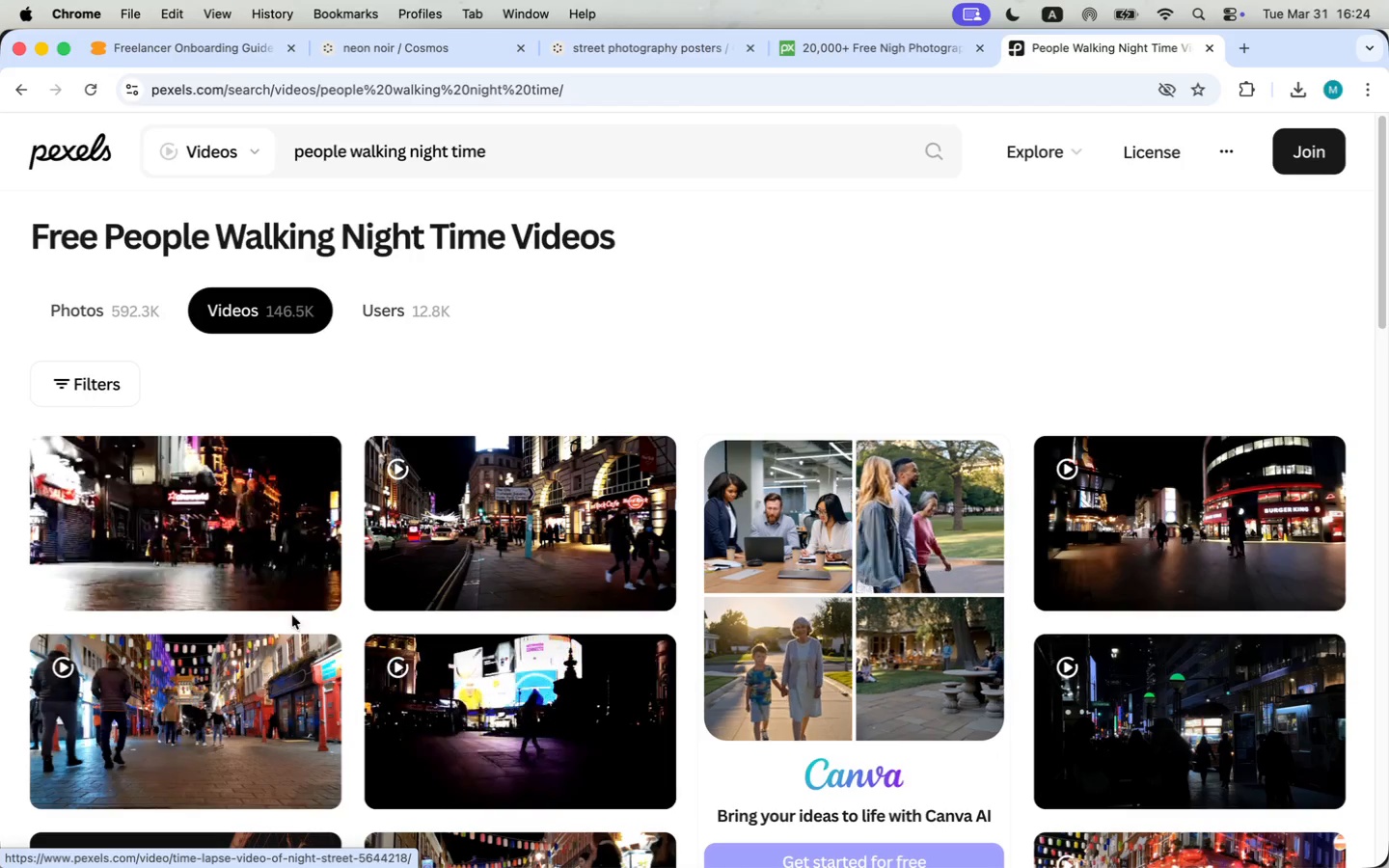 
mouse_move([203, 538])
 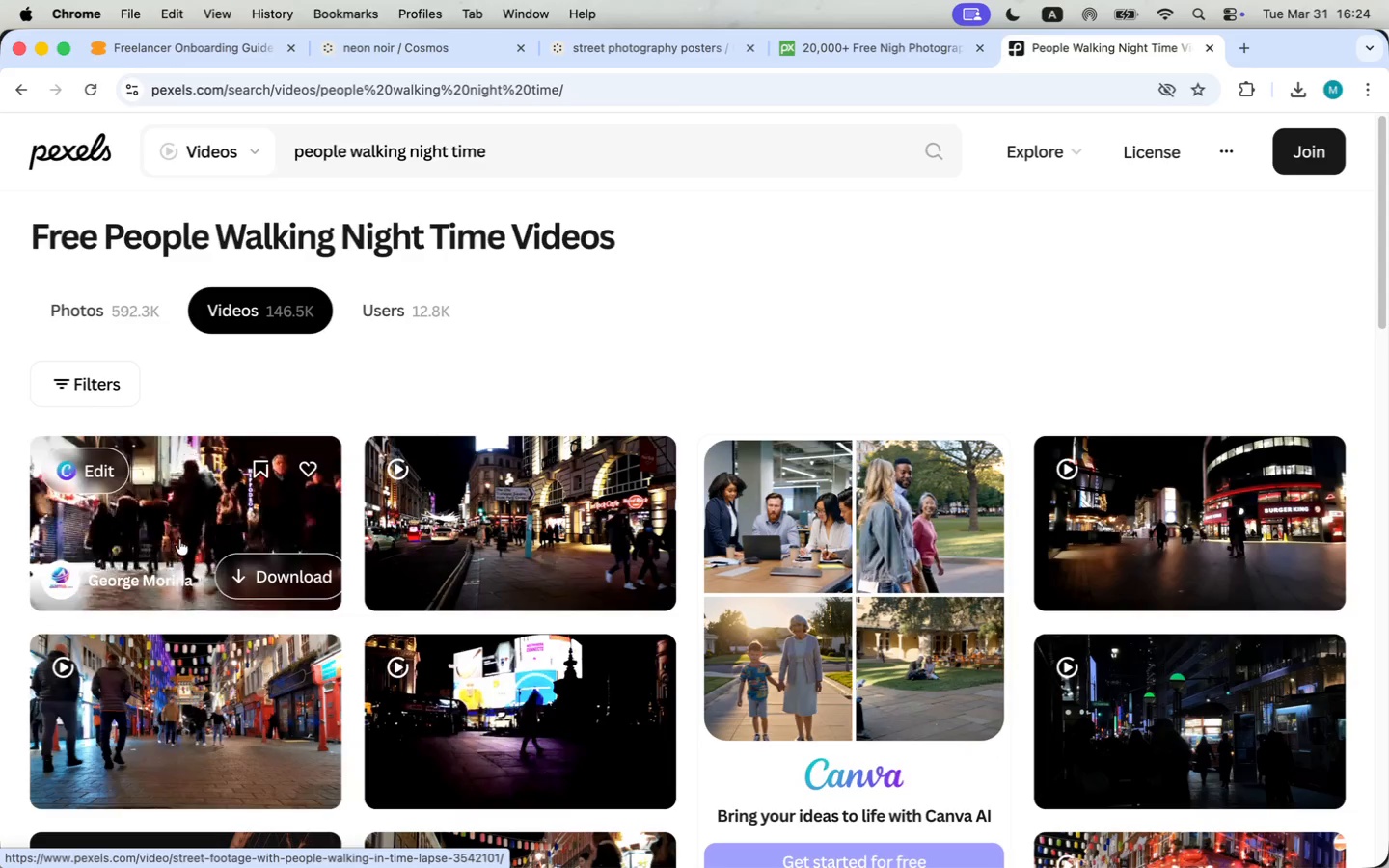 
mouse_move([456, 540])
 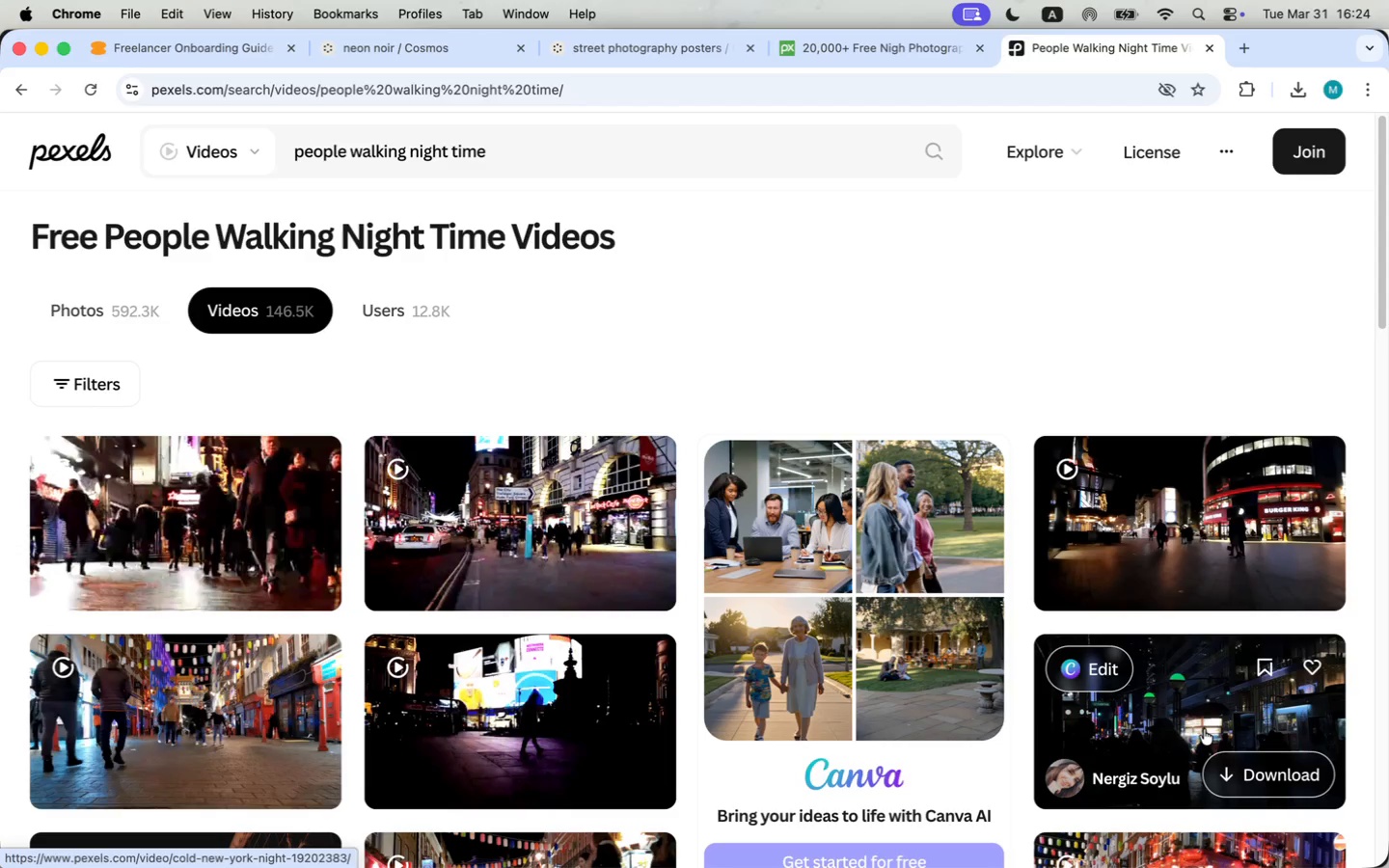 
scroll: coordinate [1153, 491], scroll_direction: down, amount: 37.0
 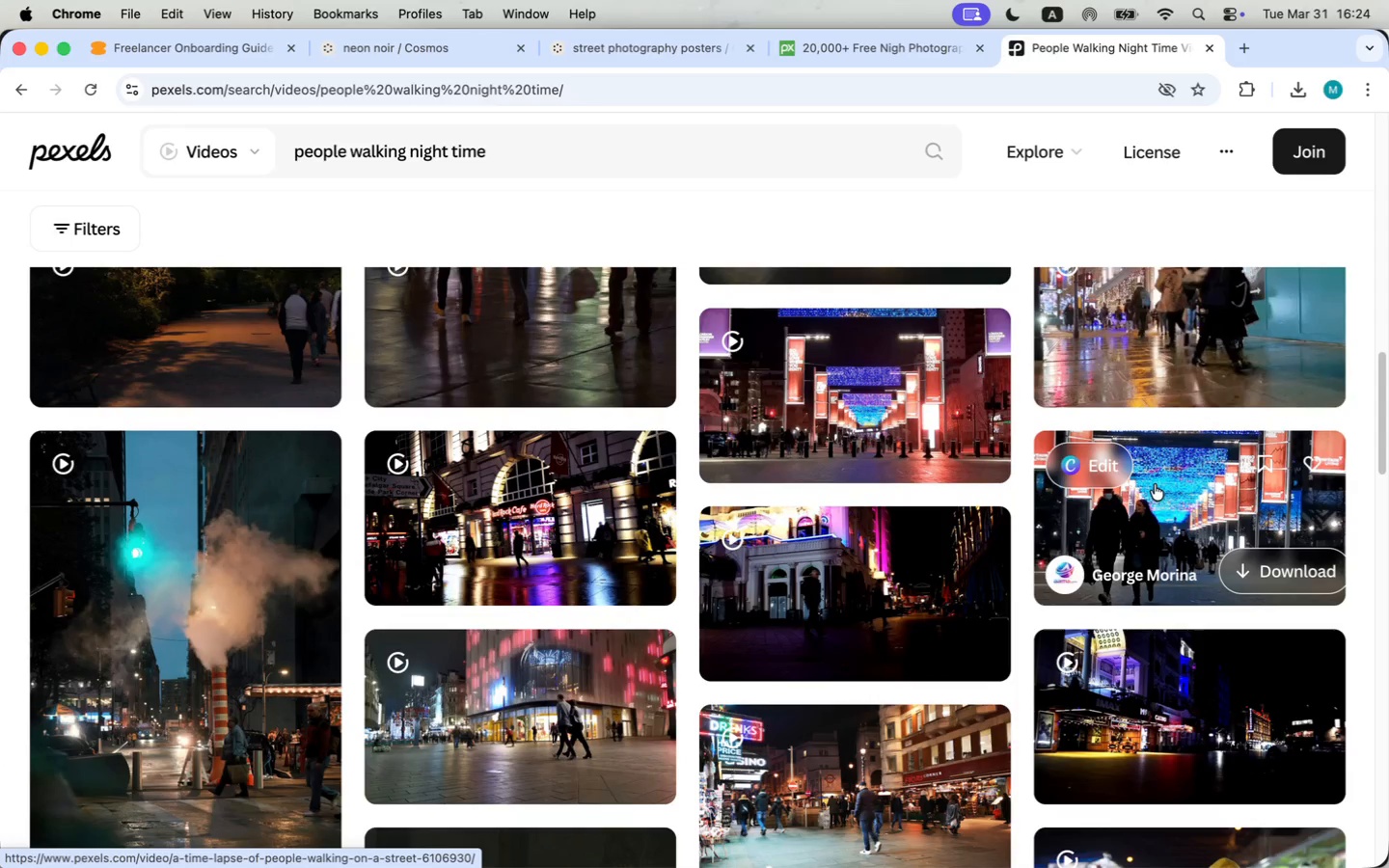 
scroll: coordinate [115, 564], scroll_direction: down, amount: 16.0
 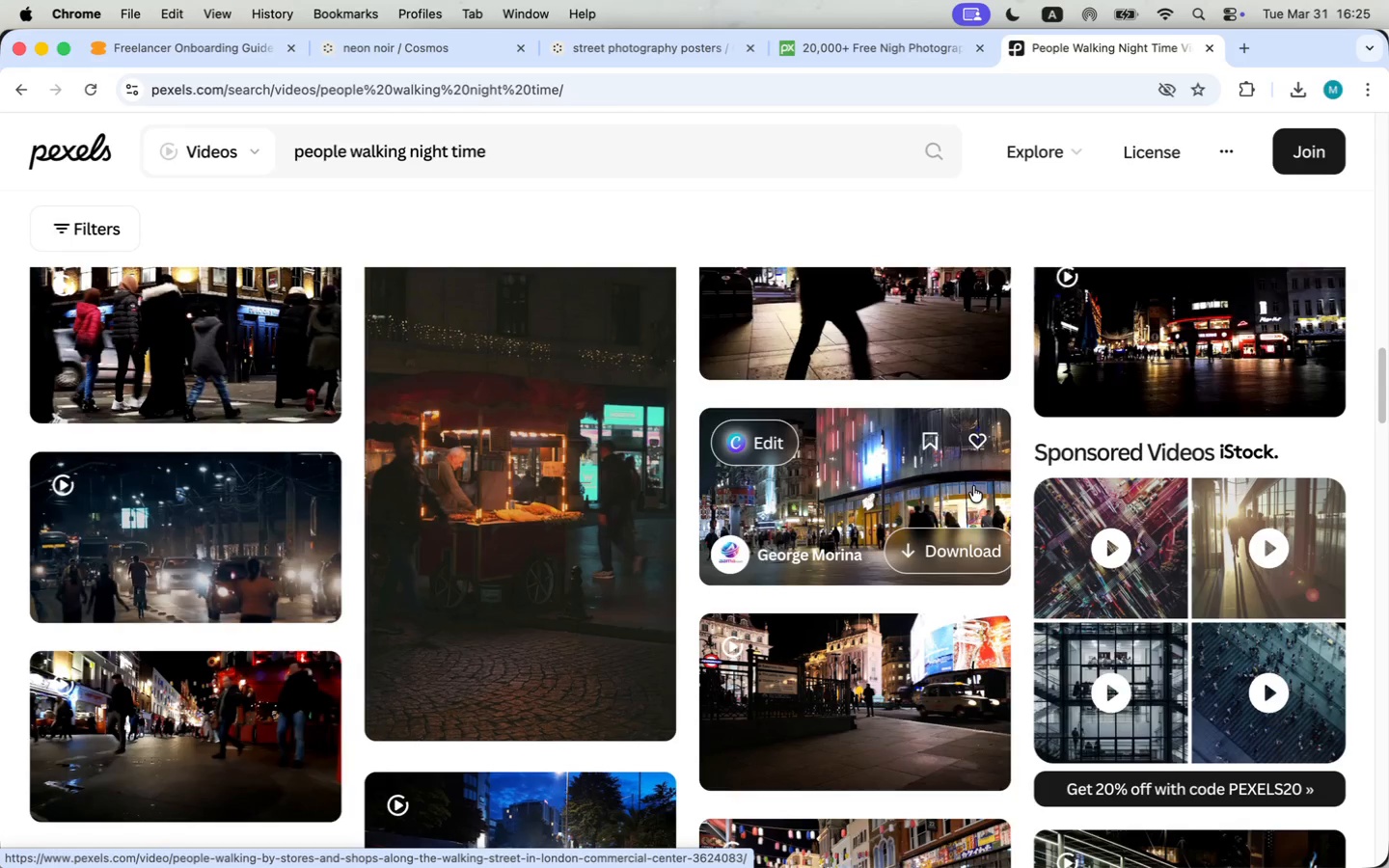 
mouse_move([897, 684])
 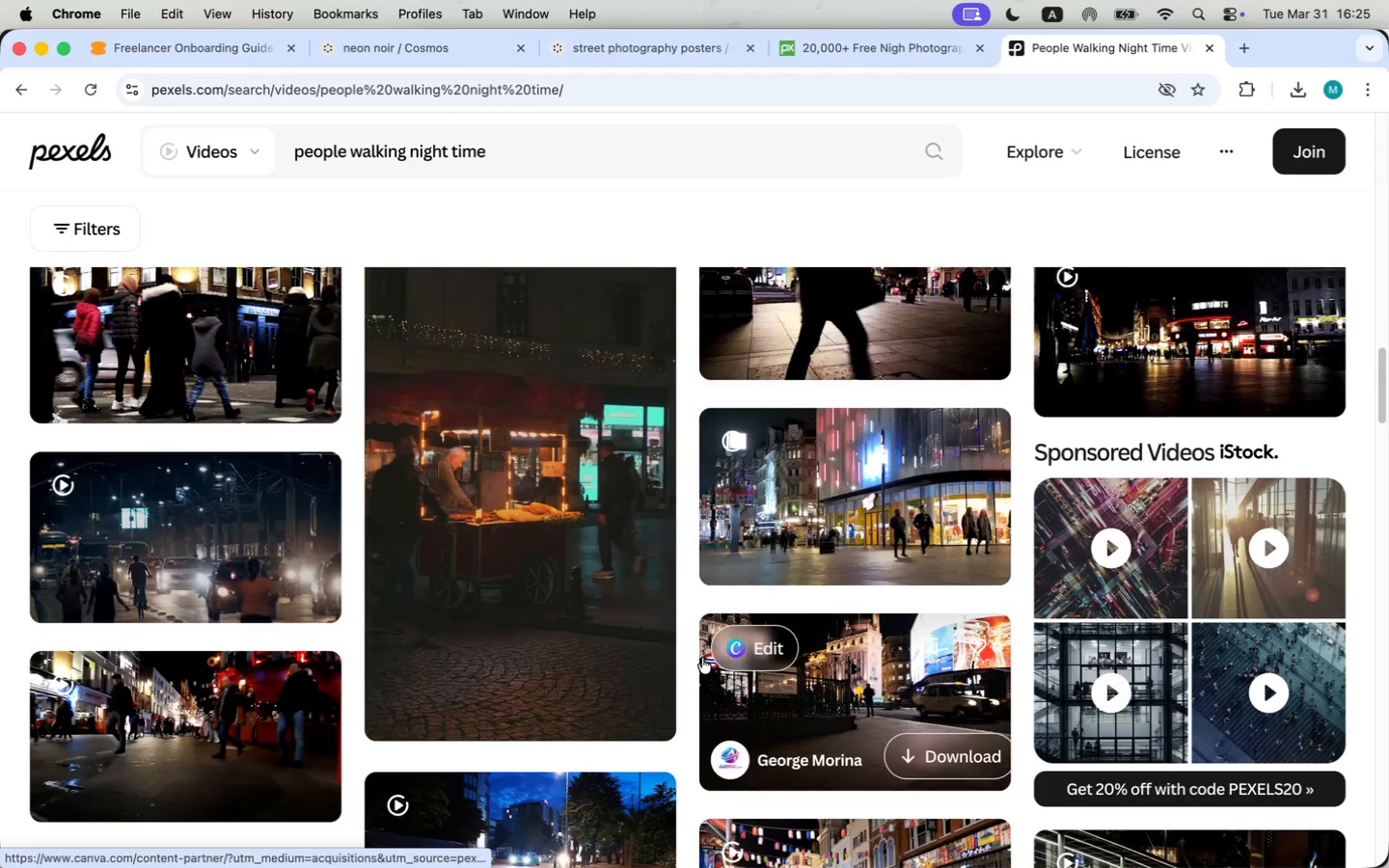 
scroll: coordinate [1154, 621], scroll_direction: down, amount: 22.0
 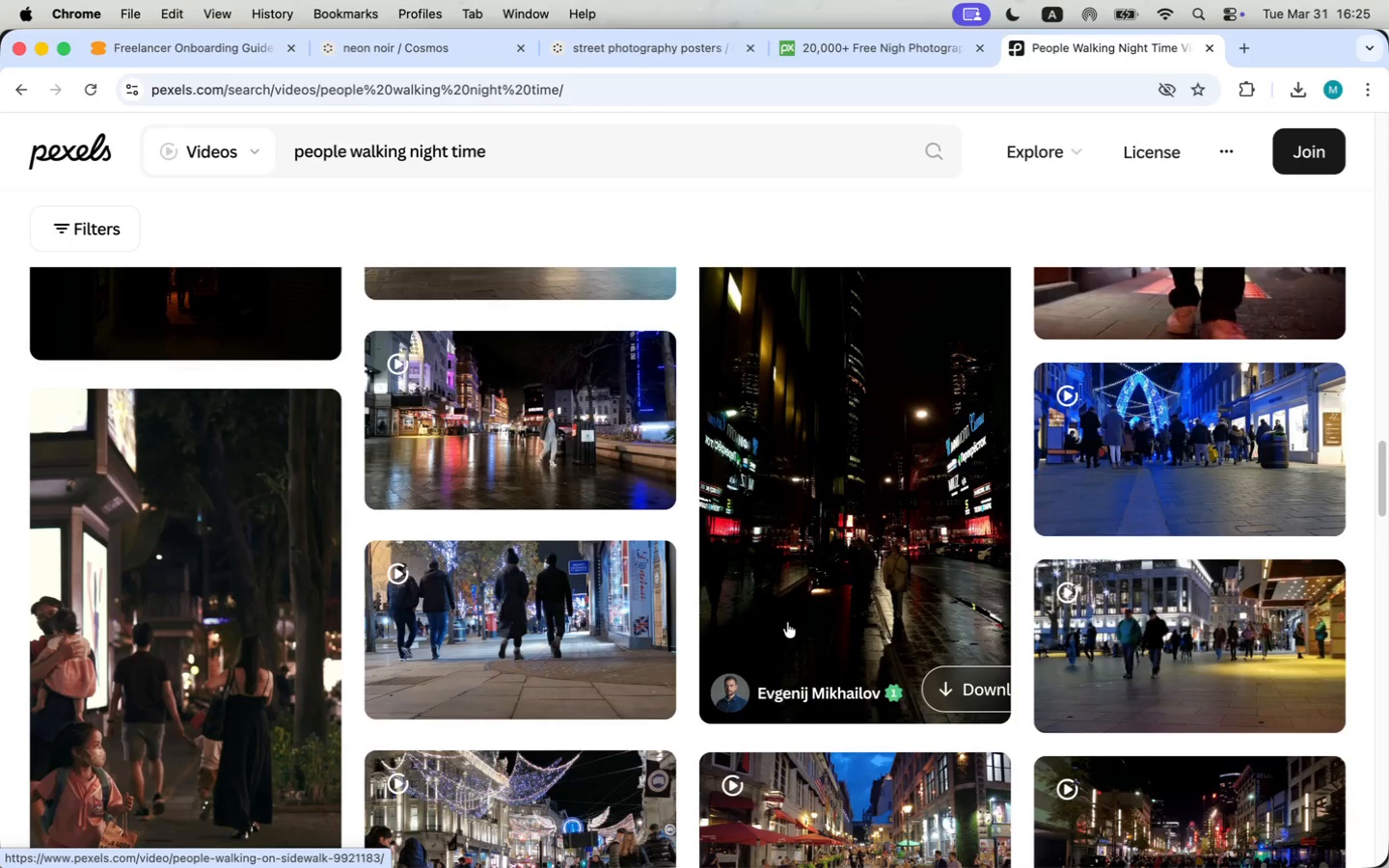 
wait(6.35)
 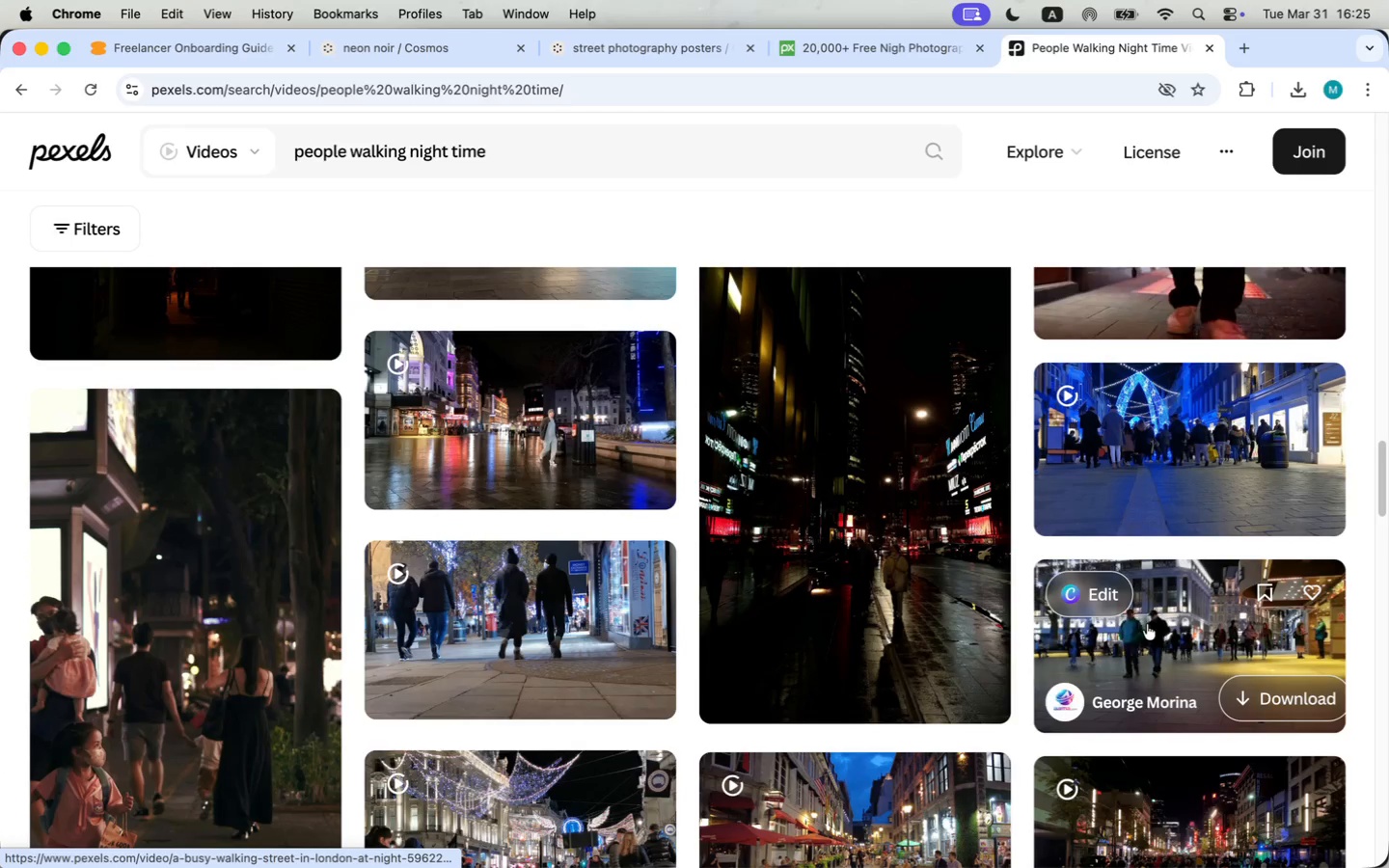 
scroll: coordinate [811, 610], scroll_direction: down, amount: 18.0
 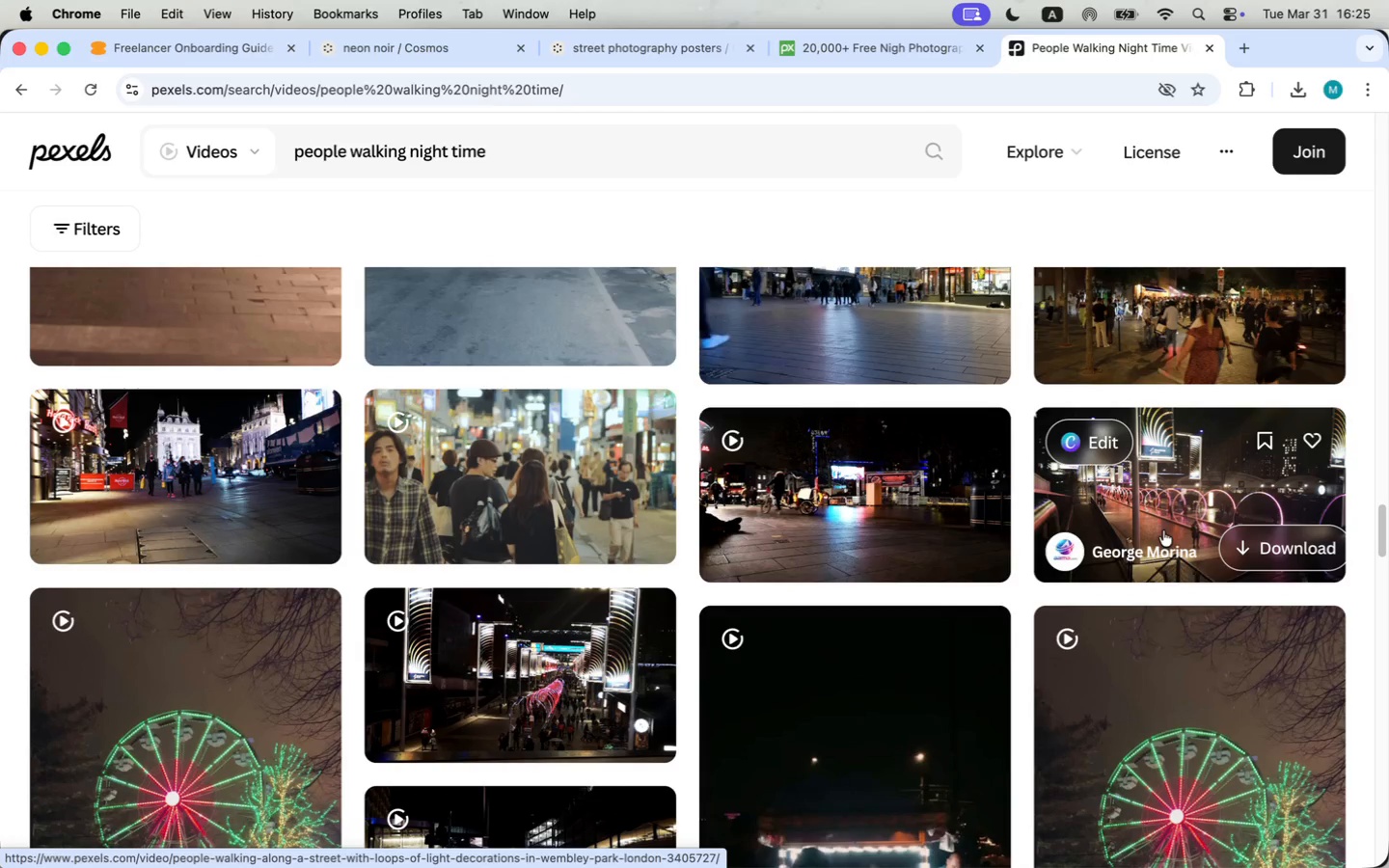 
wait(7.92)
 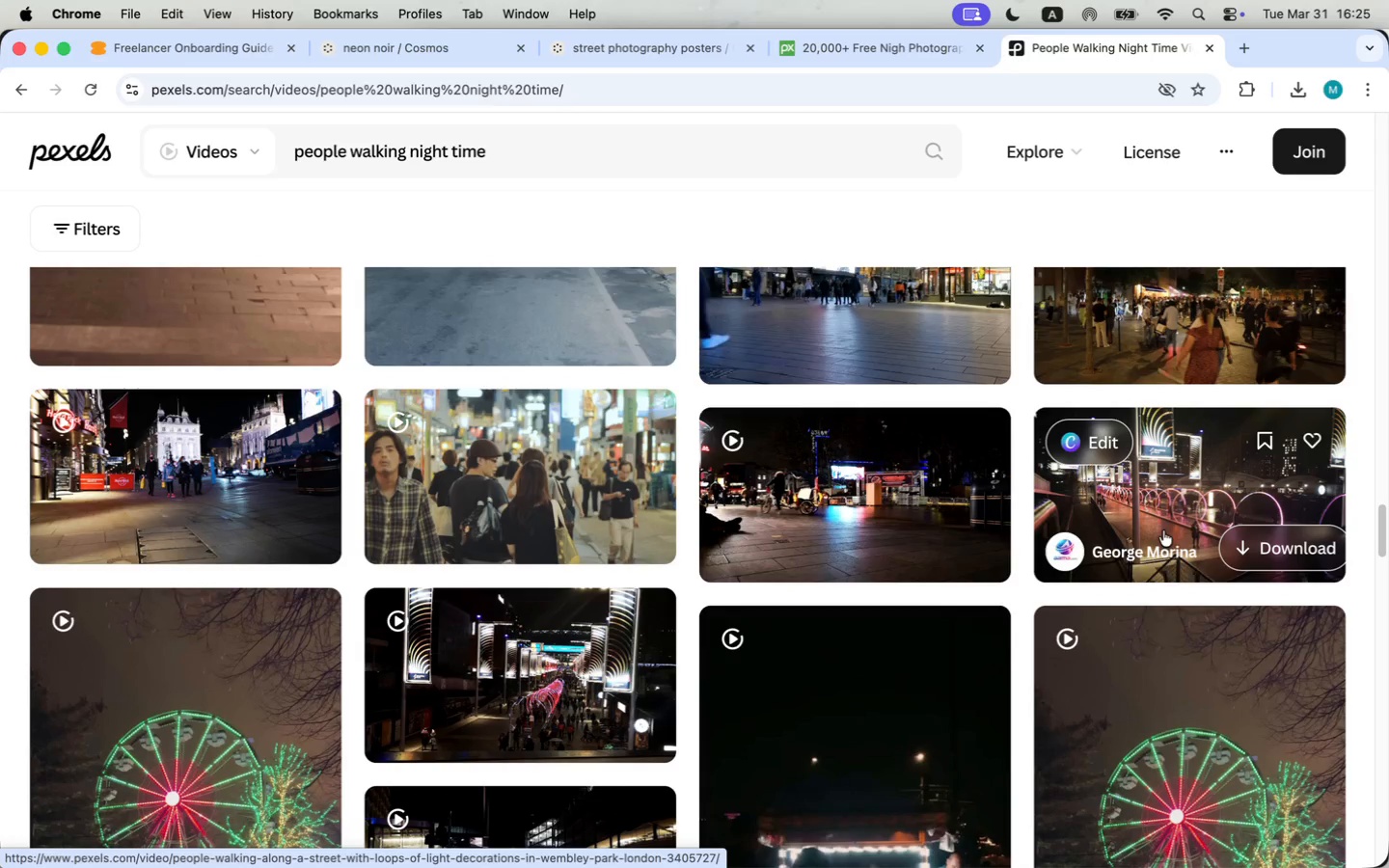 
left_click([1164, 517])
 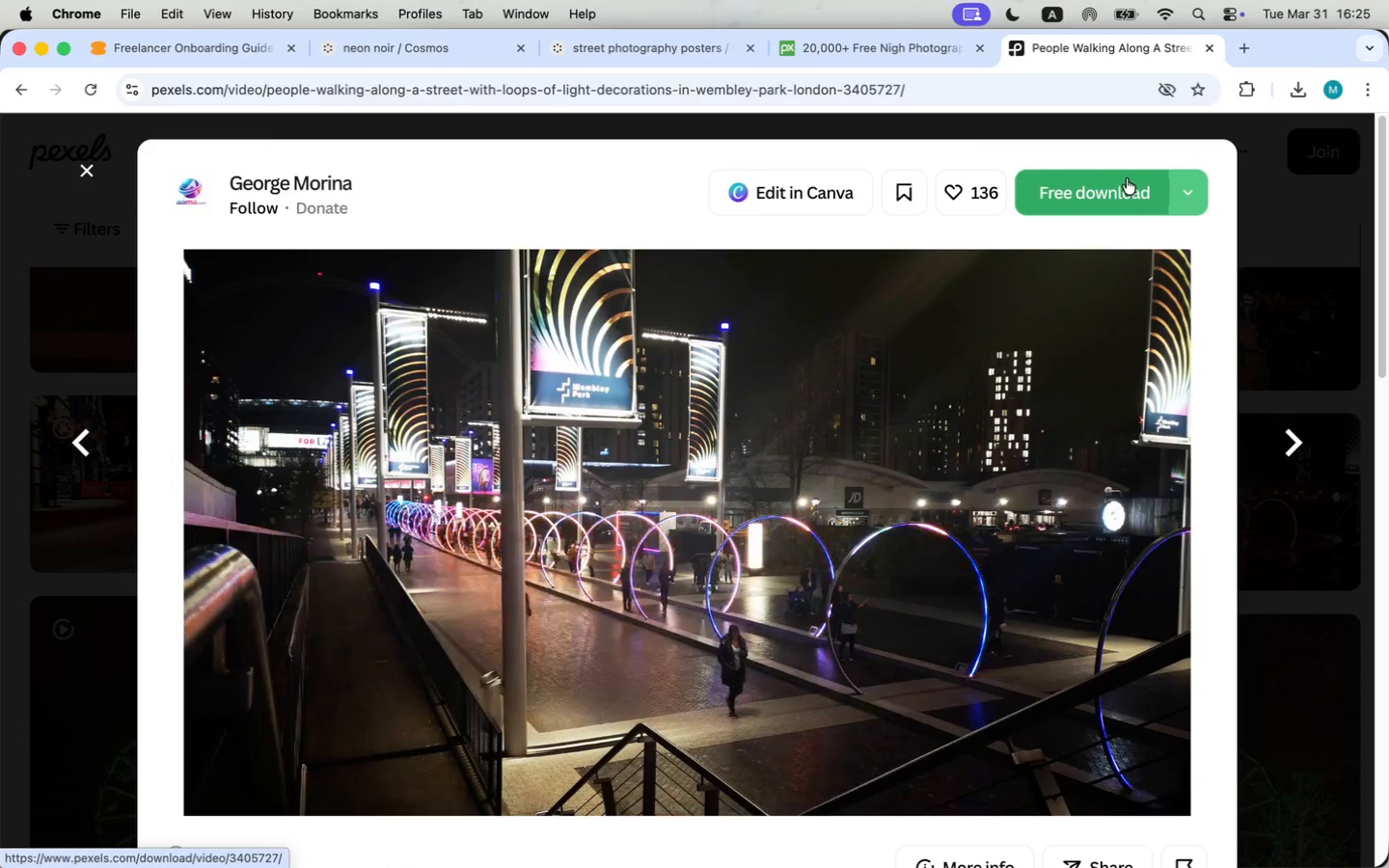 
left_click([1133, 188])
 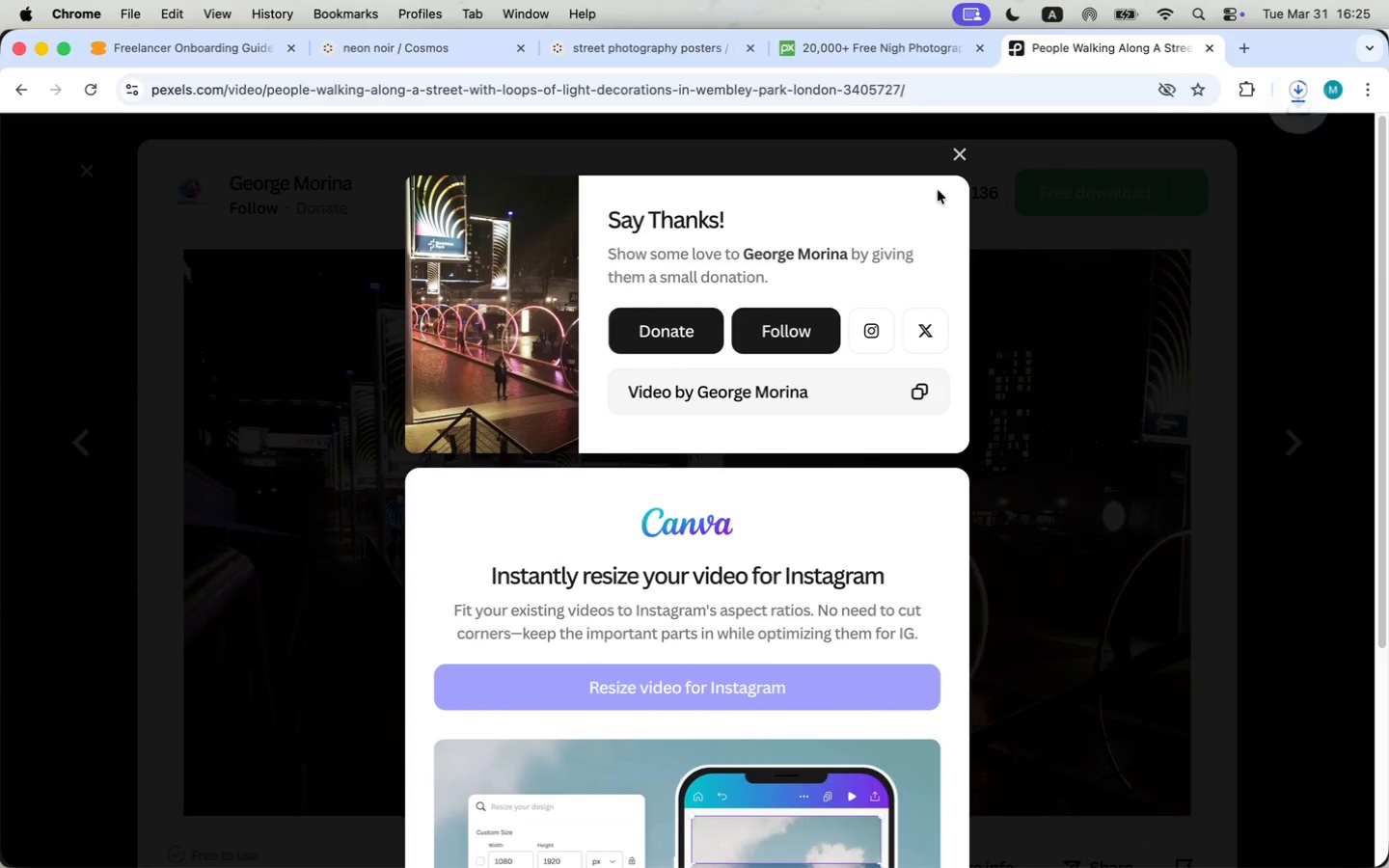 
left_click([952, 161])
 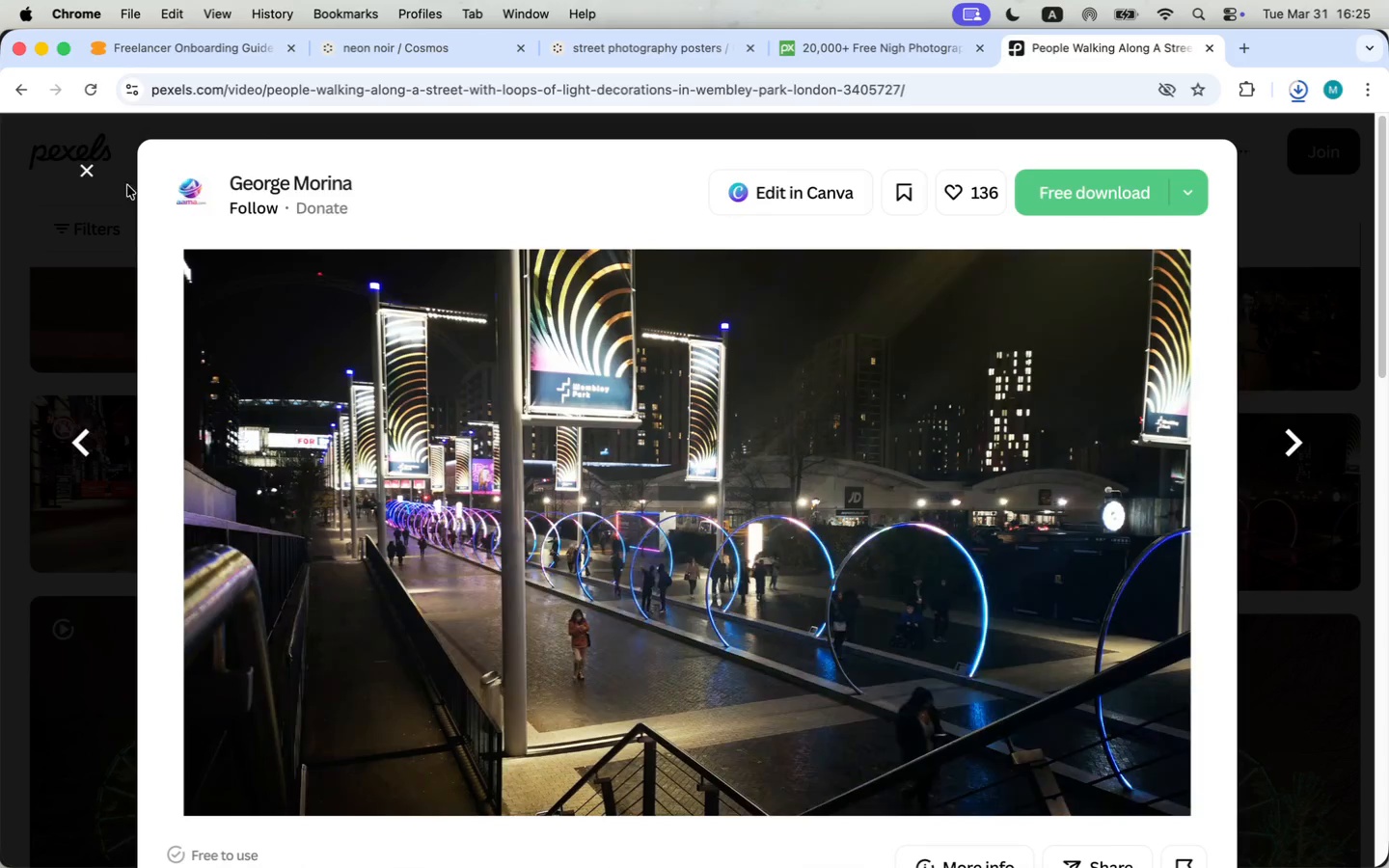 
left_click([88, 165])
 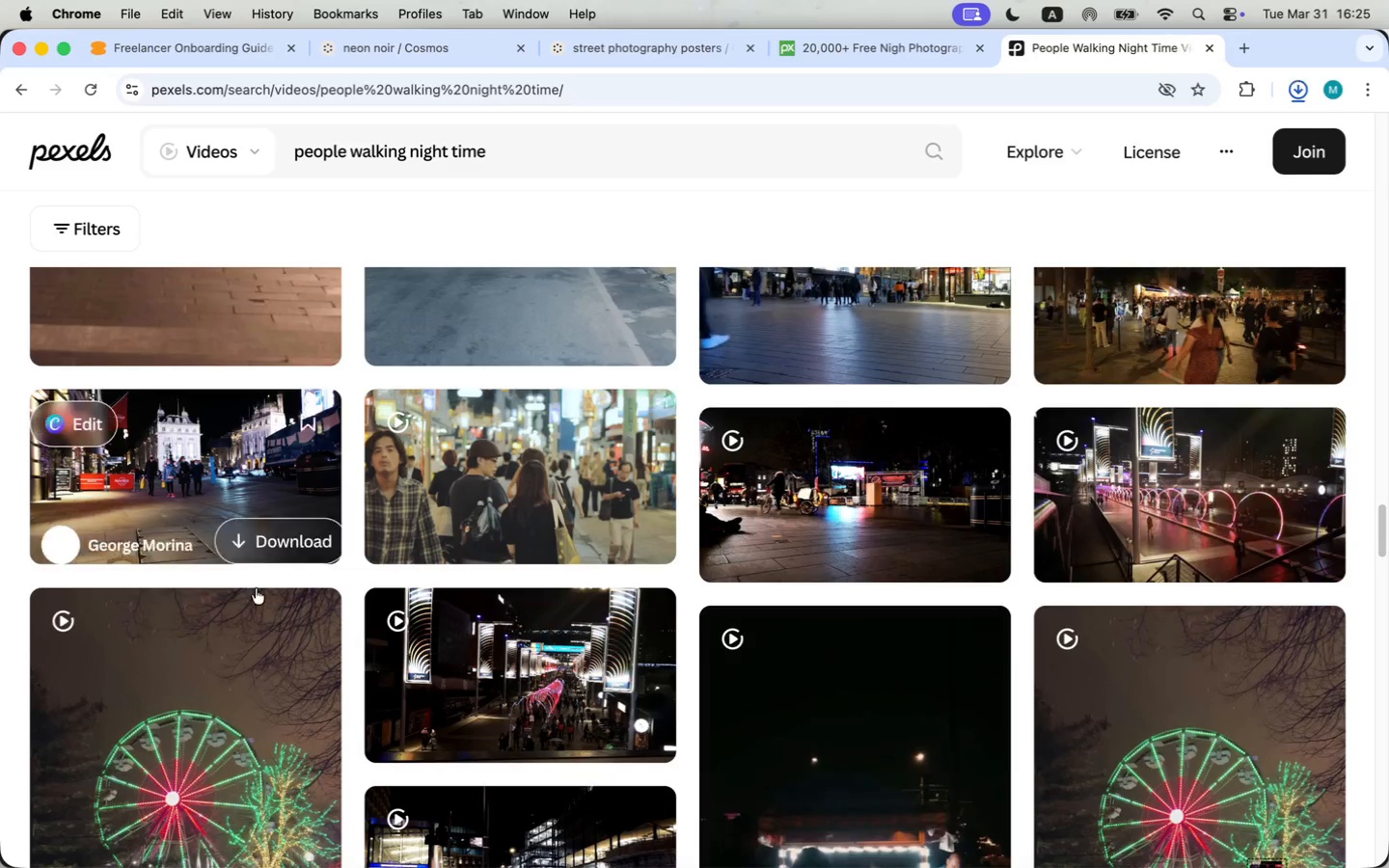 
scroll: coordinate [814, 578], scroll_direction: down, amount: 16.0
 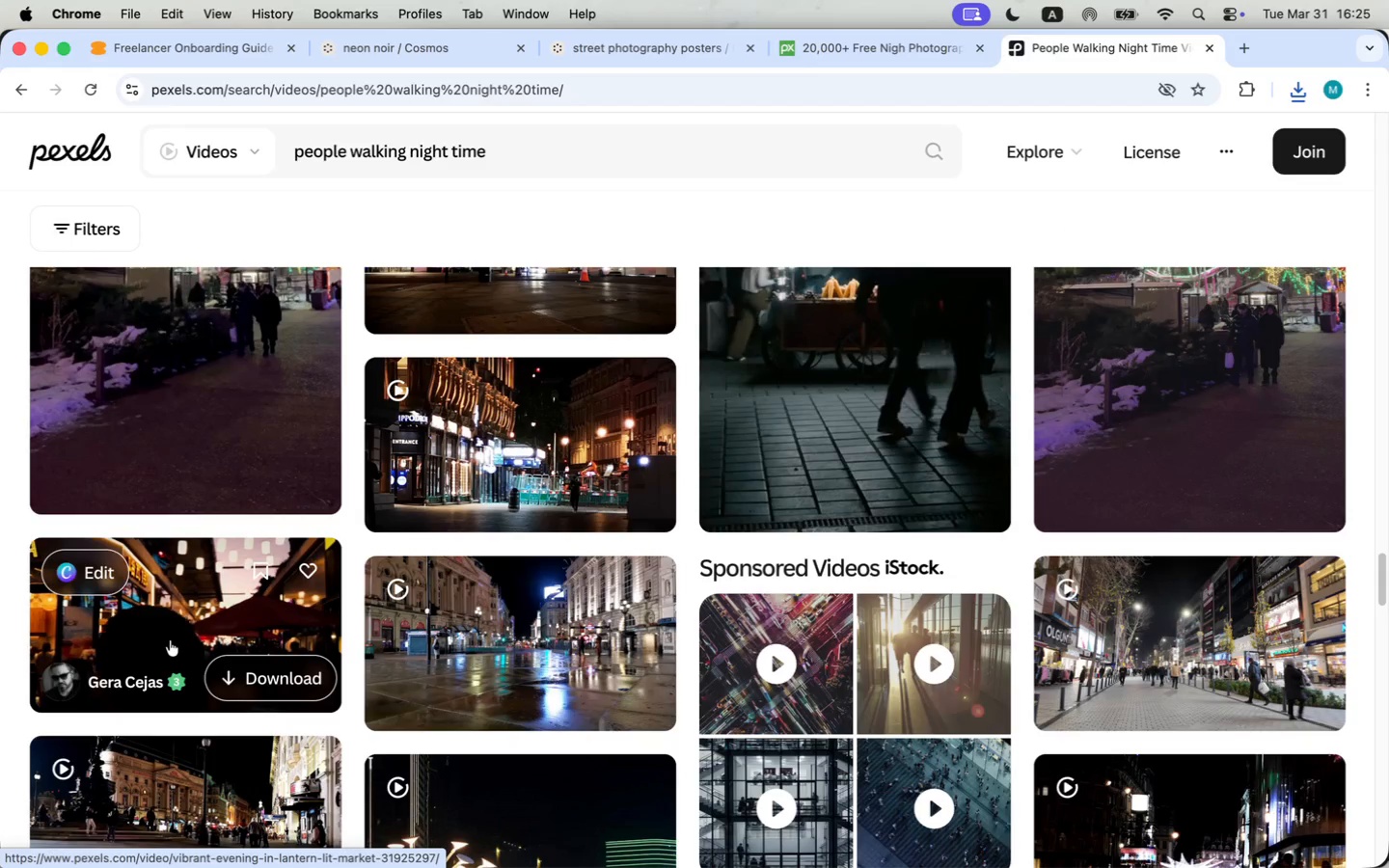 
wait(10.36)
 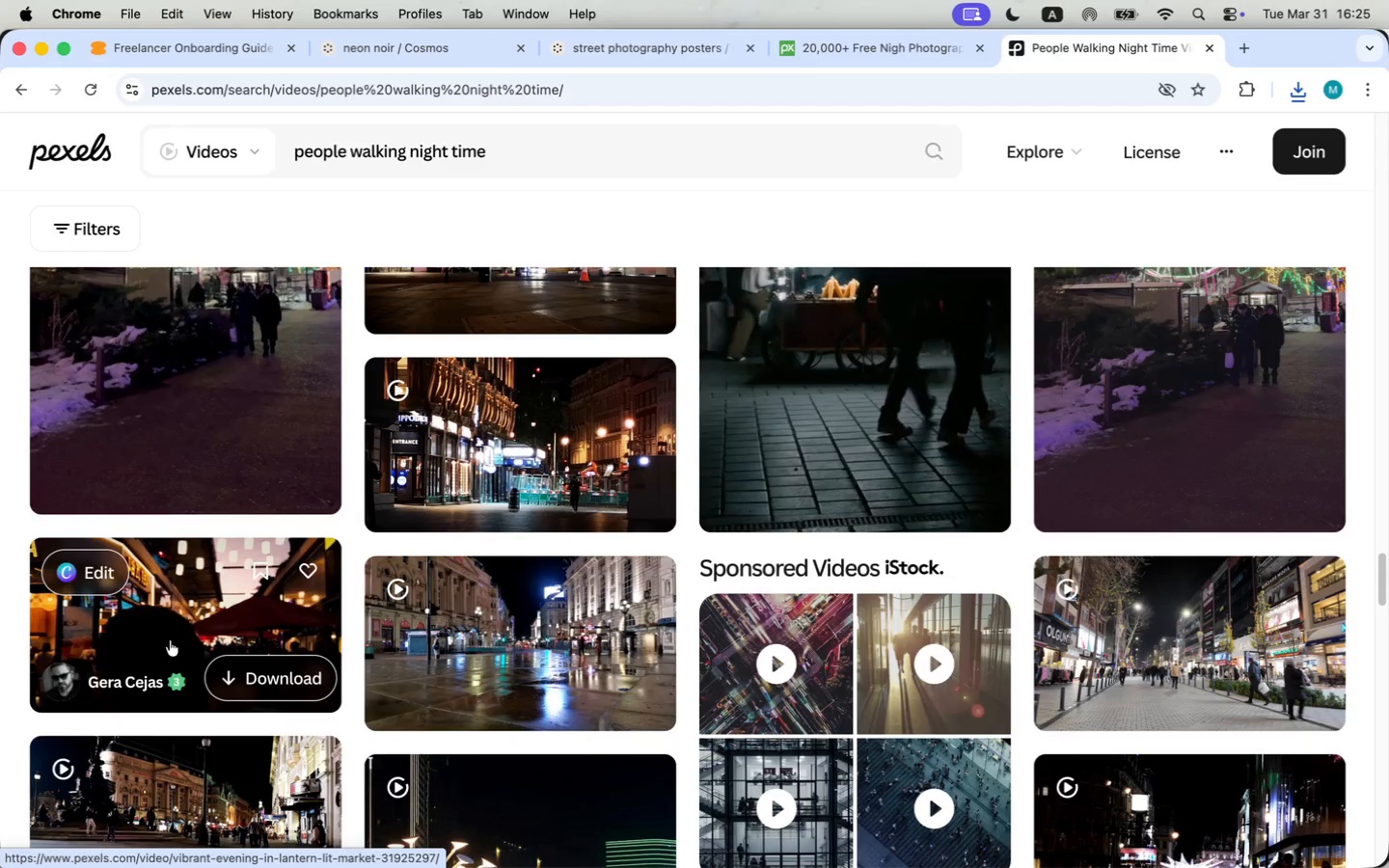 
scroll: coordinate [616, 653], scroll_direction: down, amount: 21.0
 